 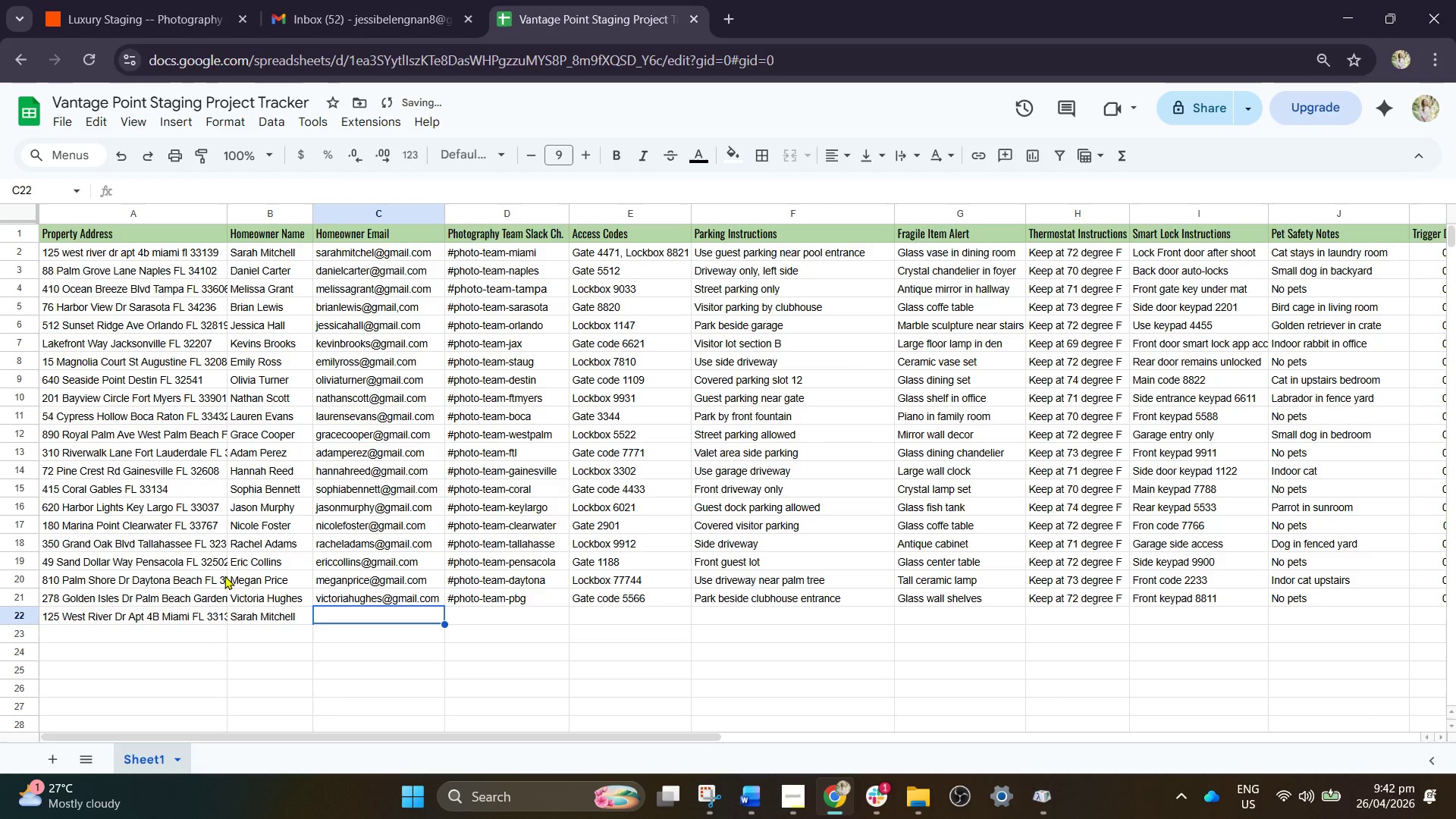 
type(sa)
 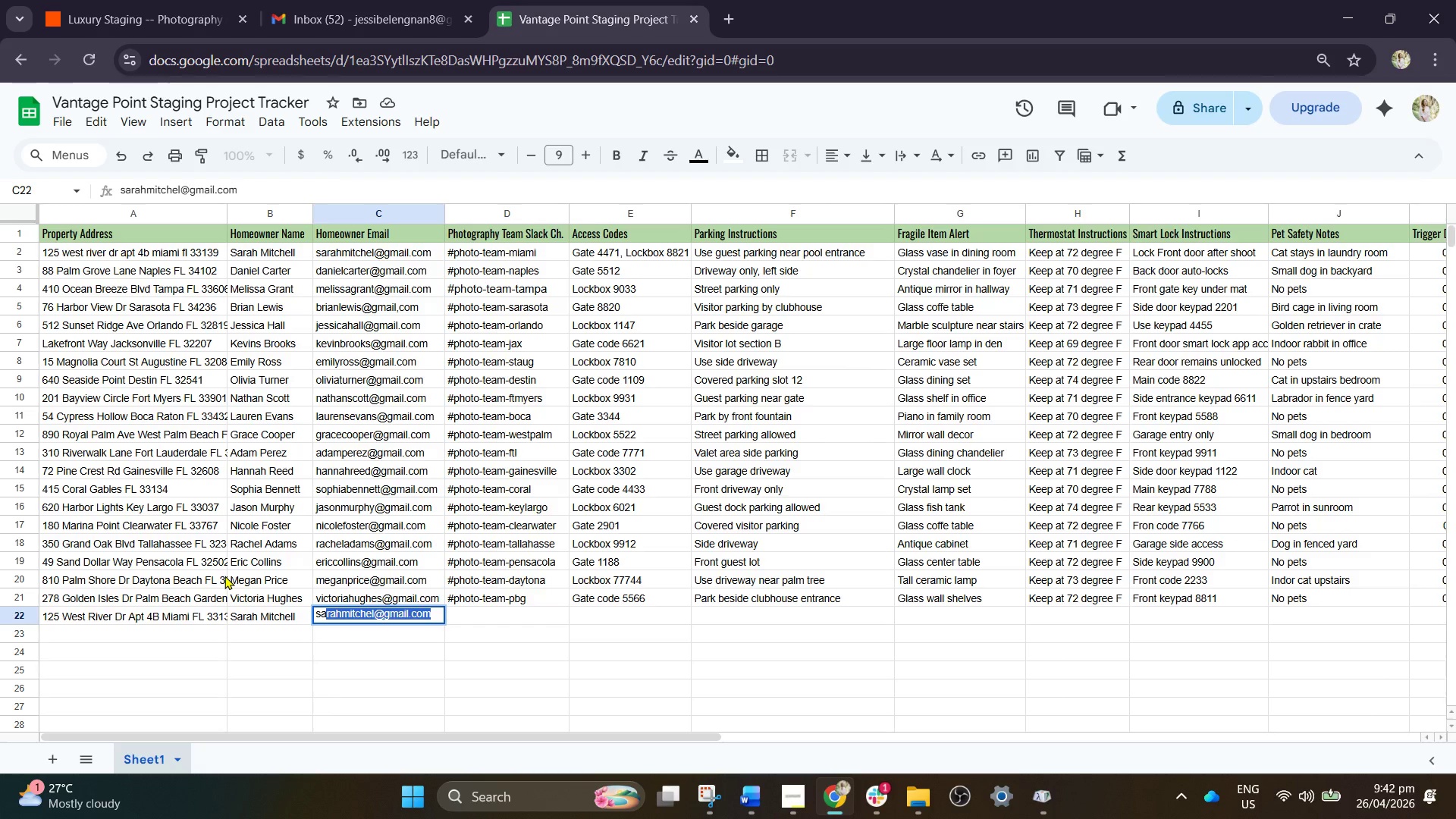 
wait(9.0)
 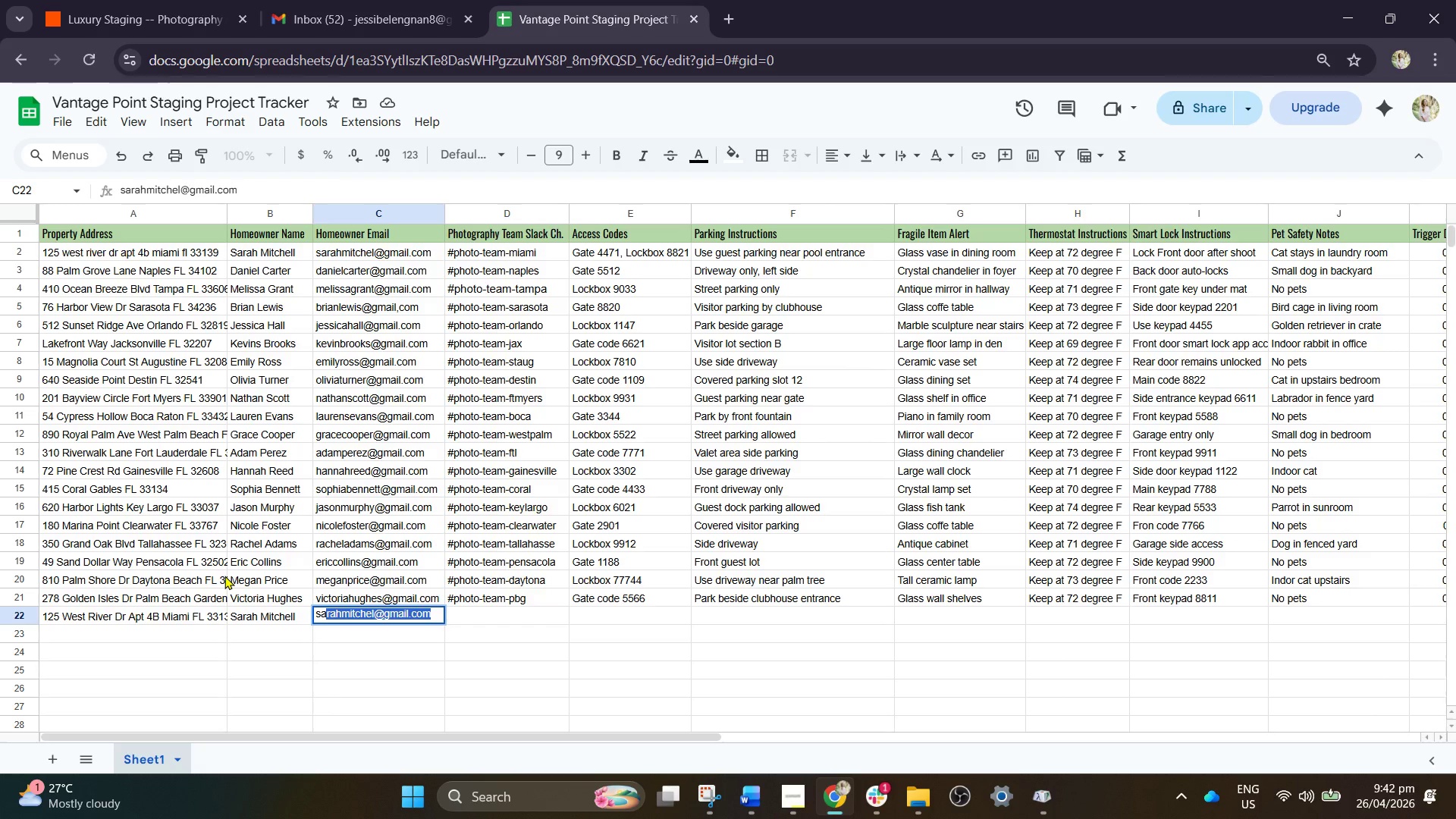 
key(ArrowRight)
 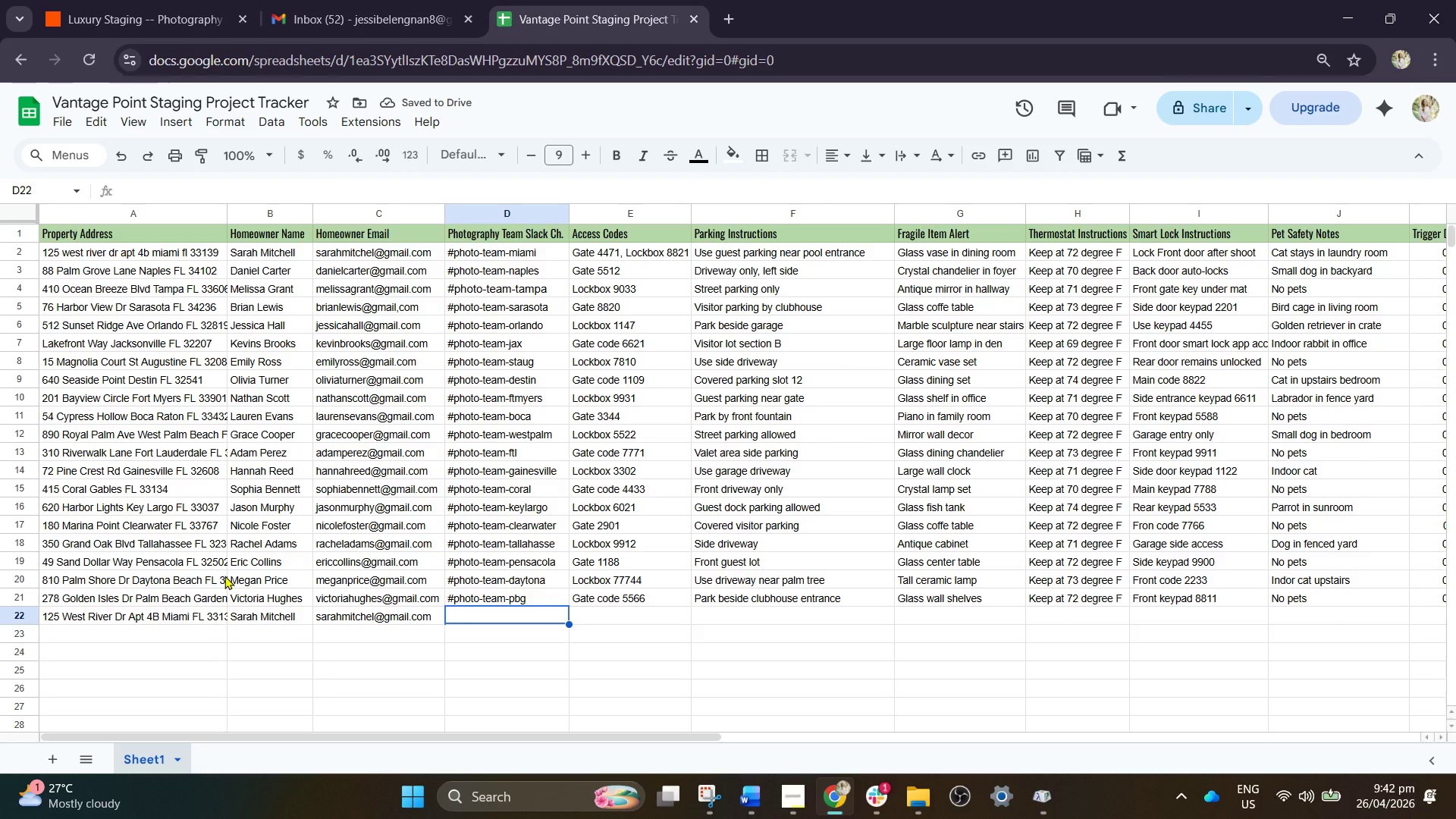 
wait(6.78)
 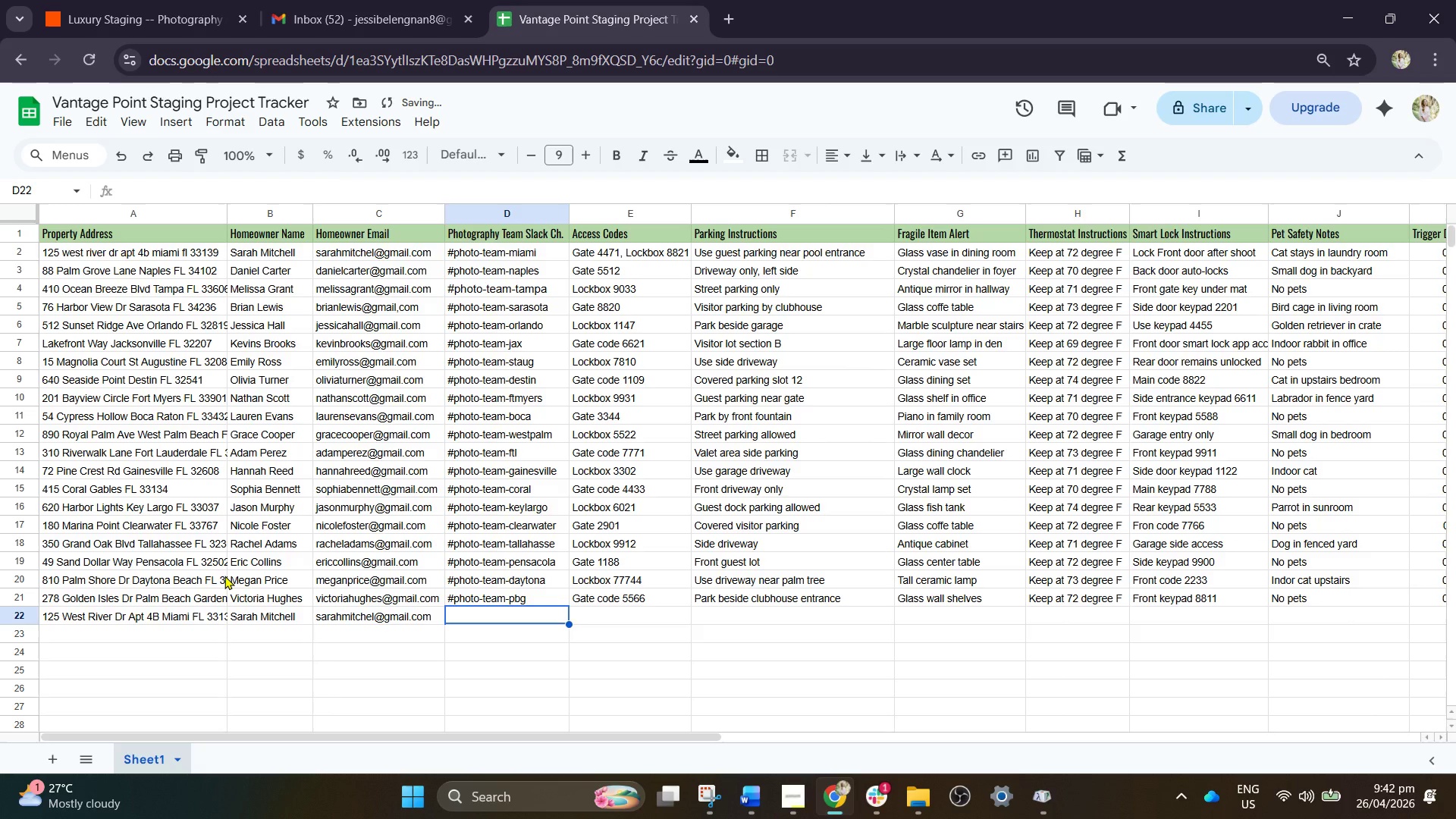 
key(ArrowUp)
 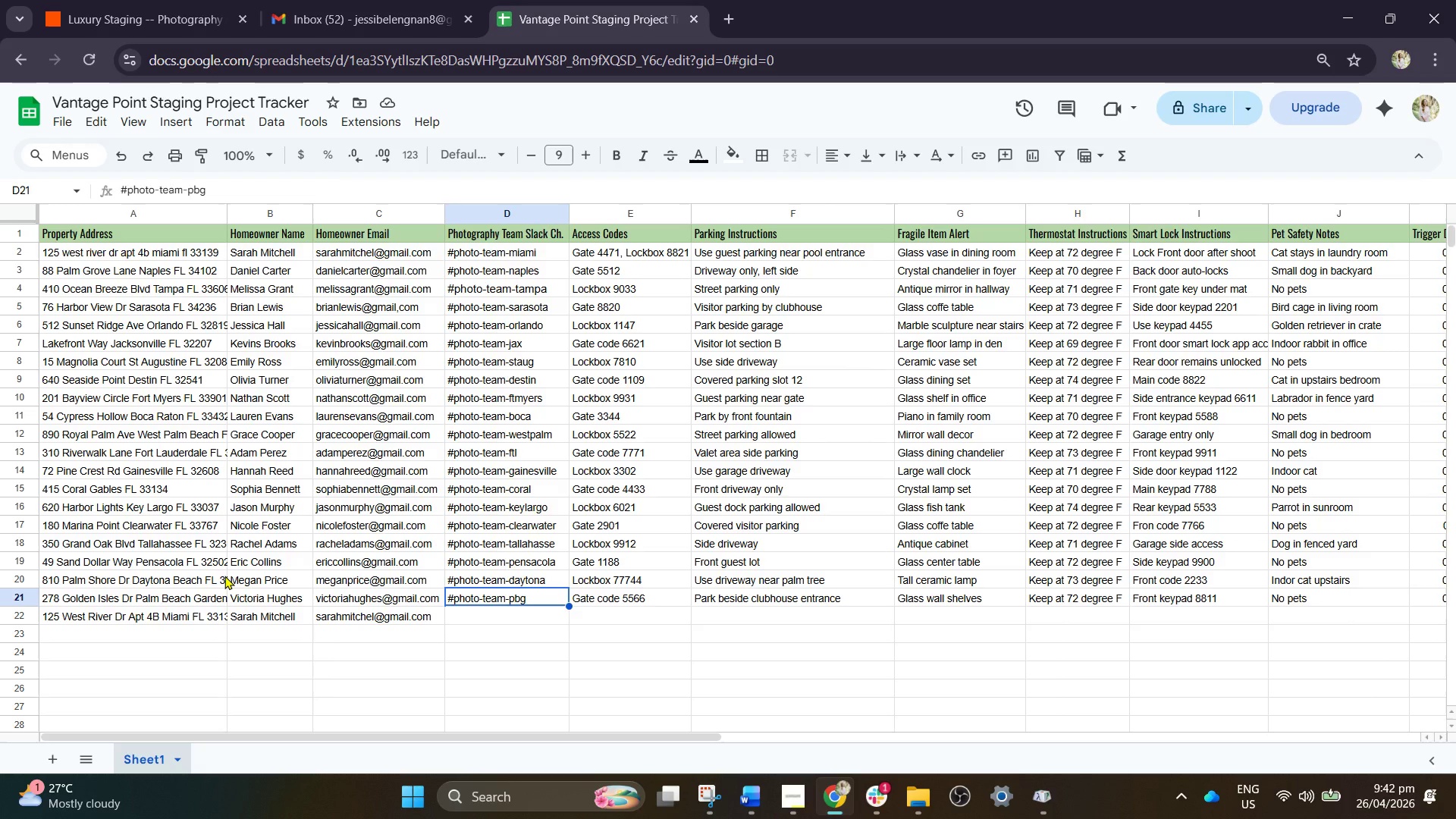 
key(Control+C)
 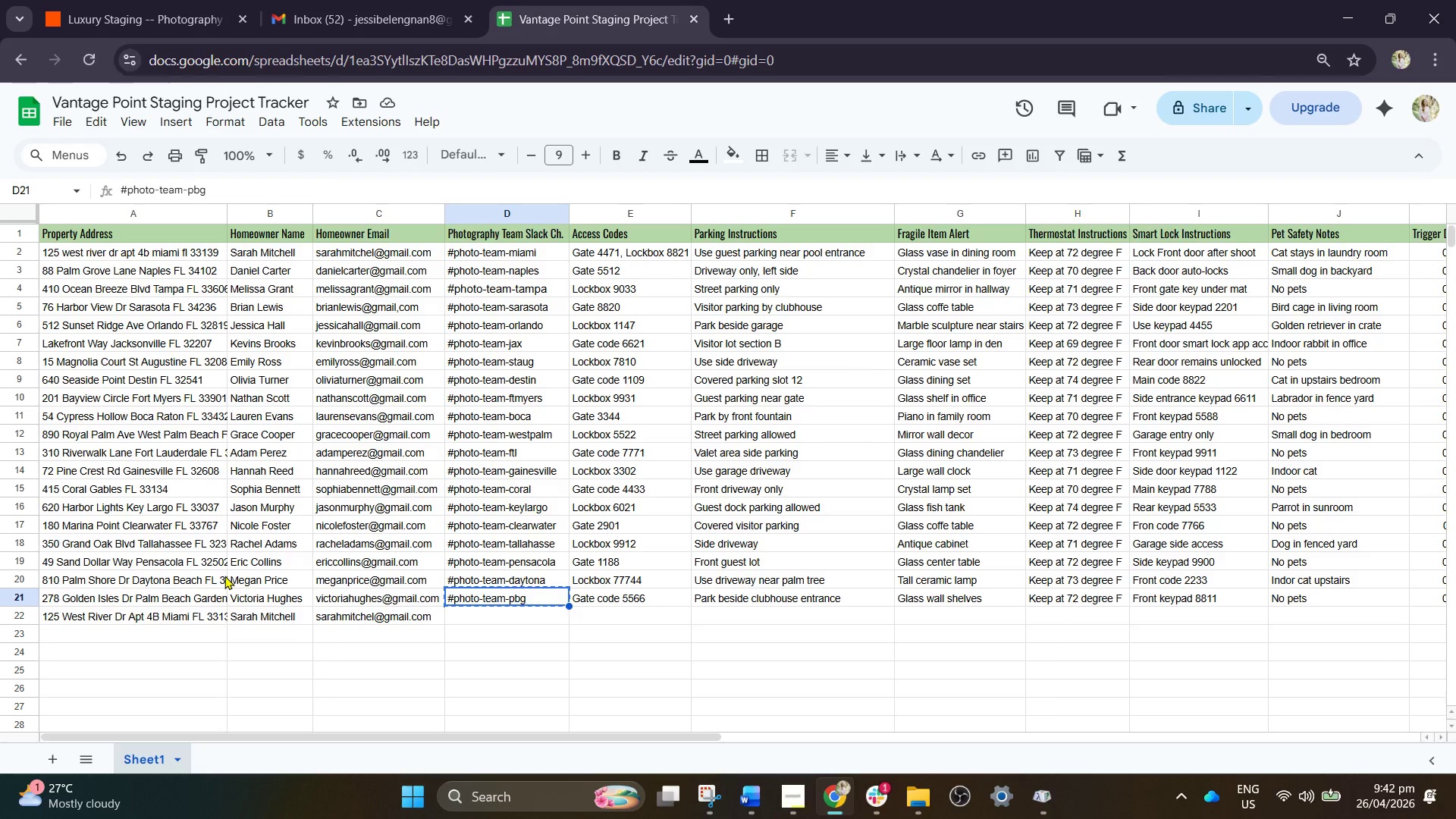 
key(ArrowDown)
 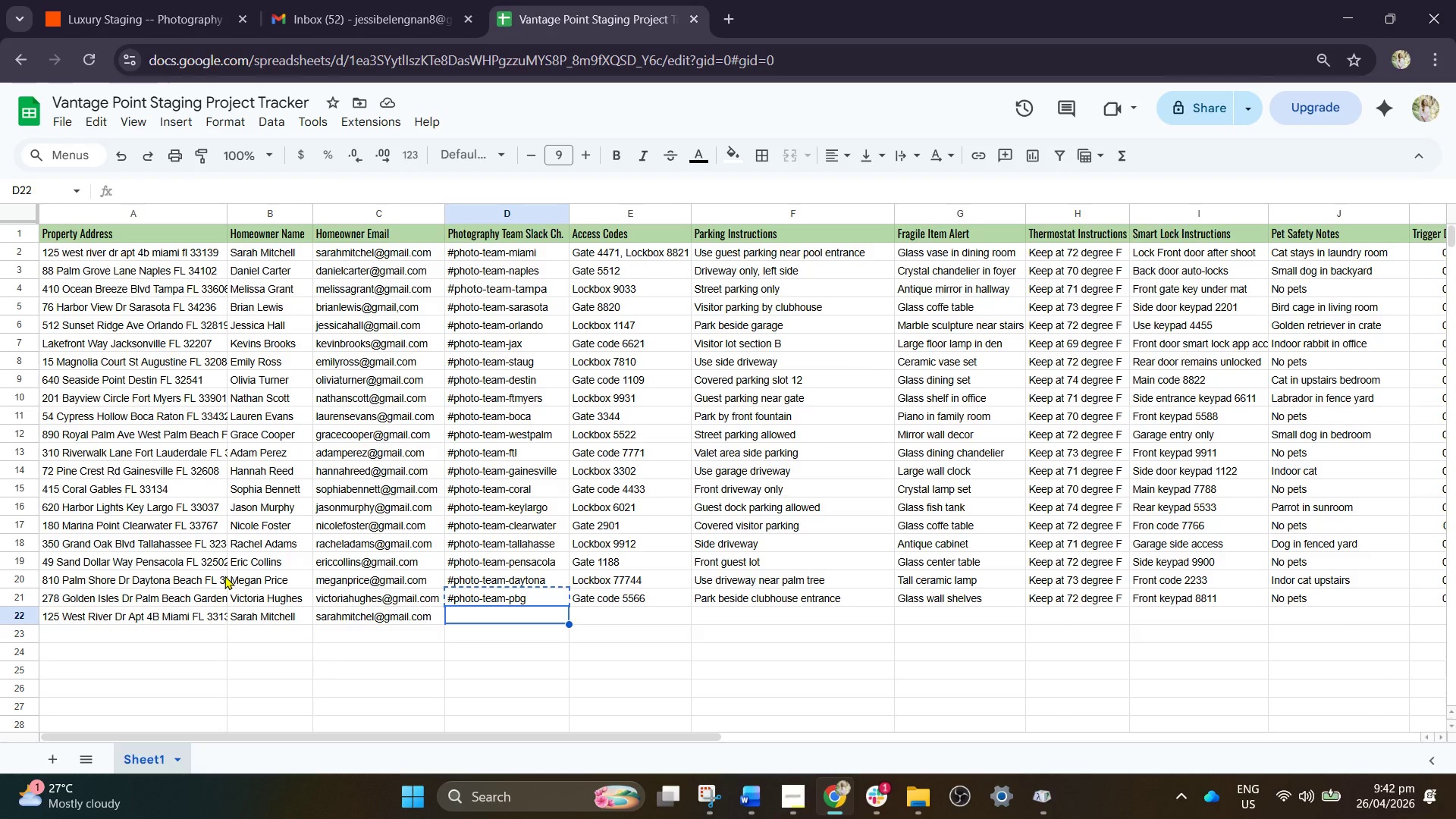 
key(Control+V)
 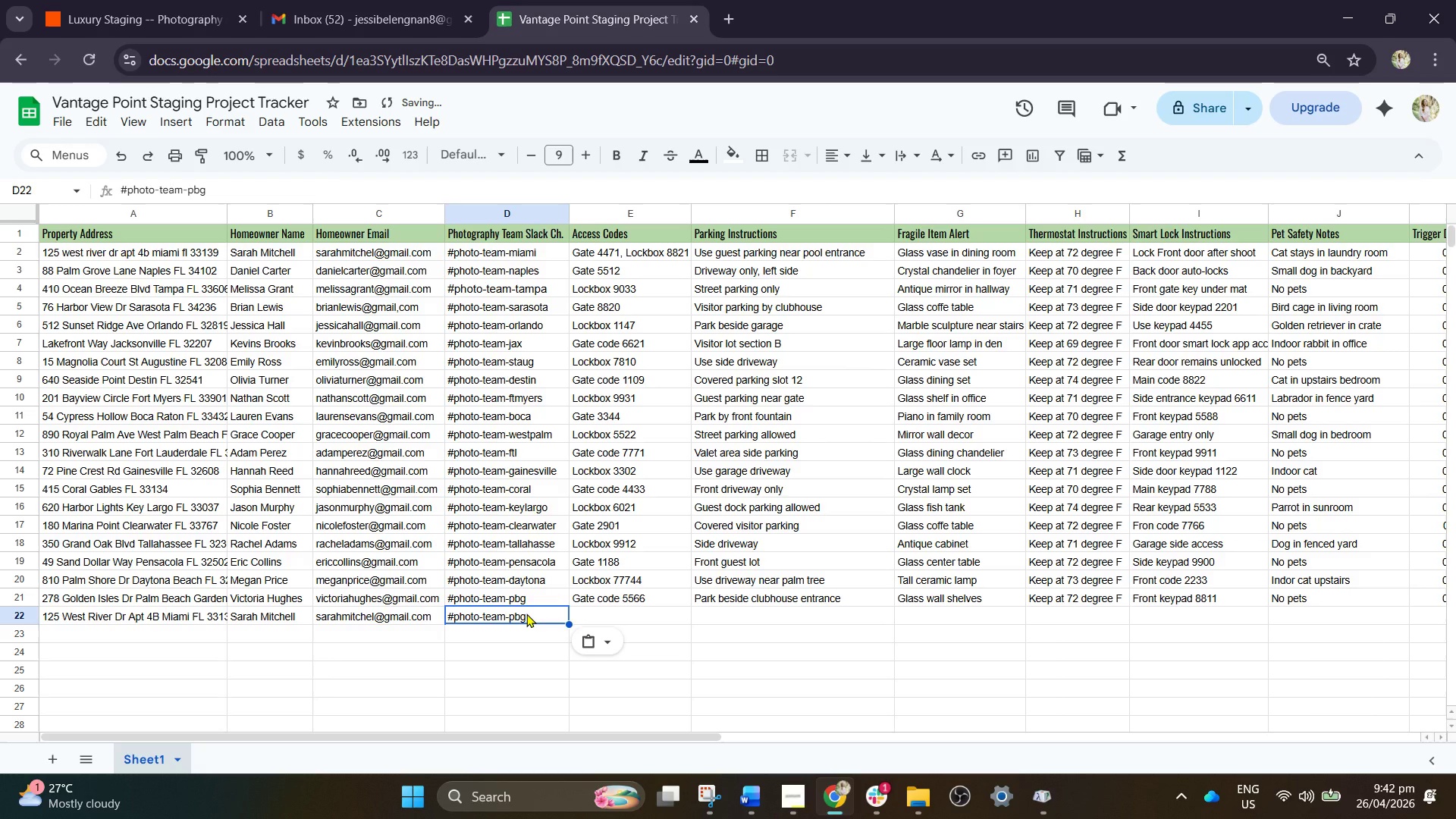 
double_click([526, 613])
 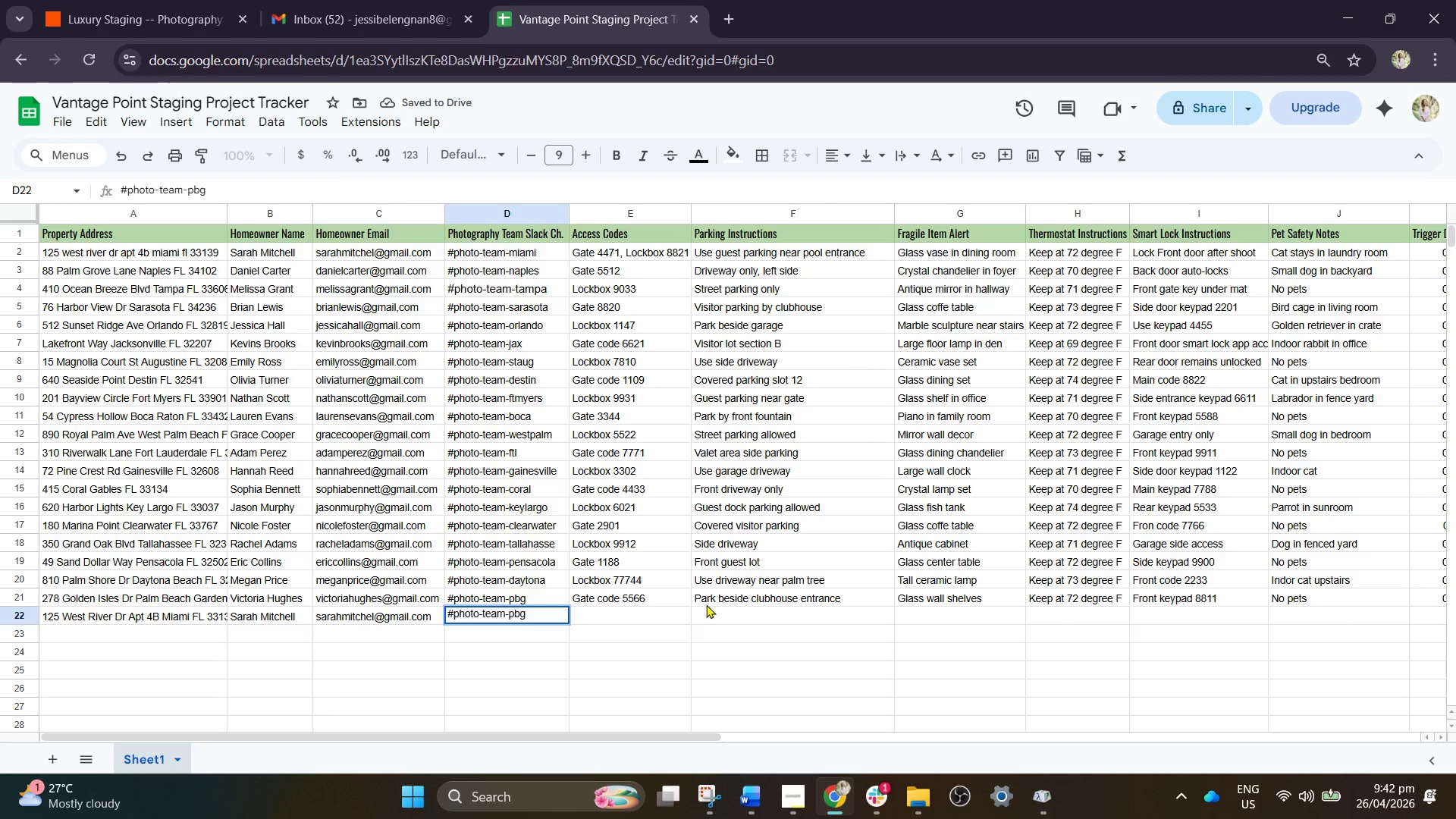 
key(Backspace)
key(Backspace)
key(Backspace)
type(mia)
 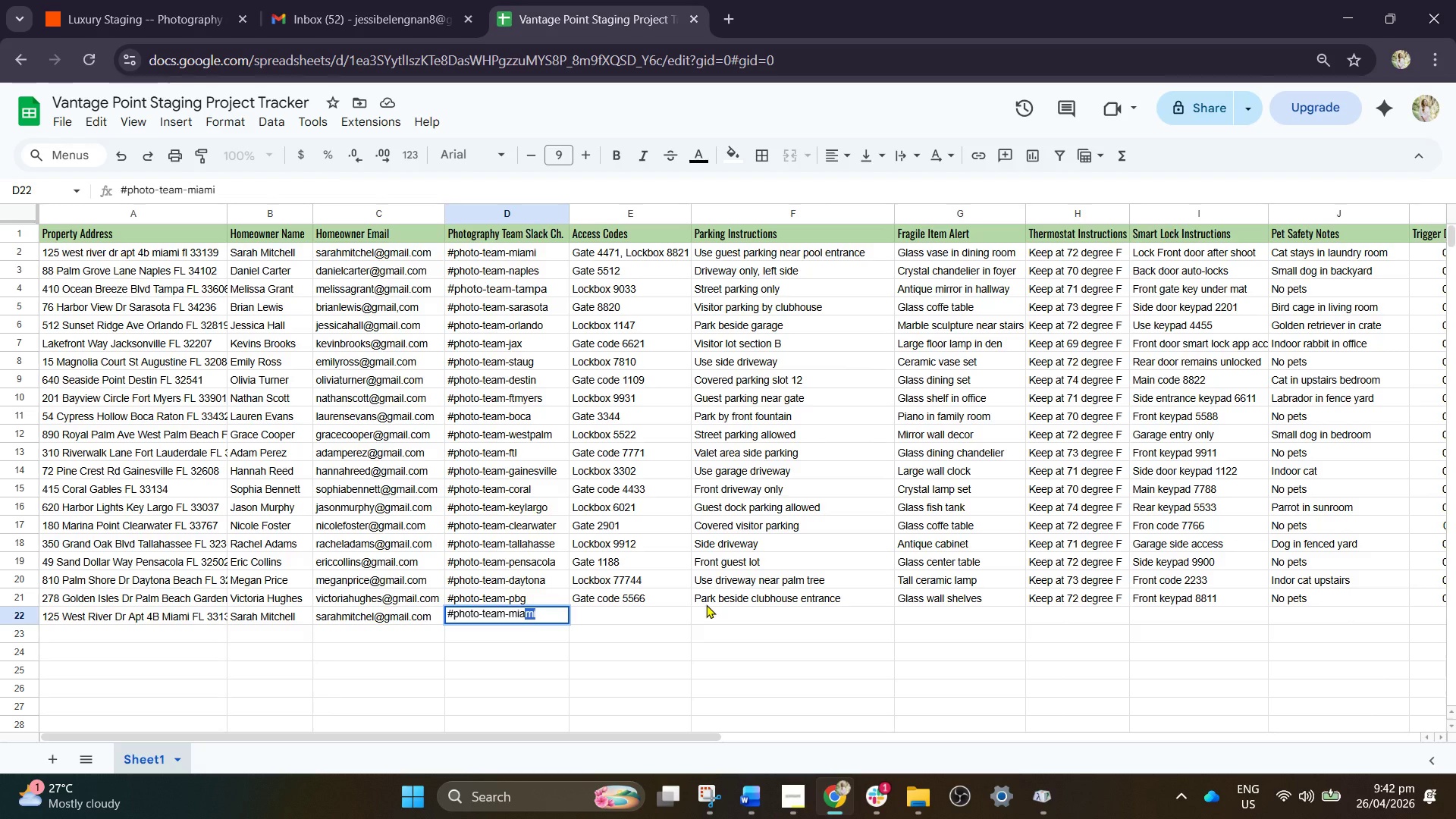 
type(mi)
 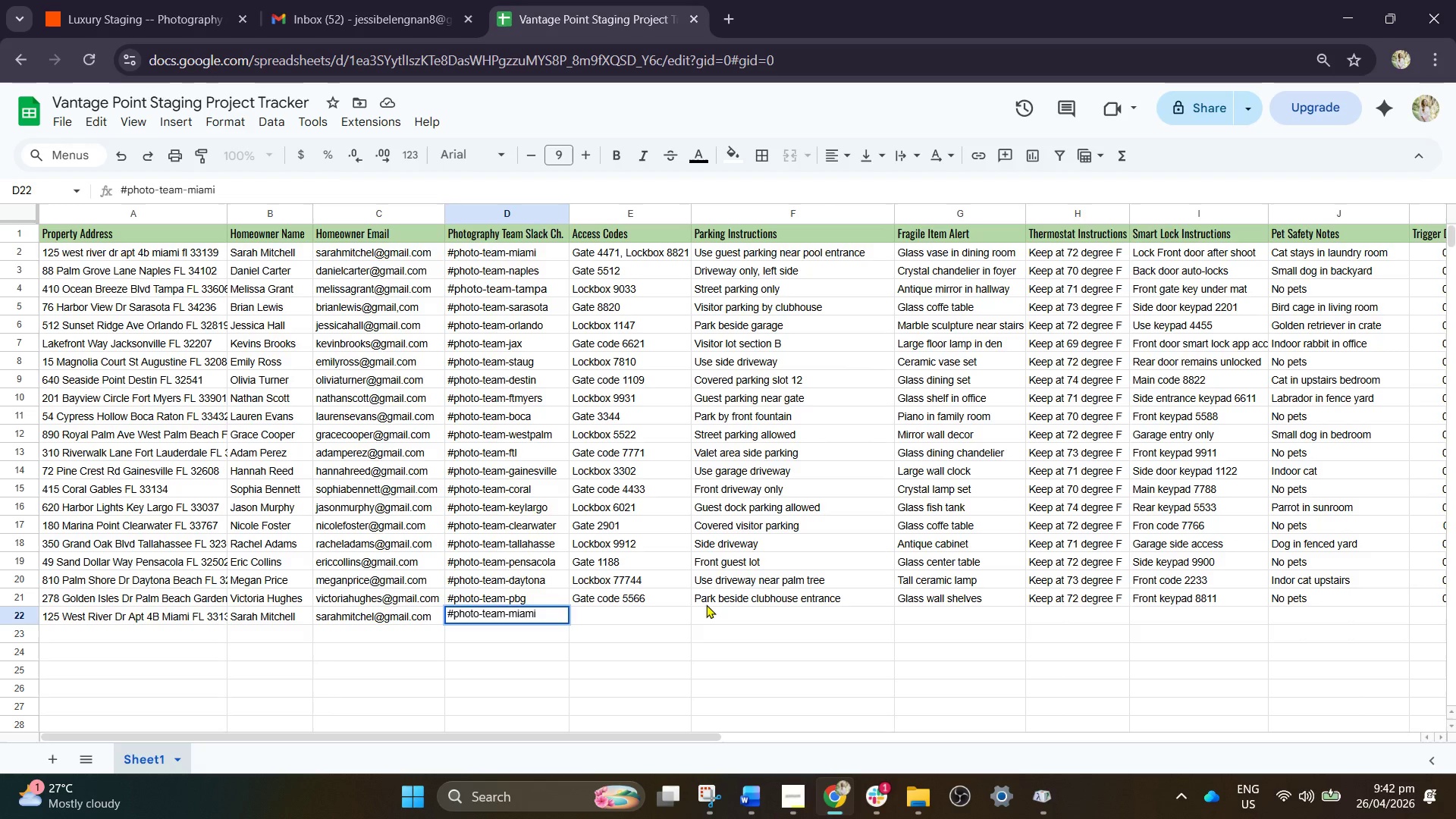 
wait(11.17)
 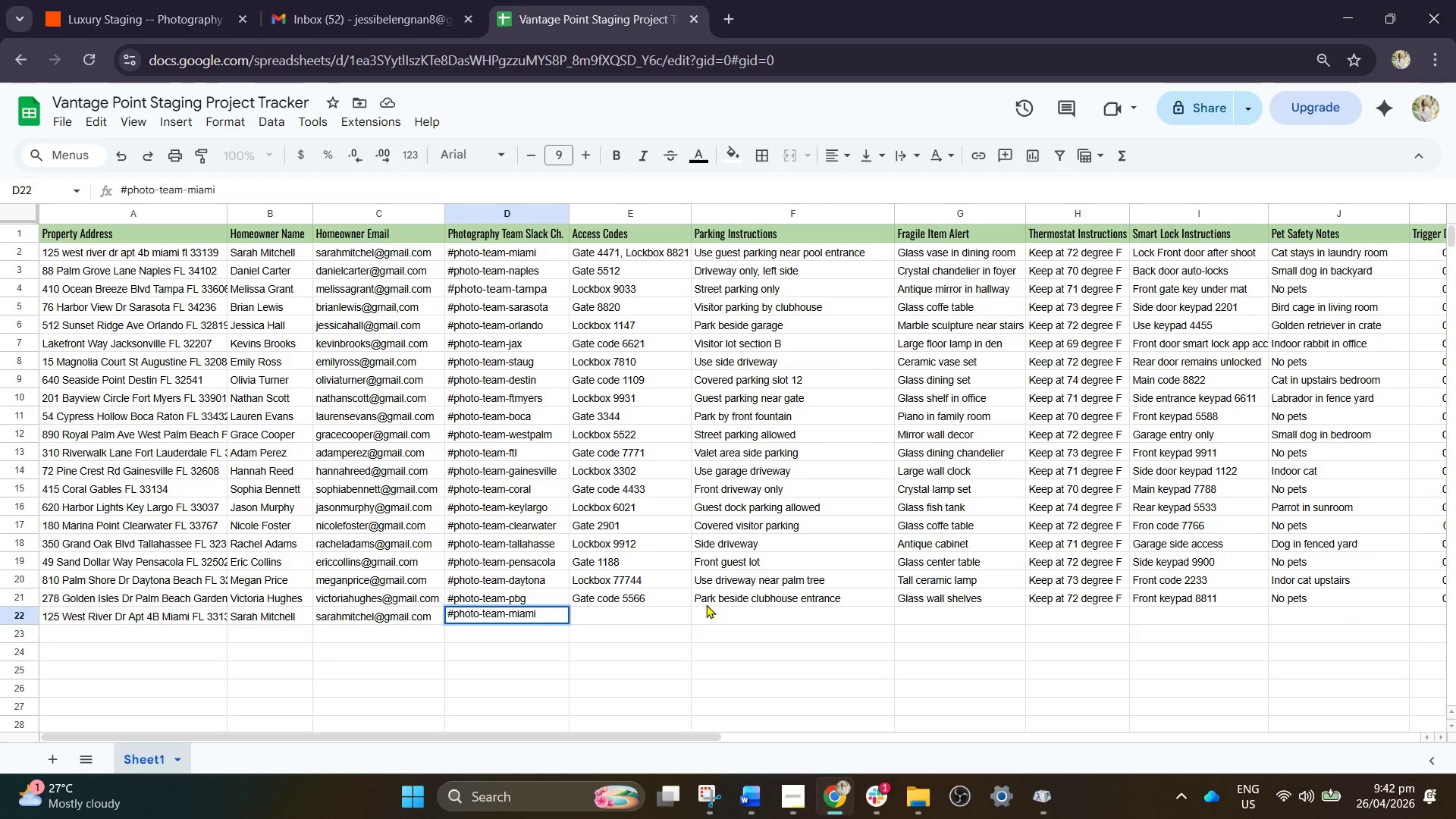 
key(ArrowRight)
 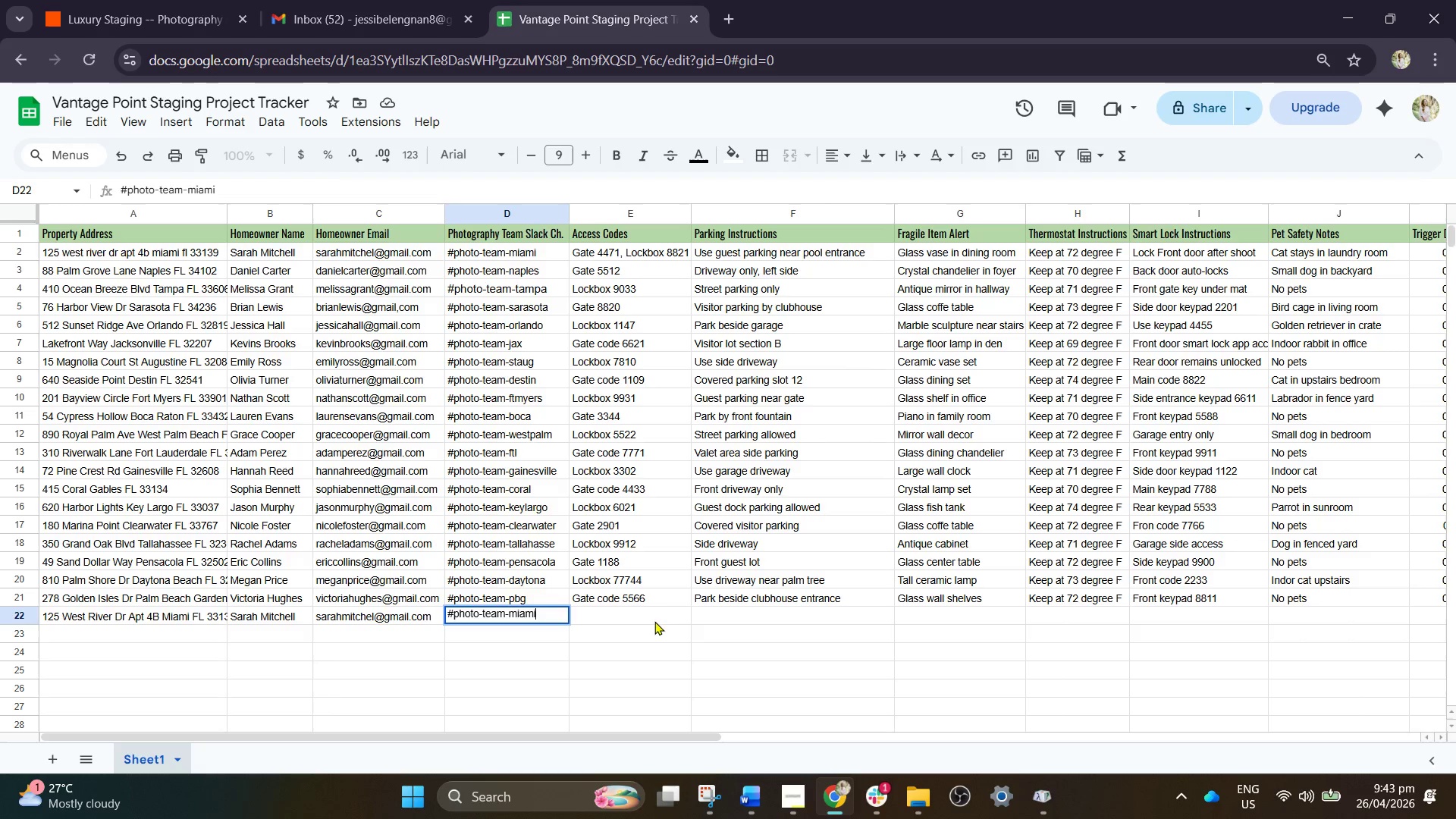 
left_click([657, 615])
 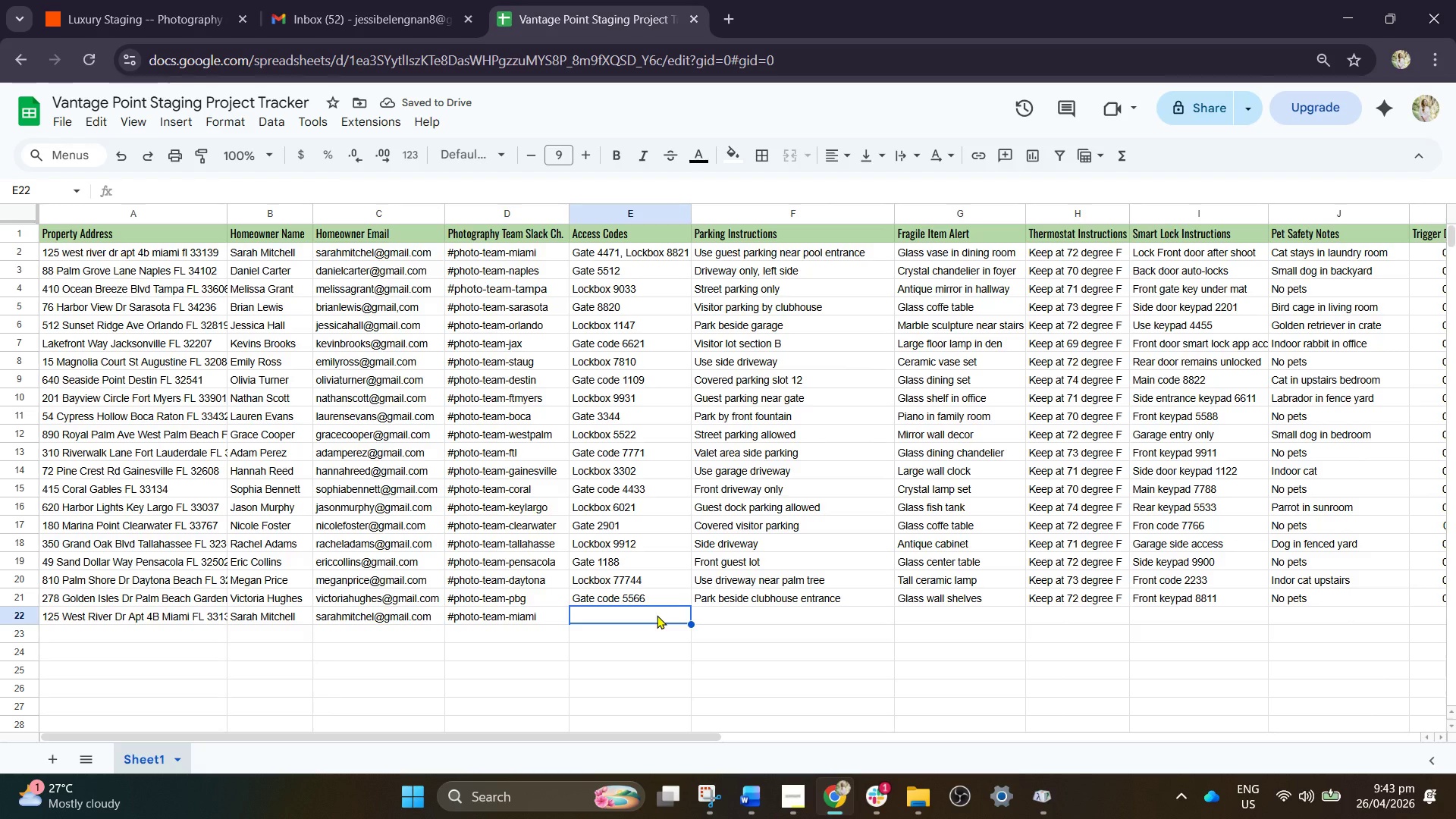 
type(Gate )
 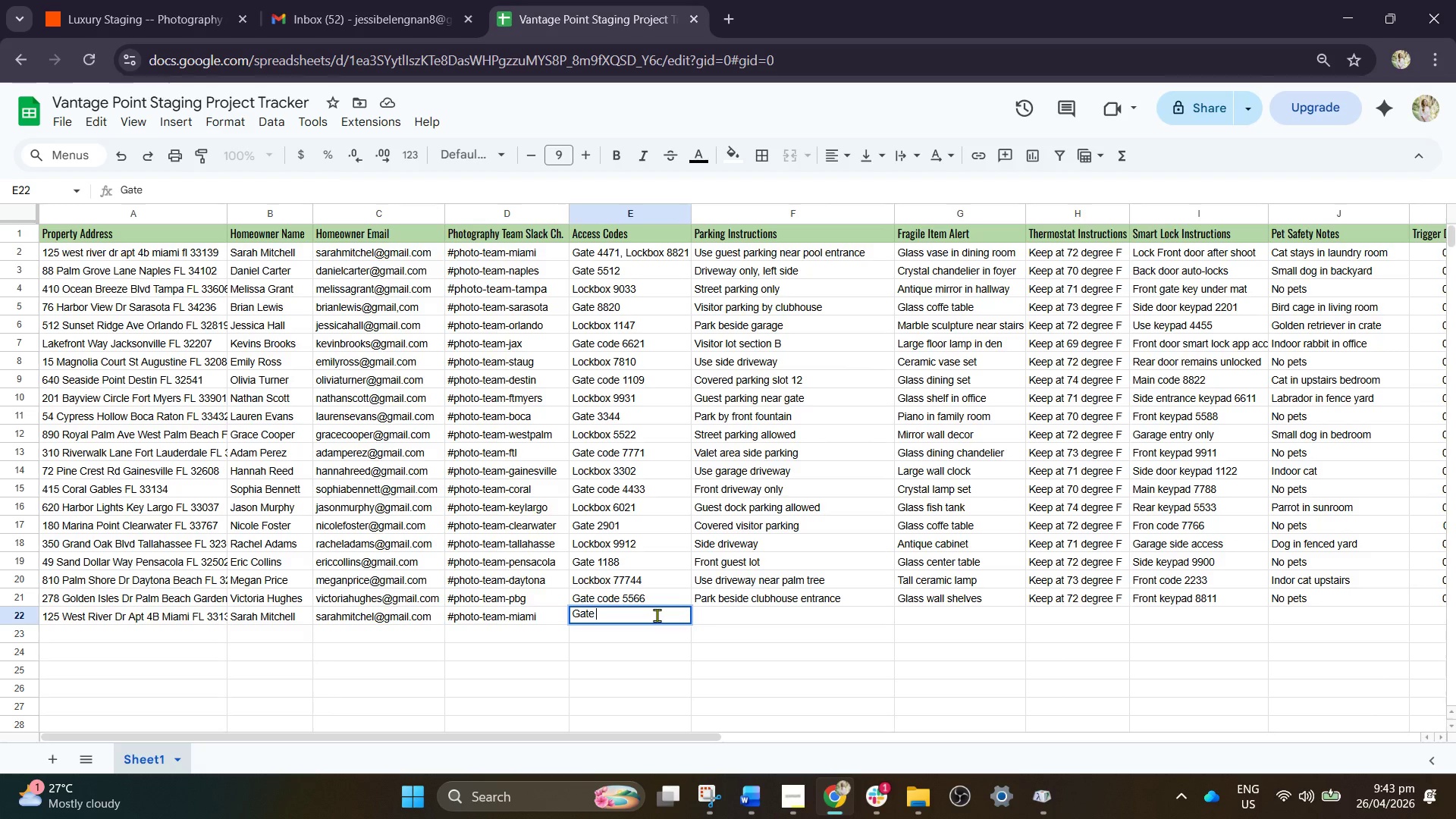 
wait(5.92)
 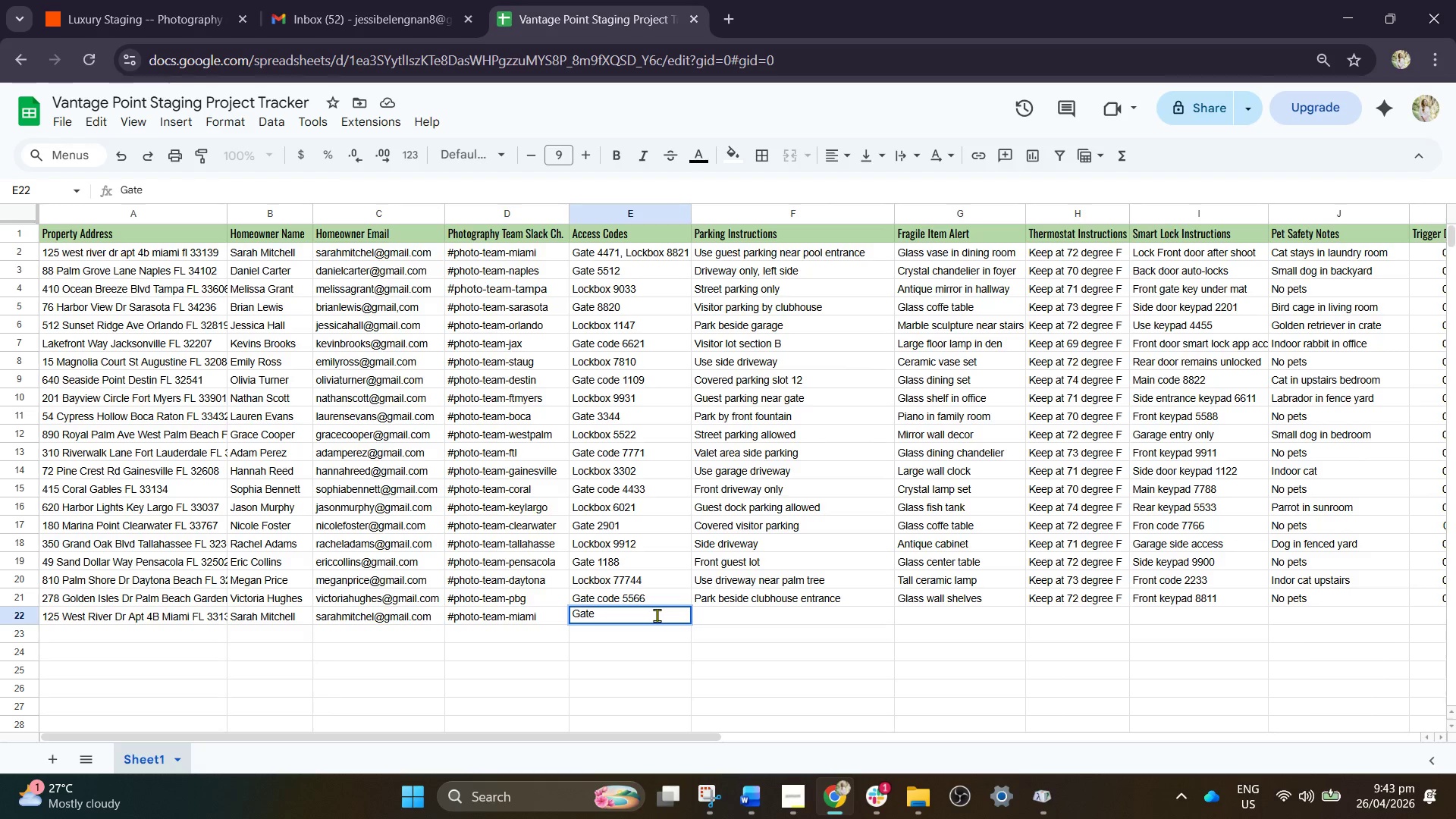 
type(44)
 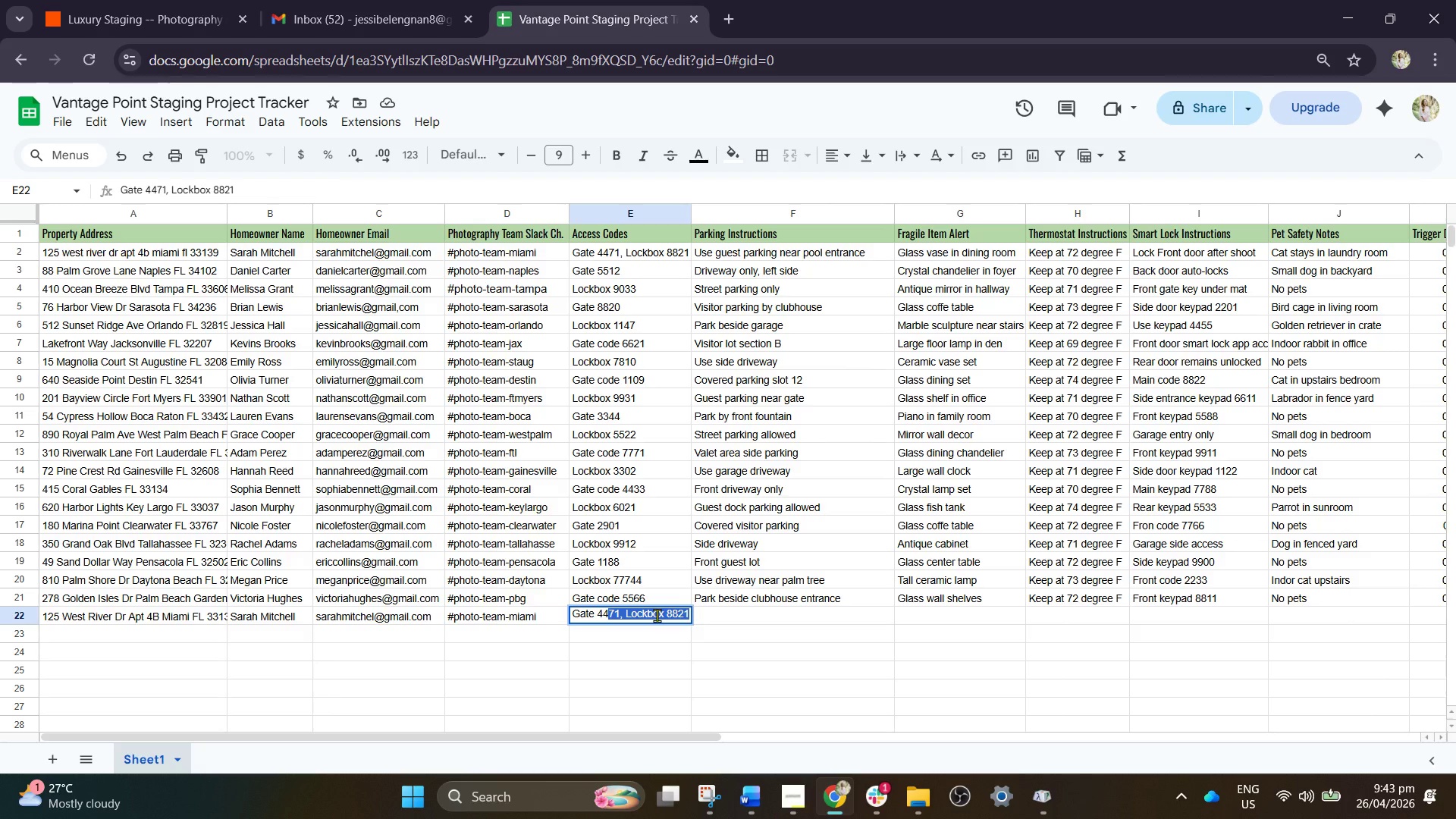 
wait(7.94)
 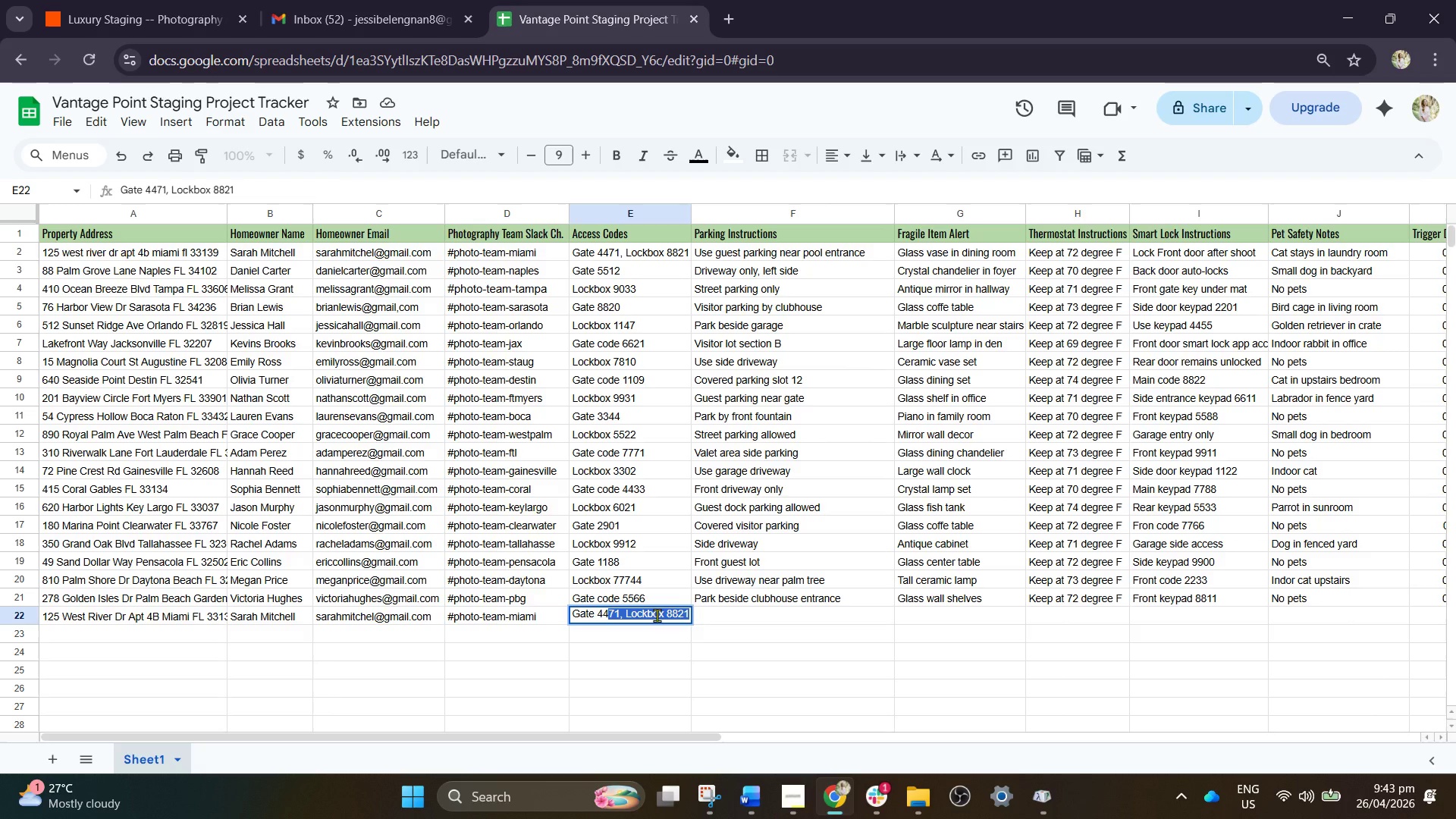 
key(ArrowRight)
 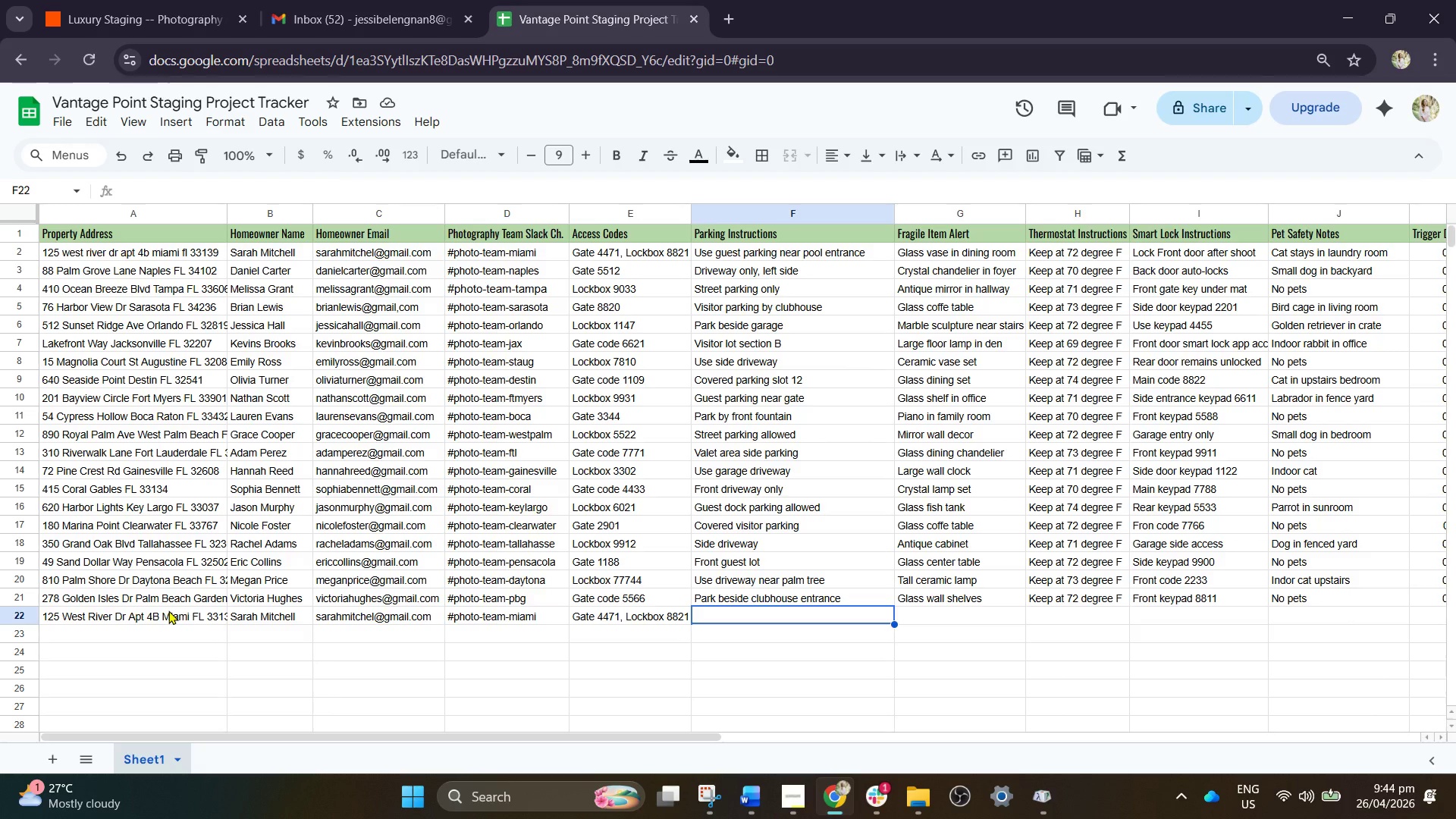 
wait(62.66)
 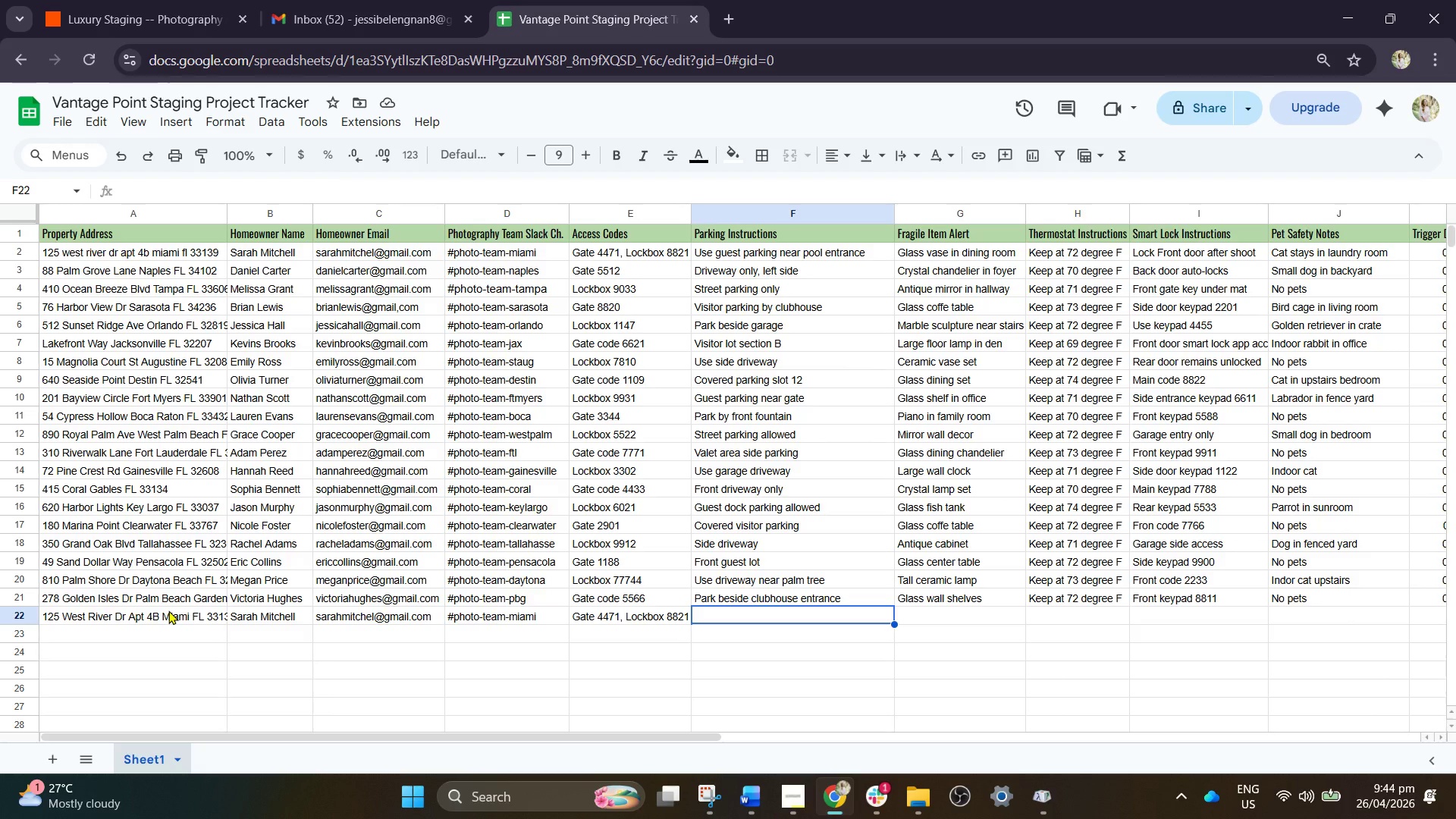 
left_click([623, 617])
 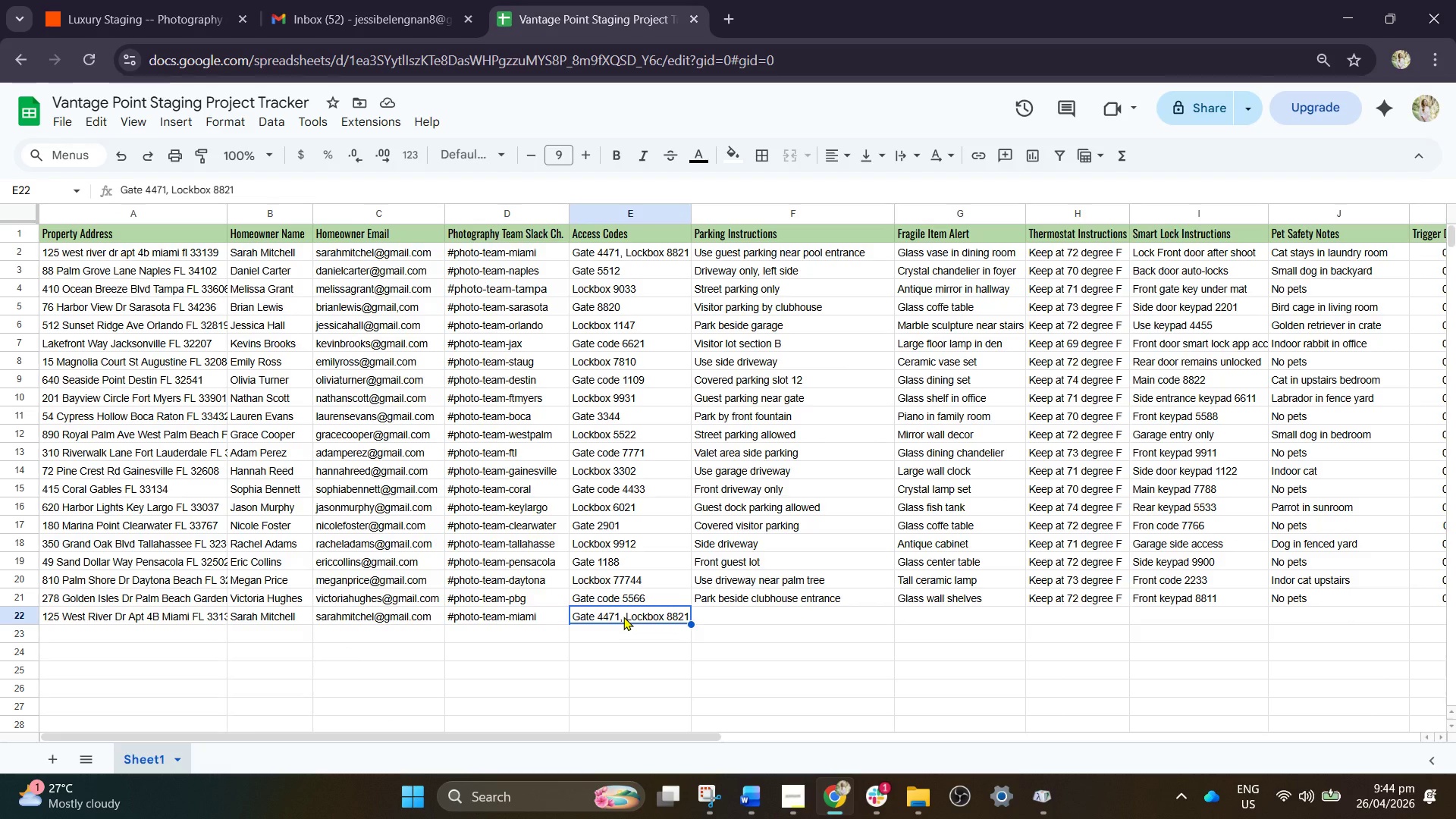 
key(Backspace)
 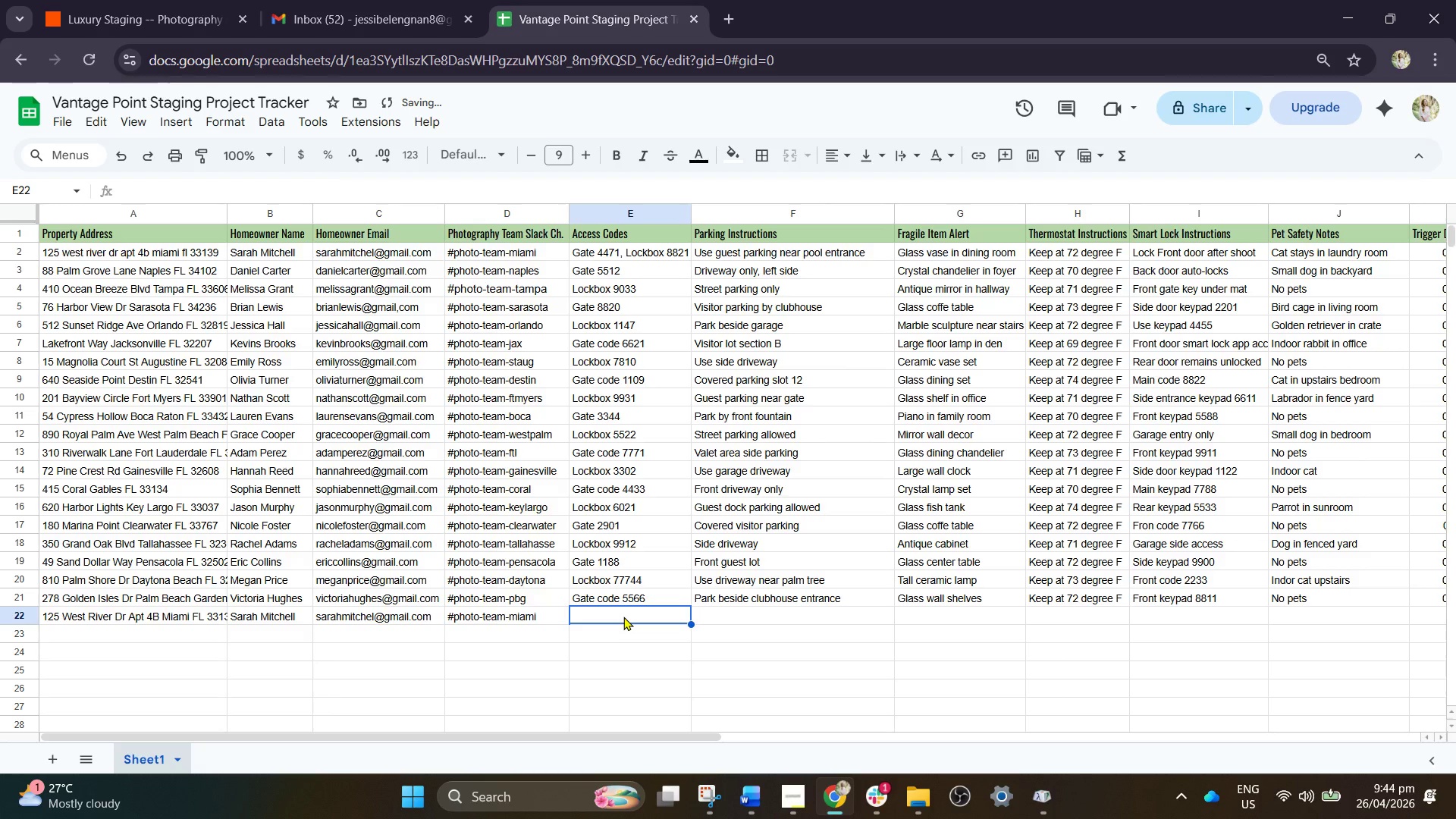 
key(ArrowLeft)
 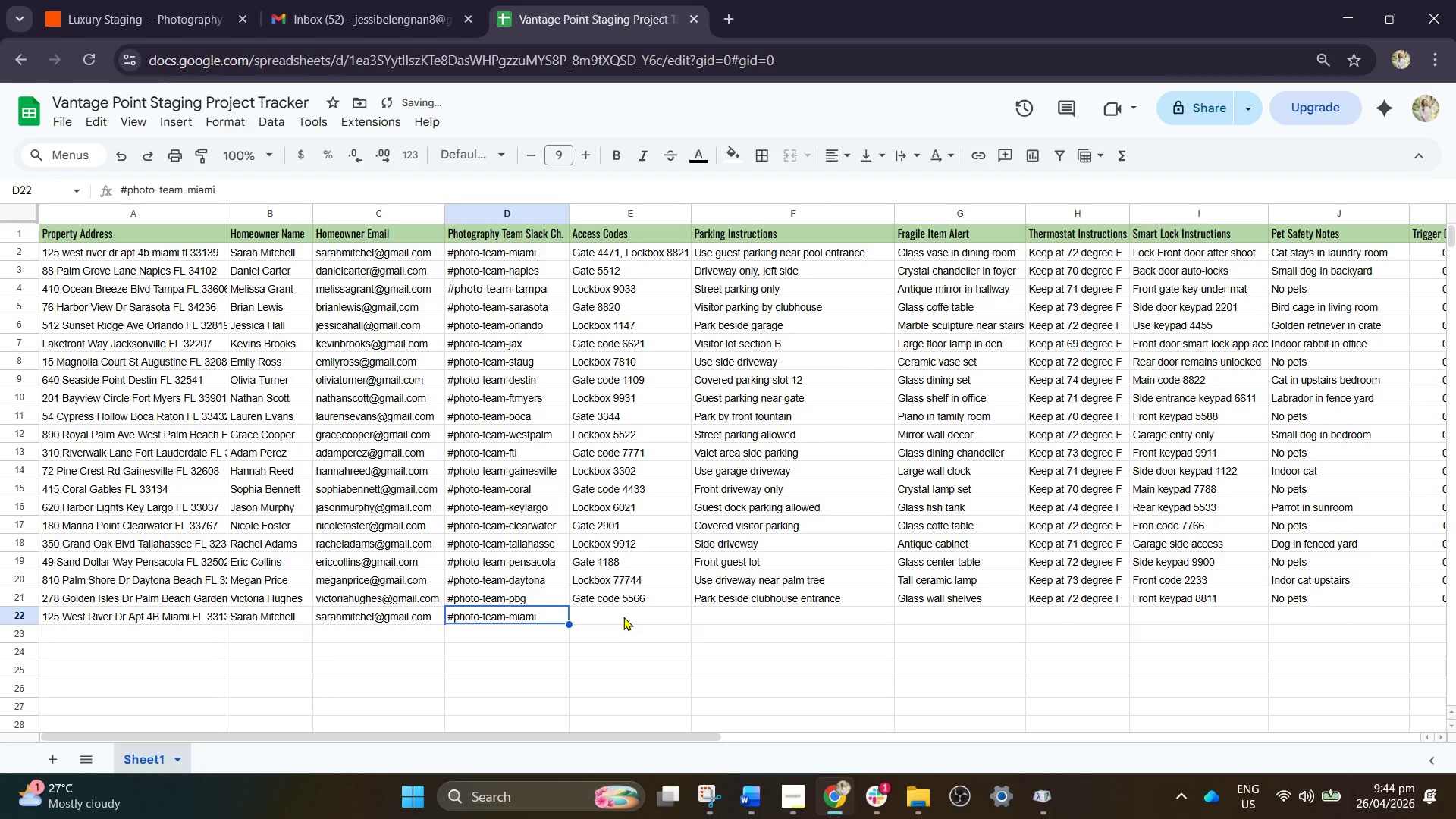 
key(Backspace)
 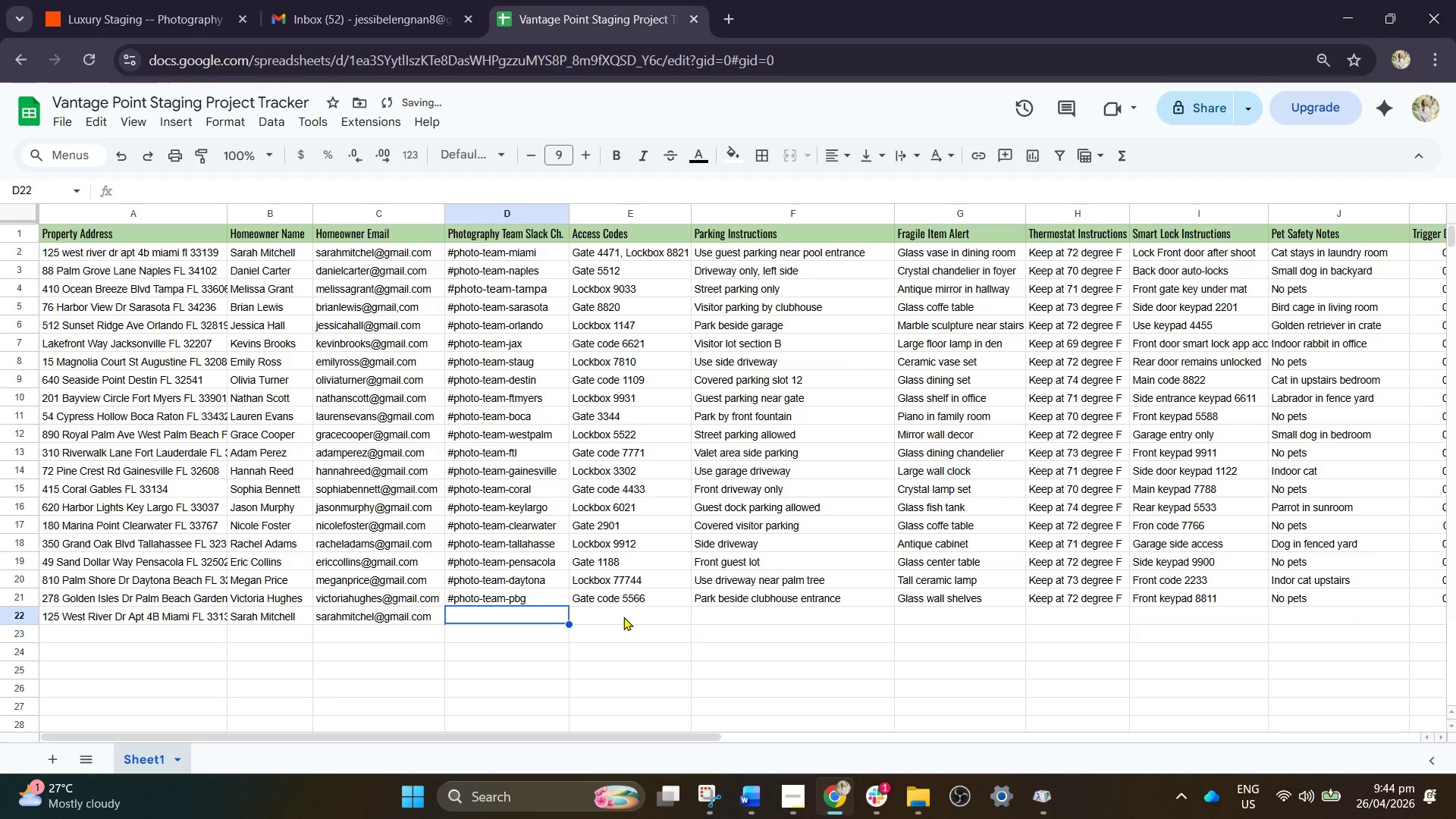 
key(ArrowLeft)
 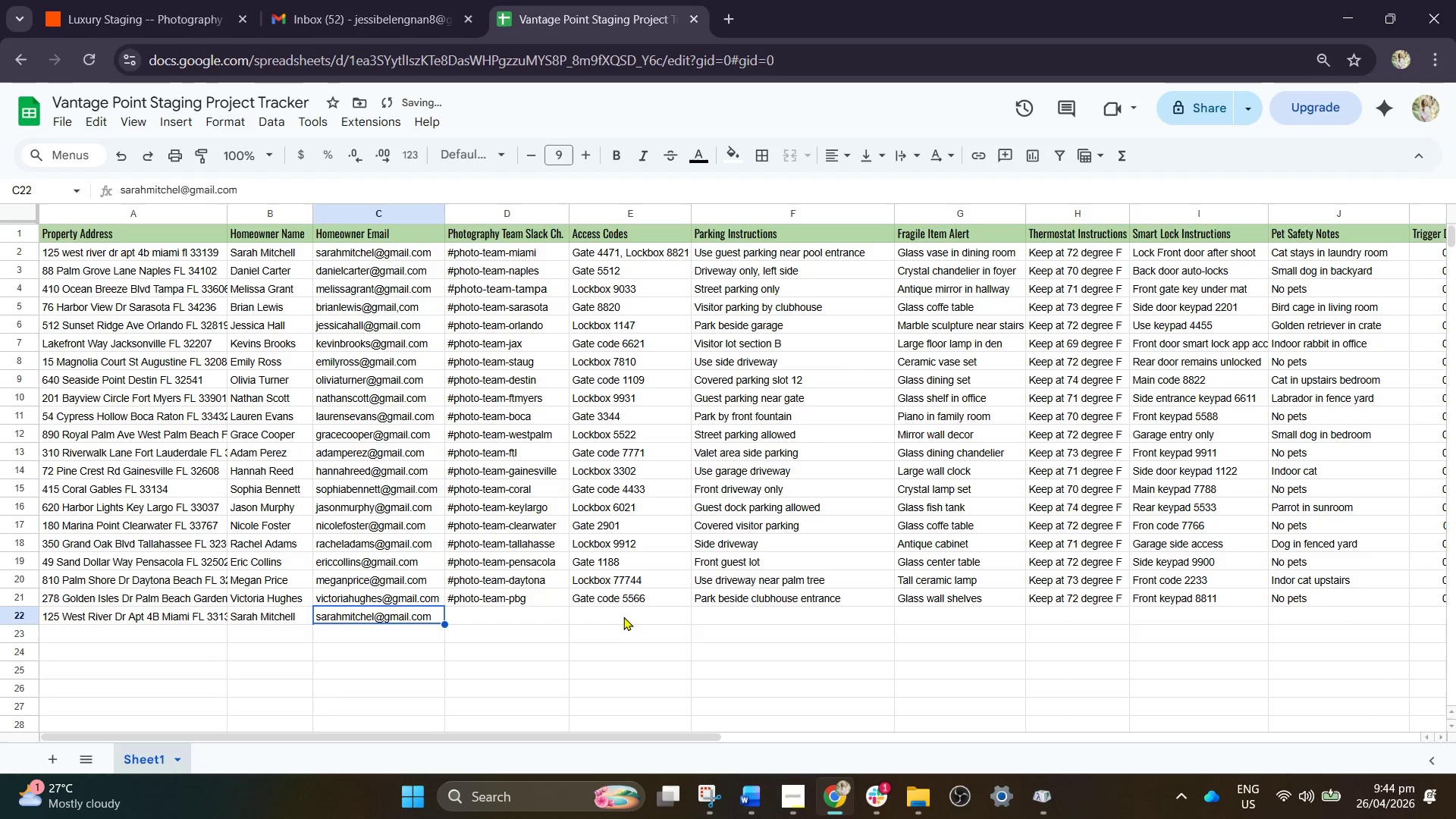 
key(Backspace)
 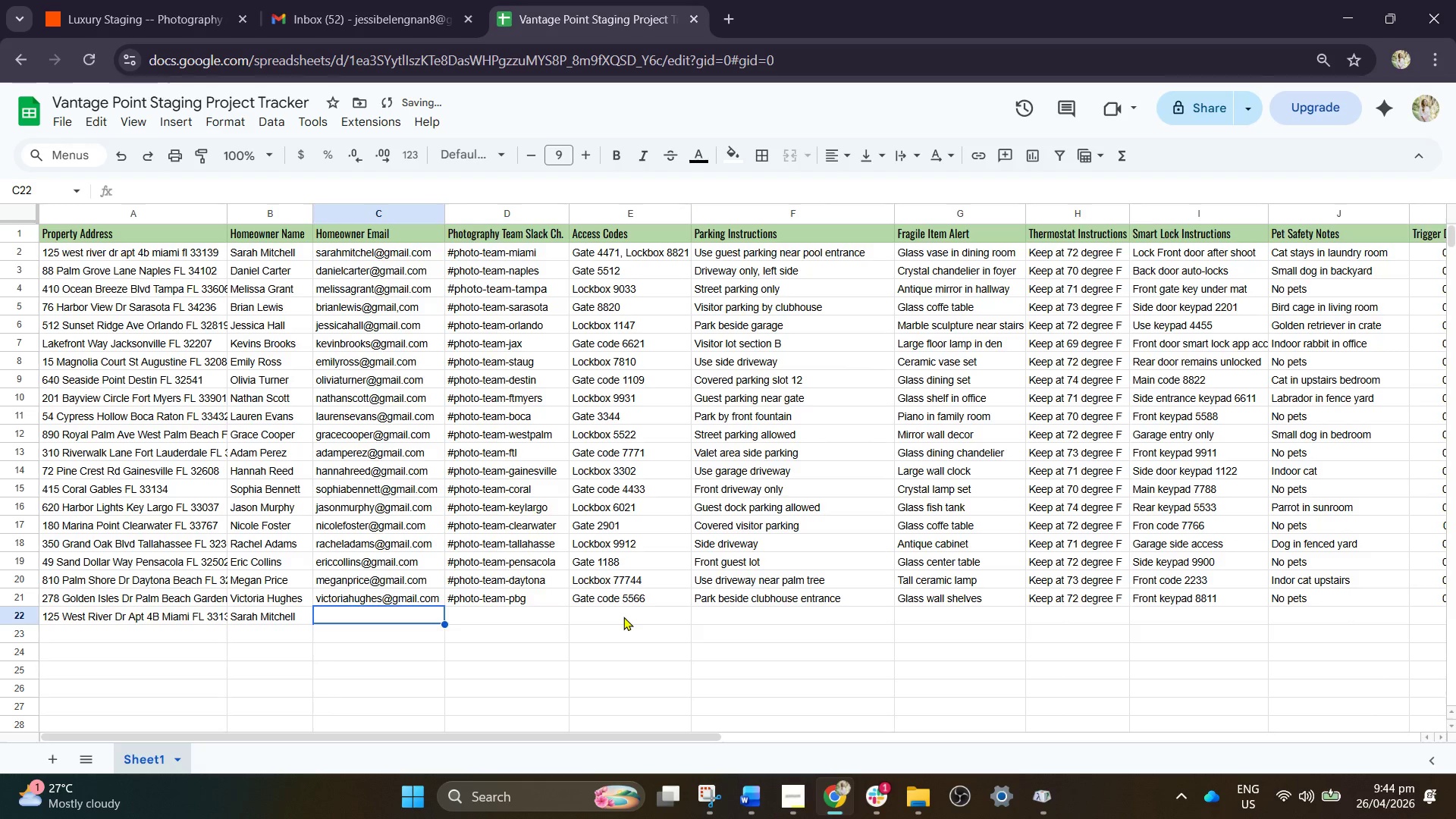 
key(ArrowLeft)
 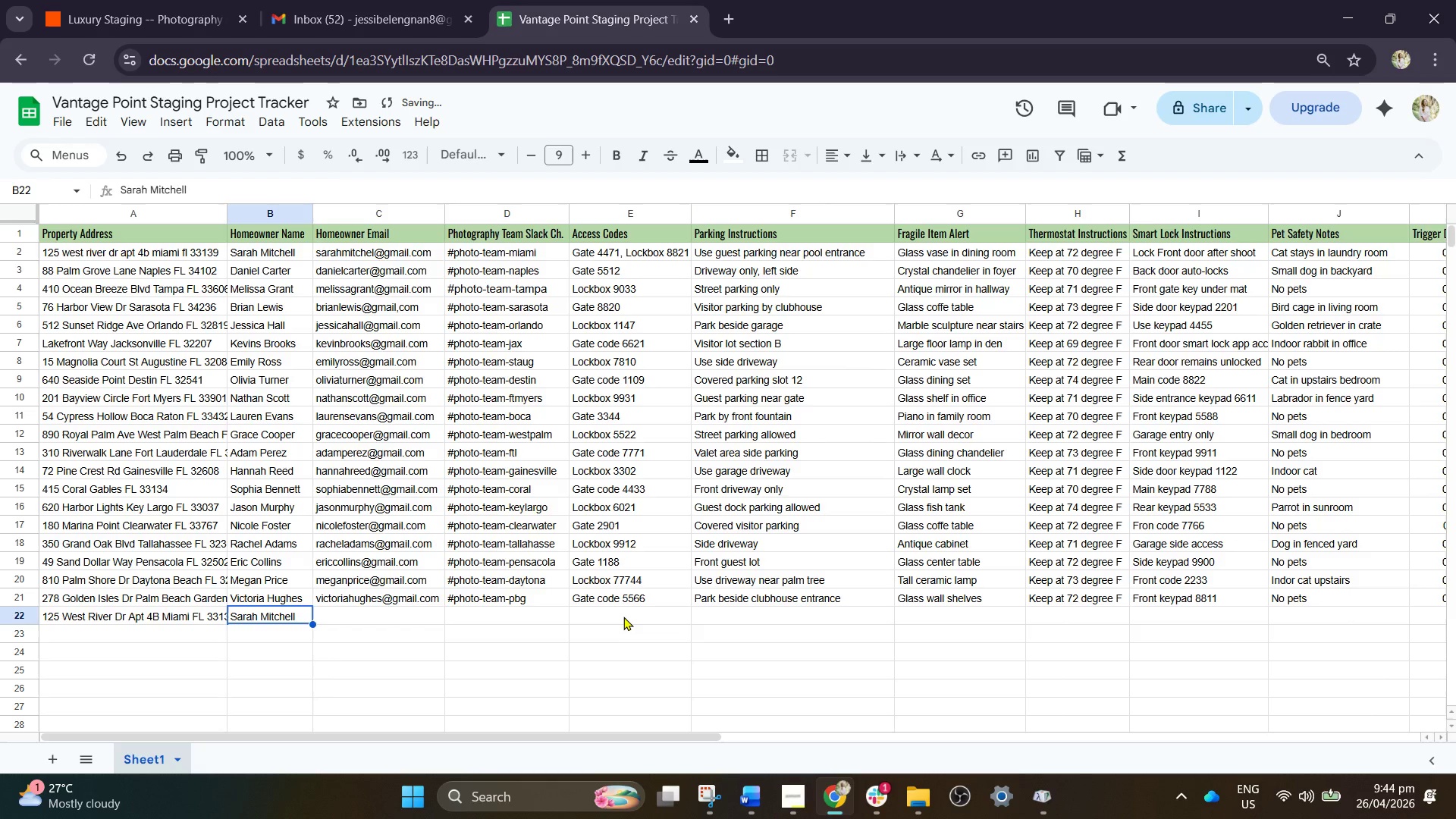 
key(Backspace)
 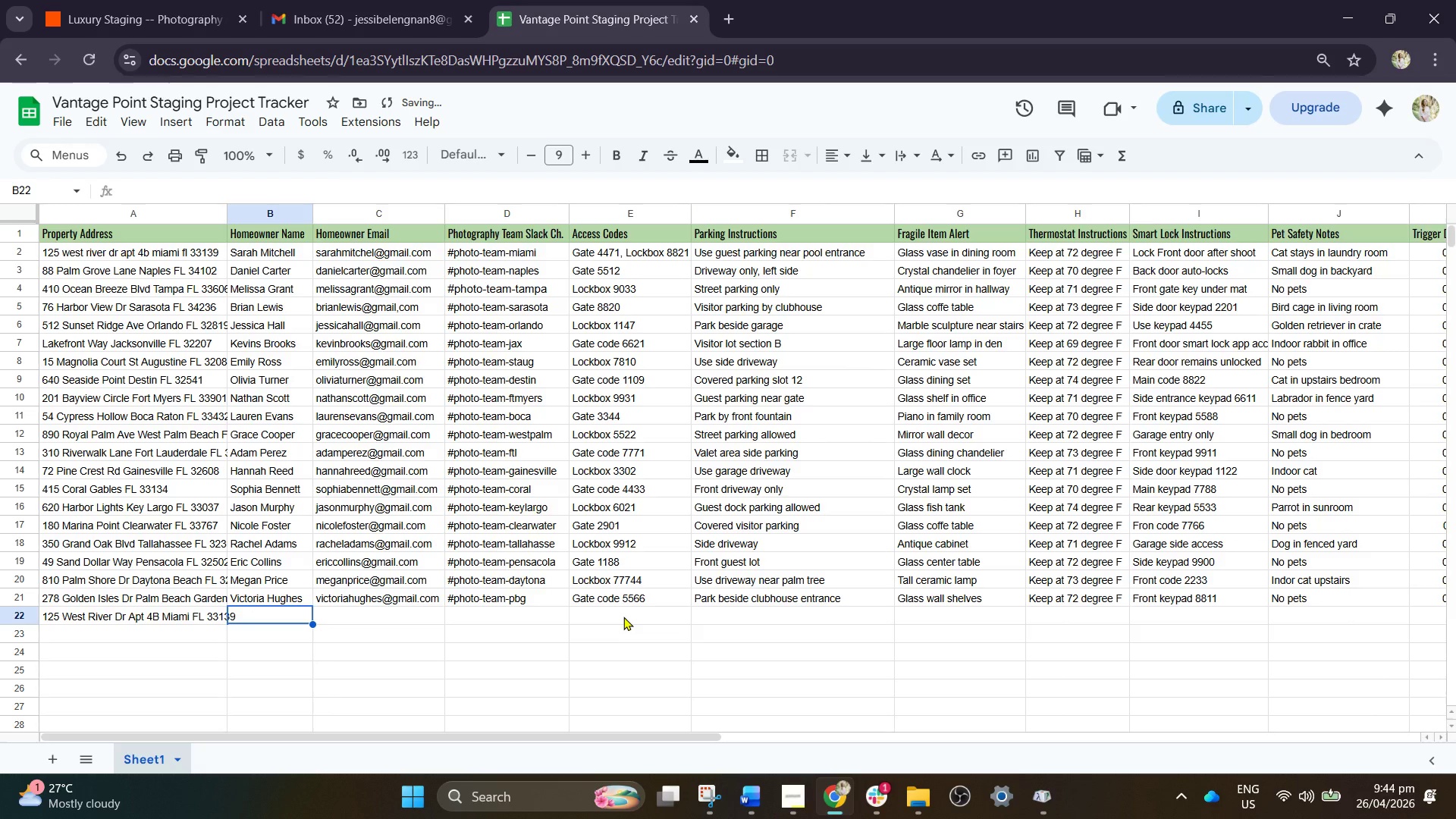 
key(ArrowLeft)
 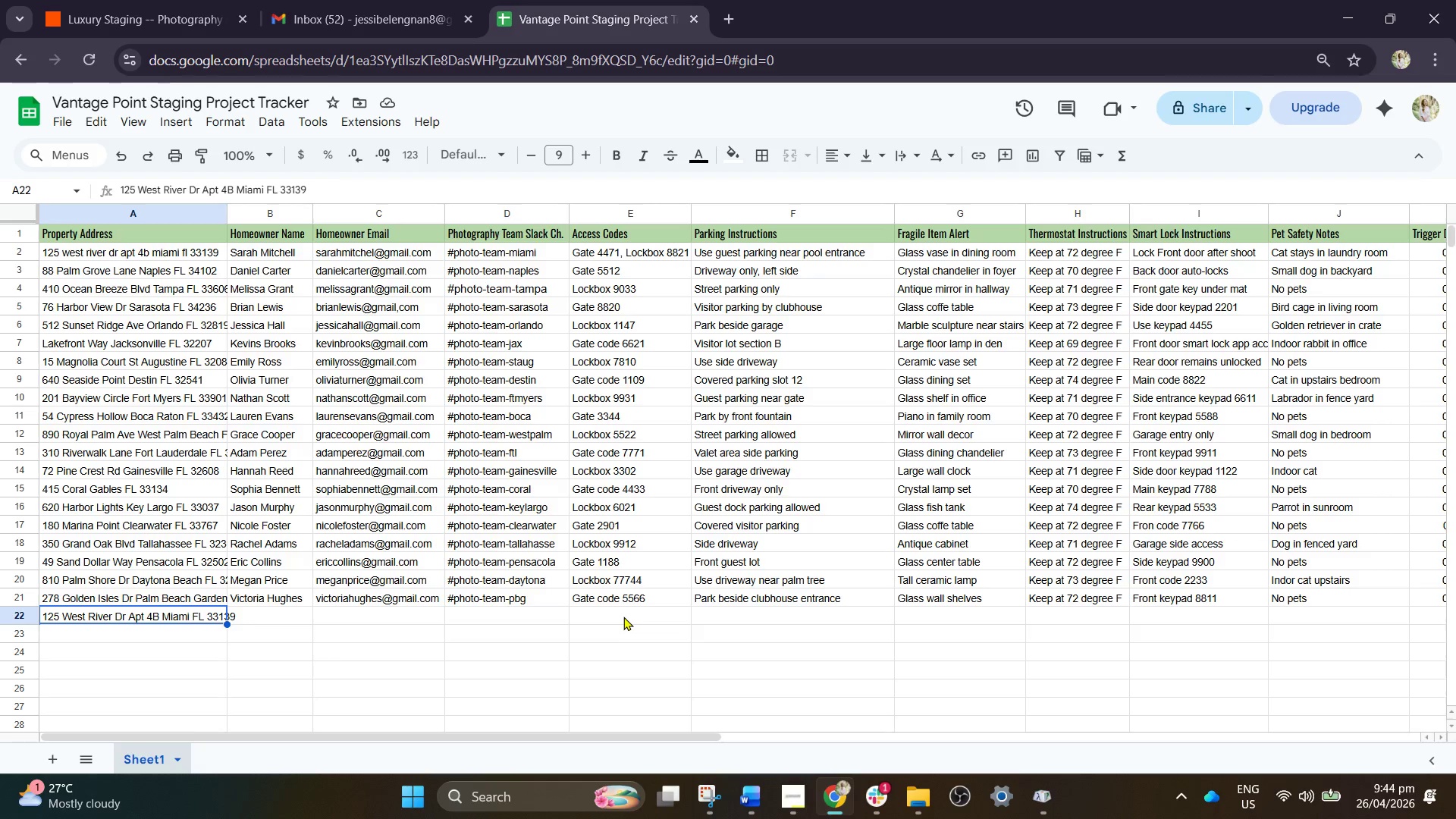 
key(Backspace)
 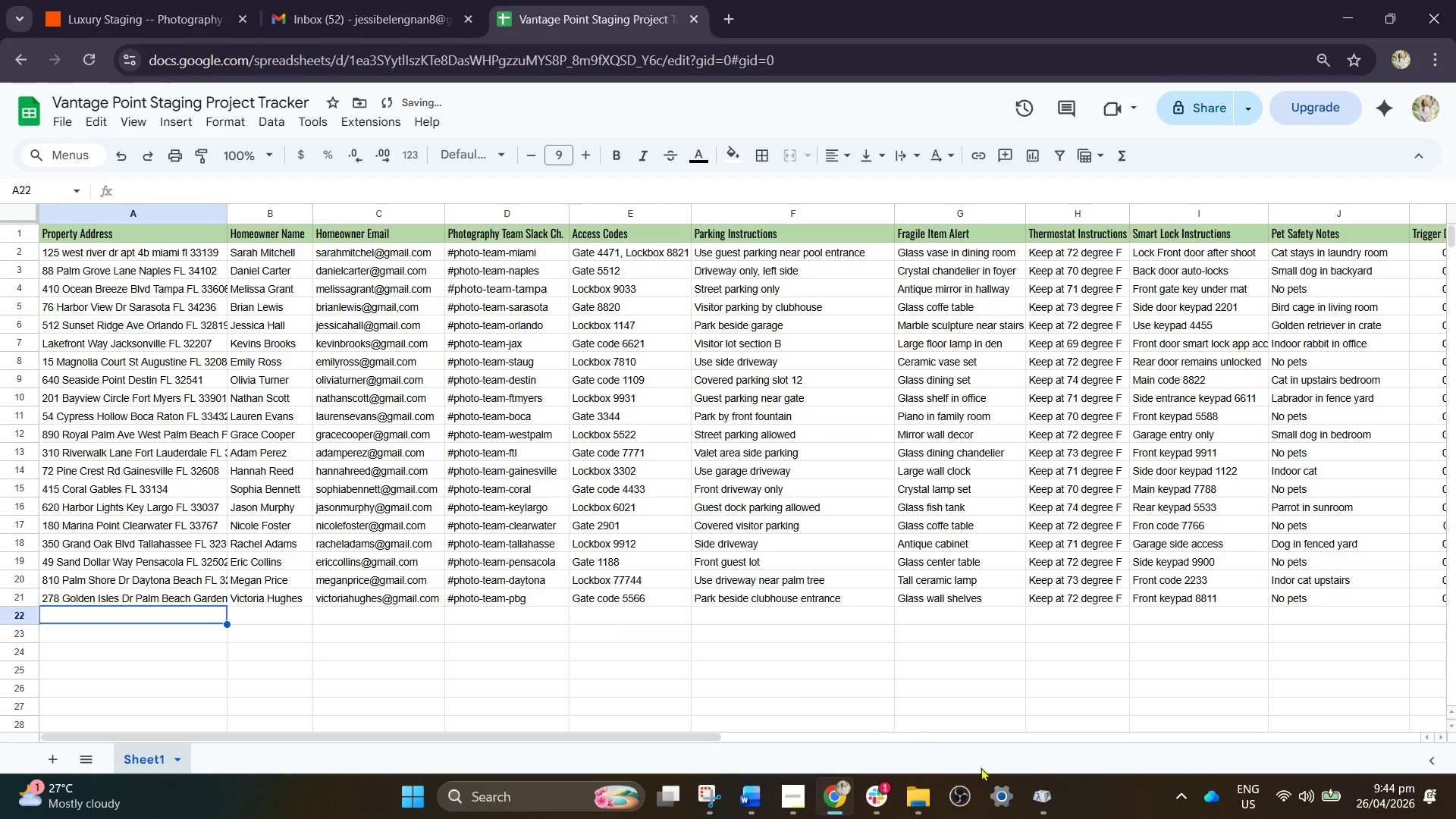 
left_click([877, 801])
 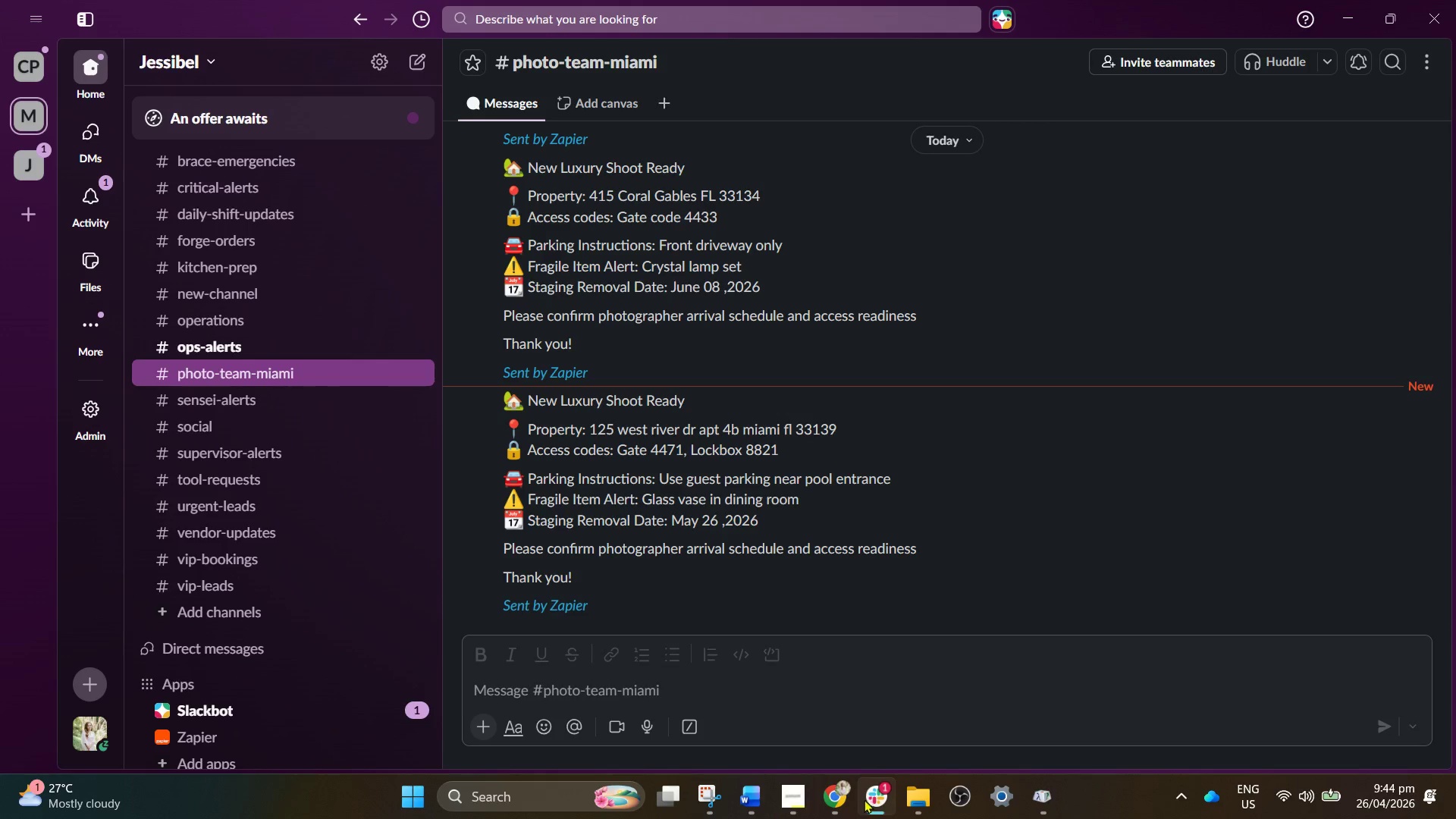 
left_click([845, 799])
 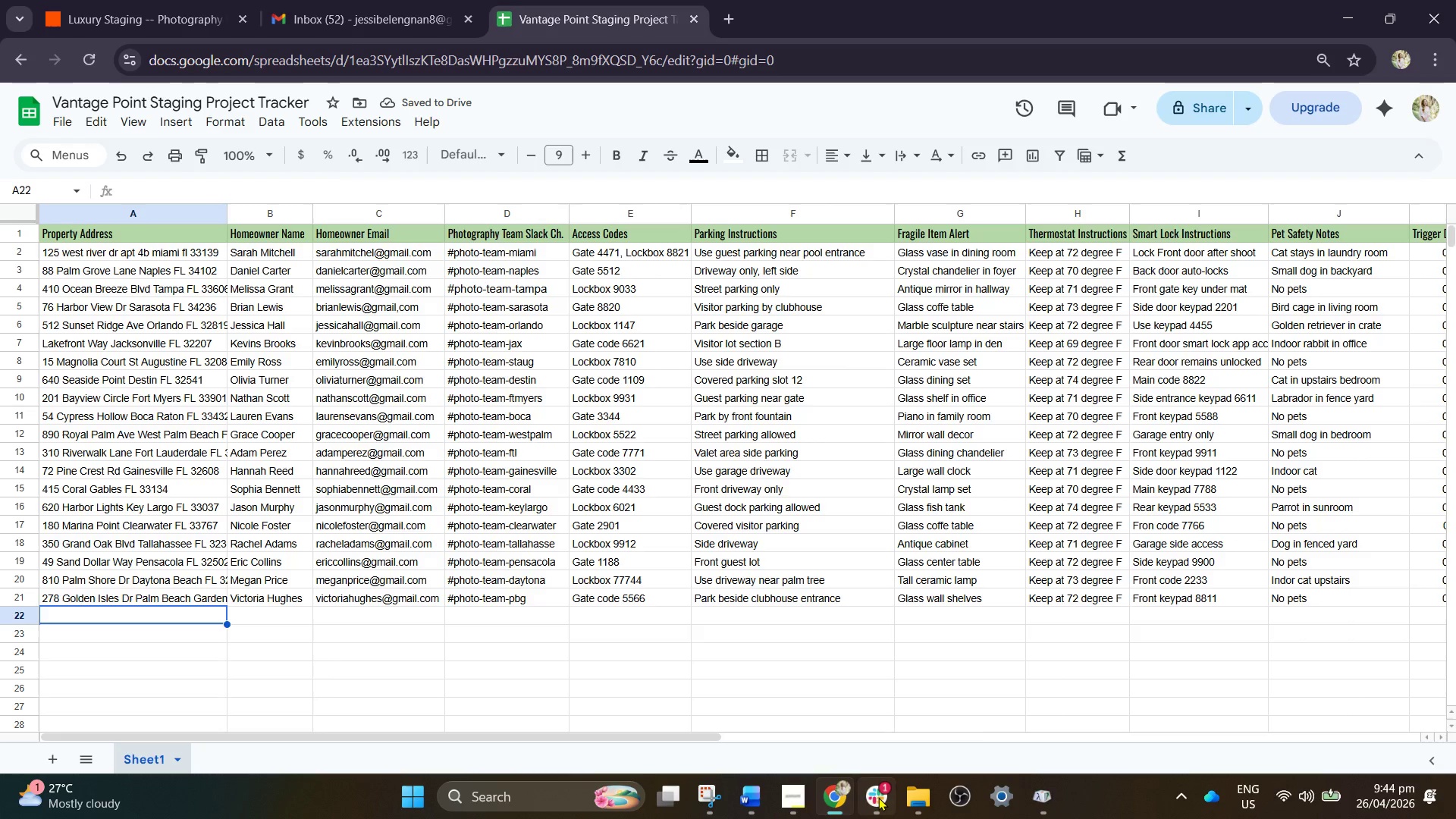 
left_click([878, 797])
 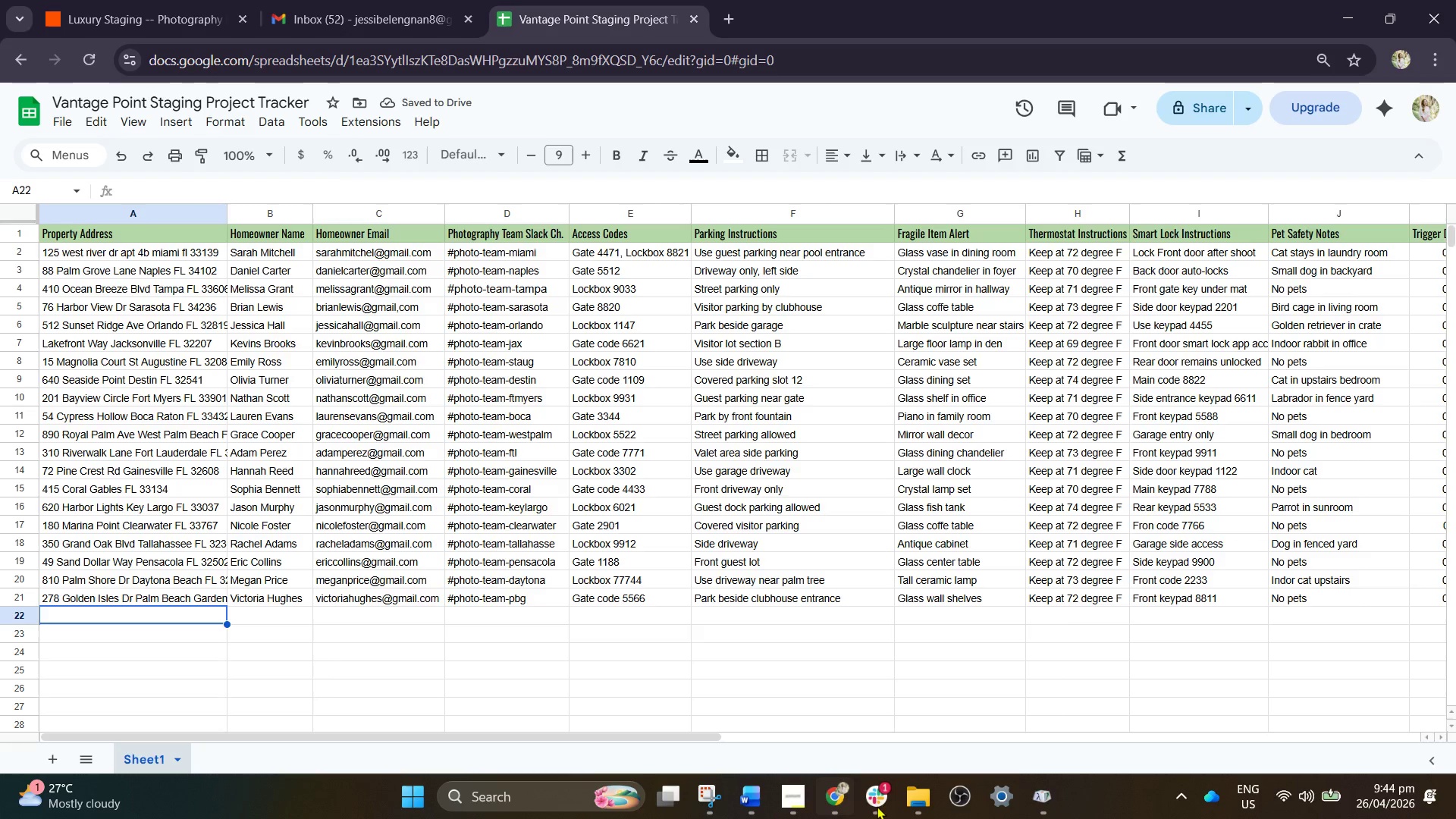 
double_click([877, 806])
 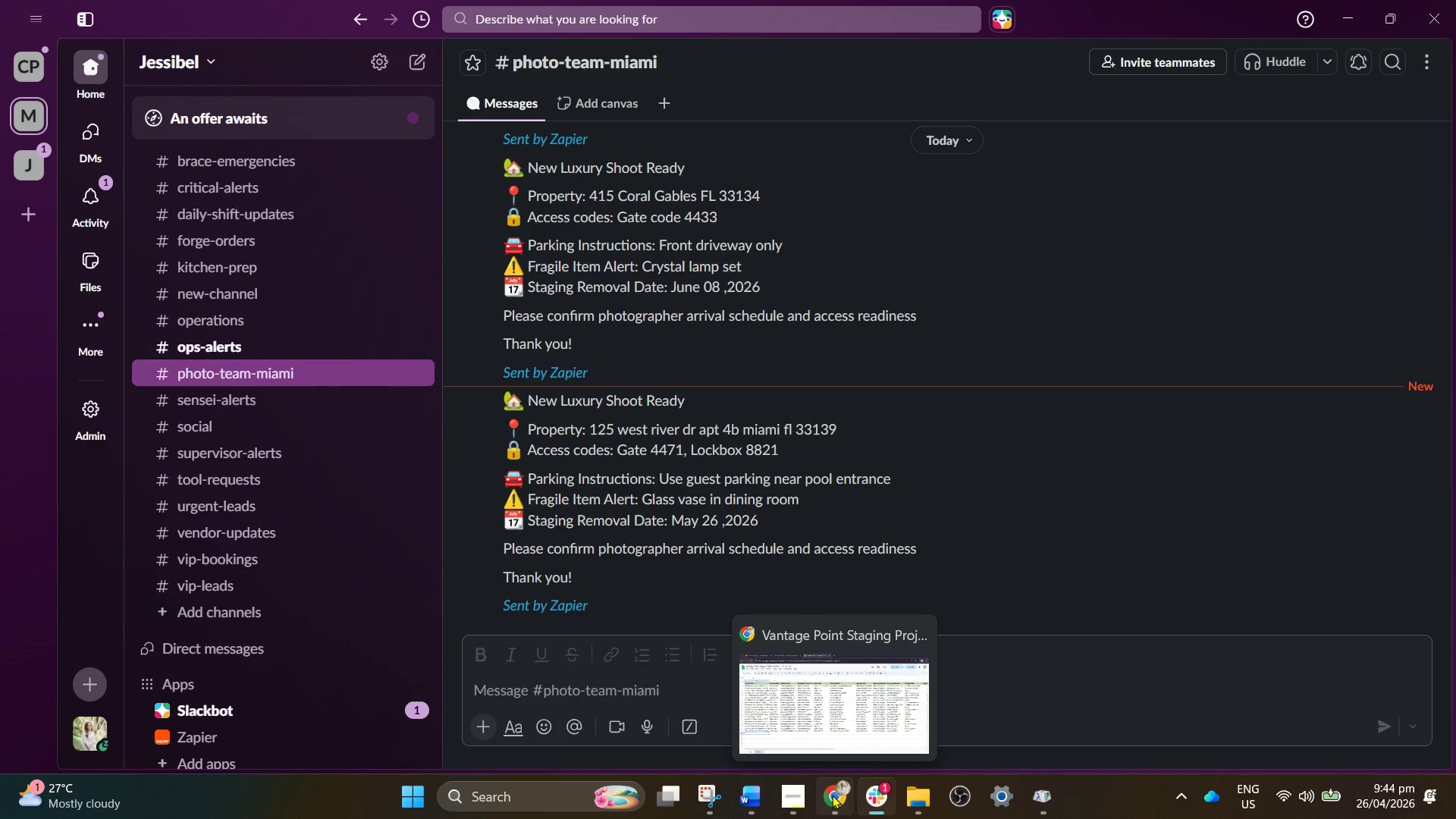 
wait(6.03)
 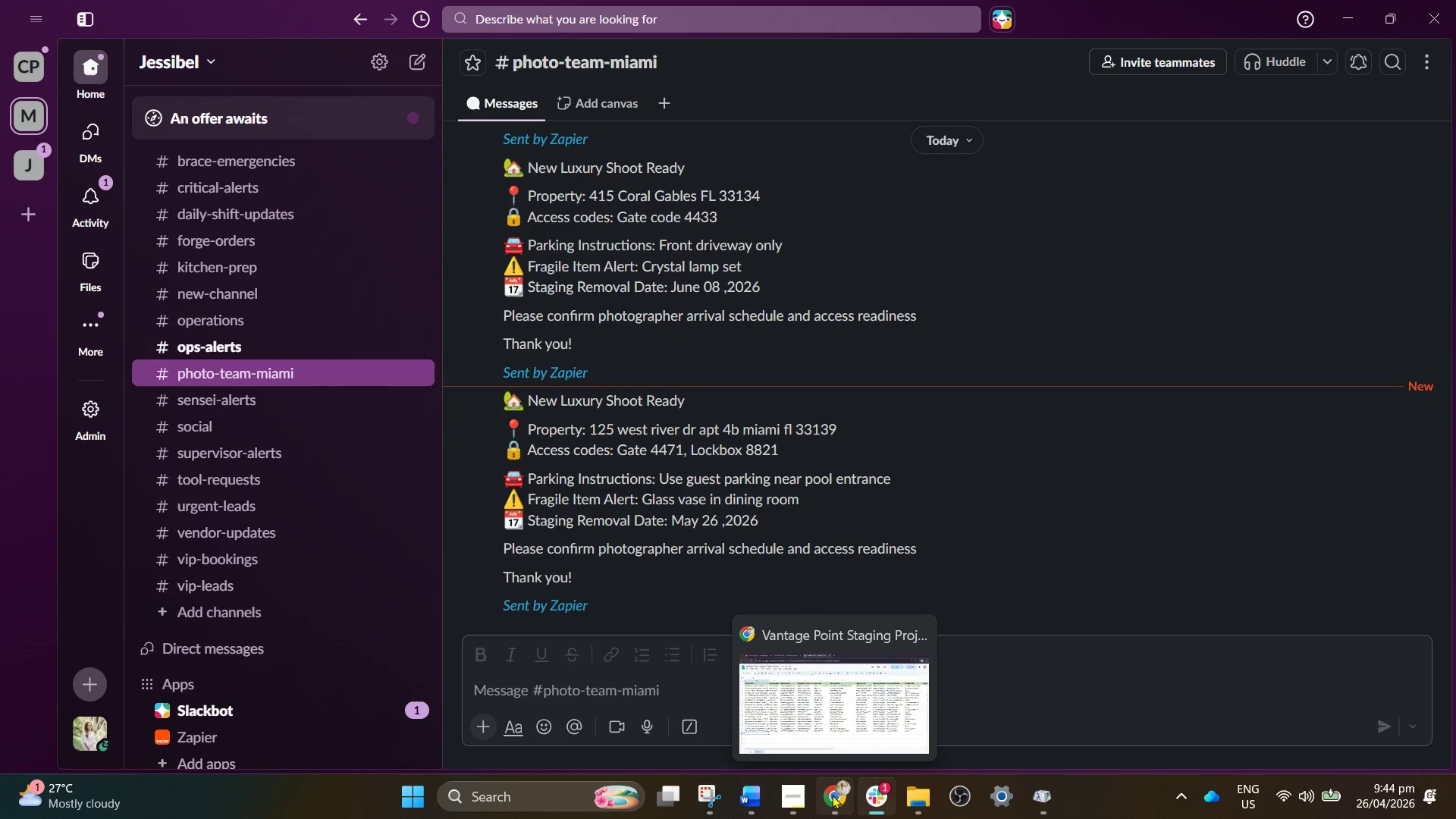 
left_click([832, 795])
 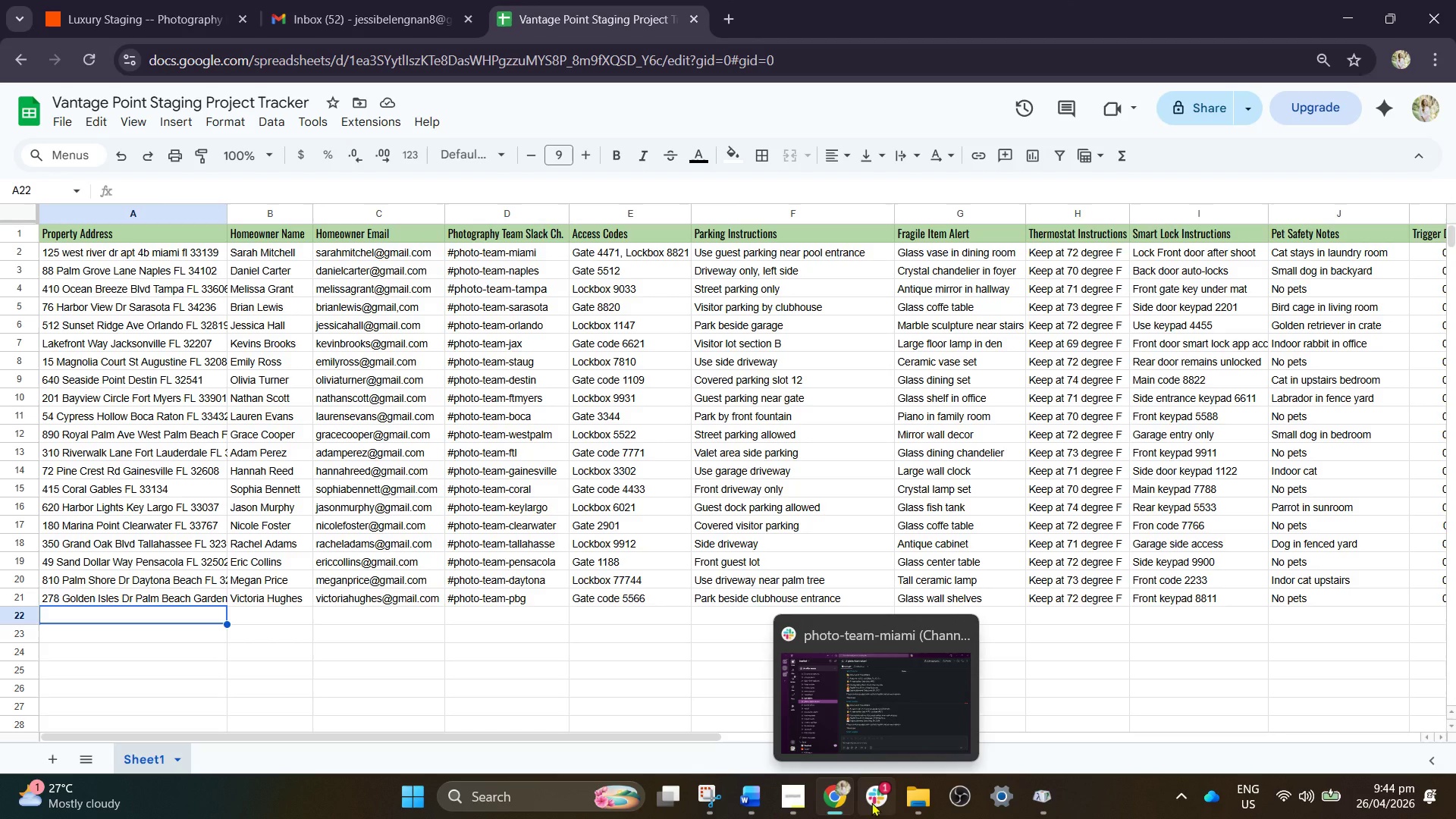 
wait(7.62)
 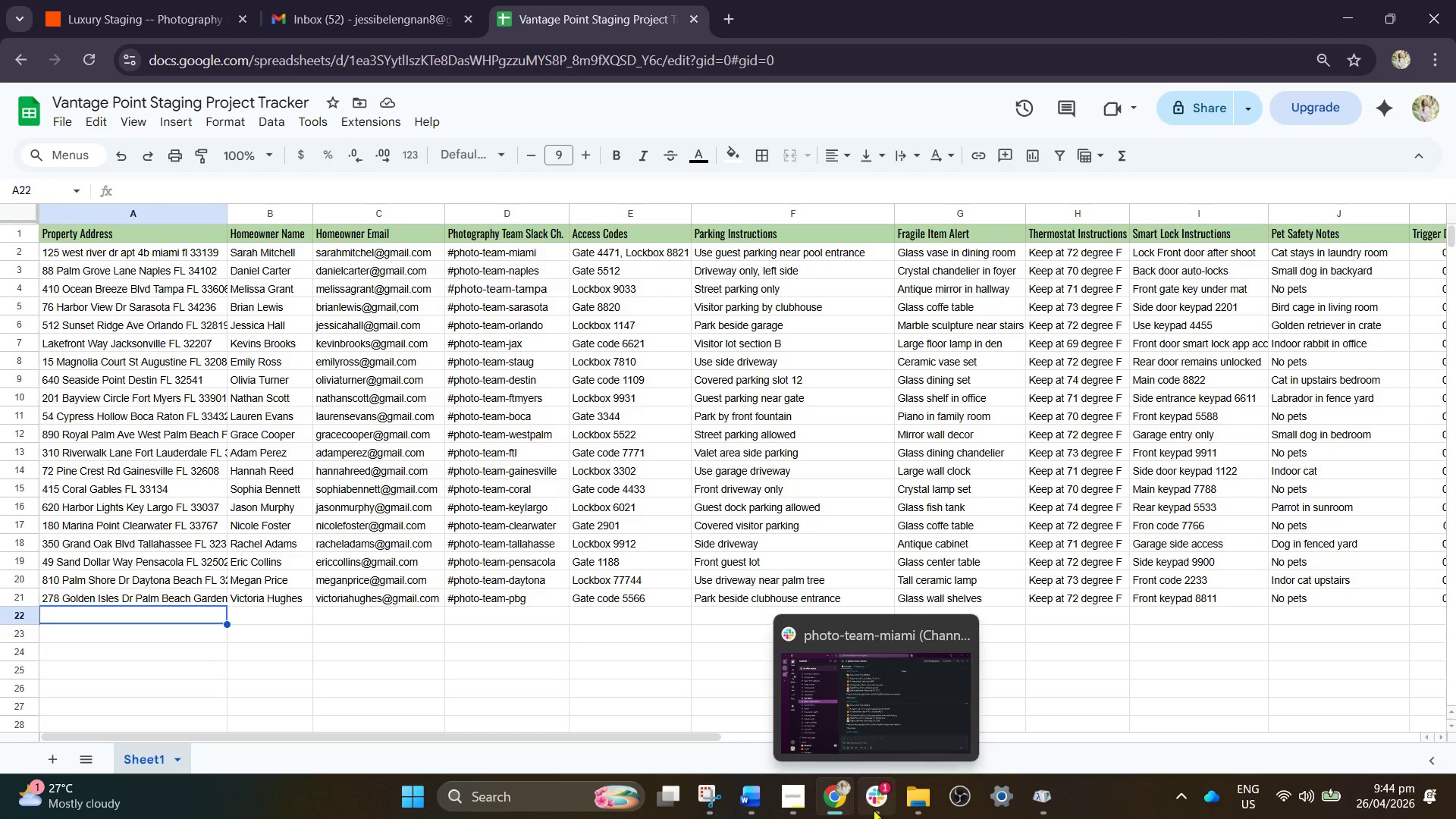 
left_click([871, 802])
 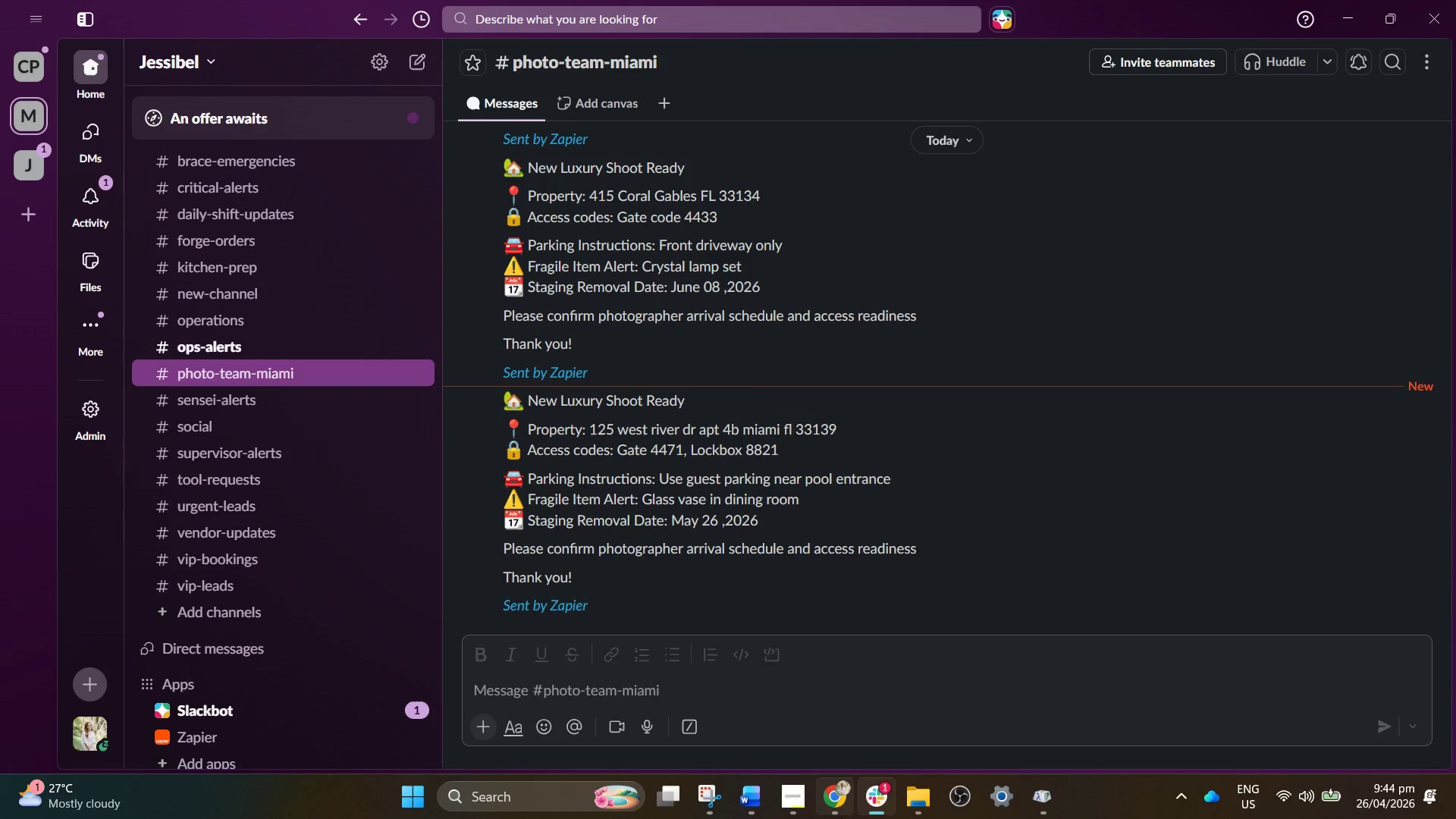 
left_click([836, 798])
 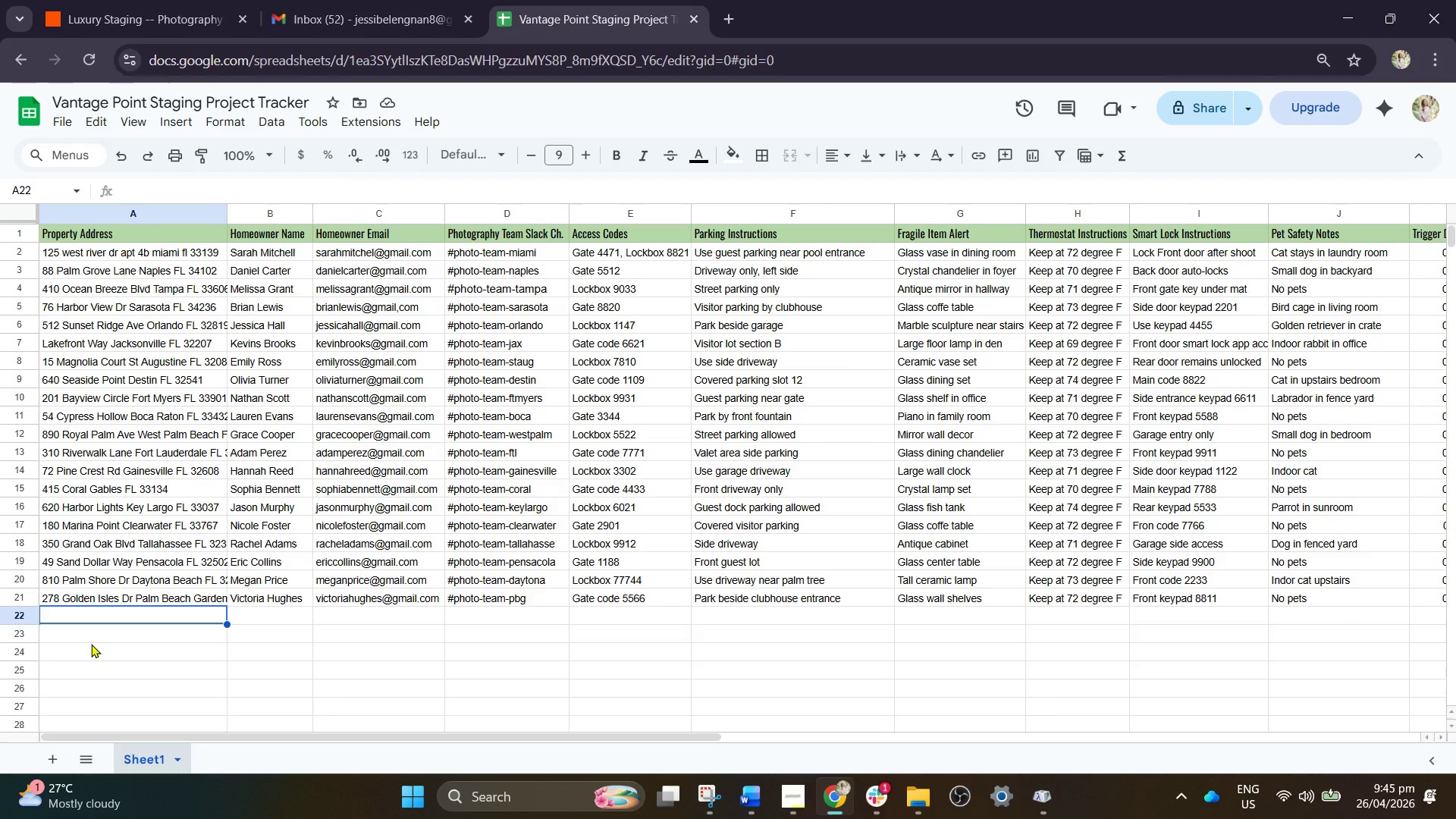 
wait(23.55)
 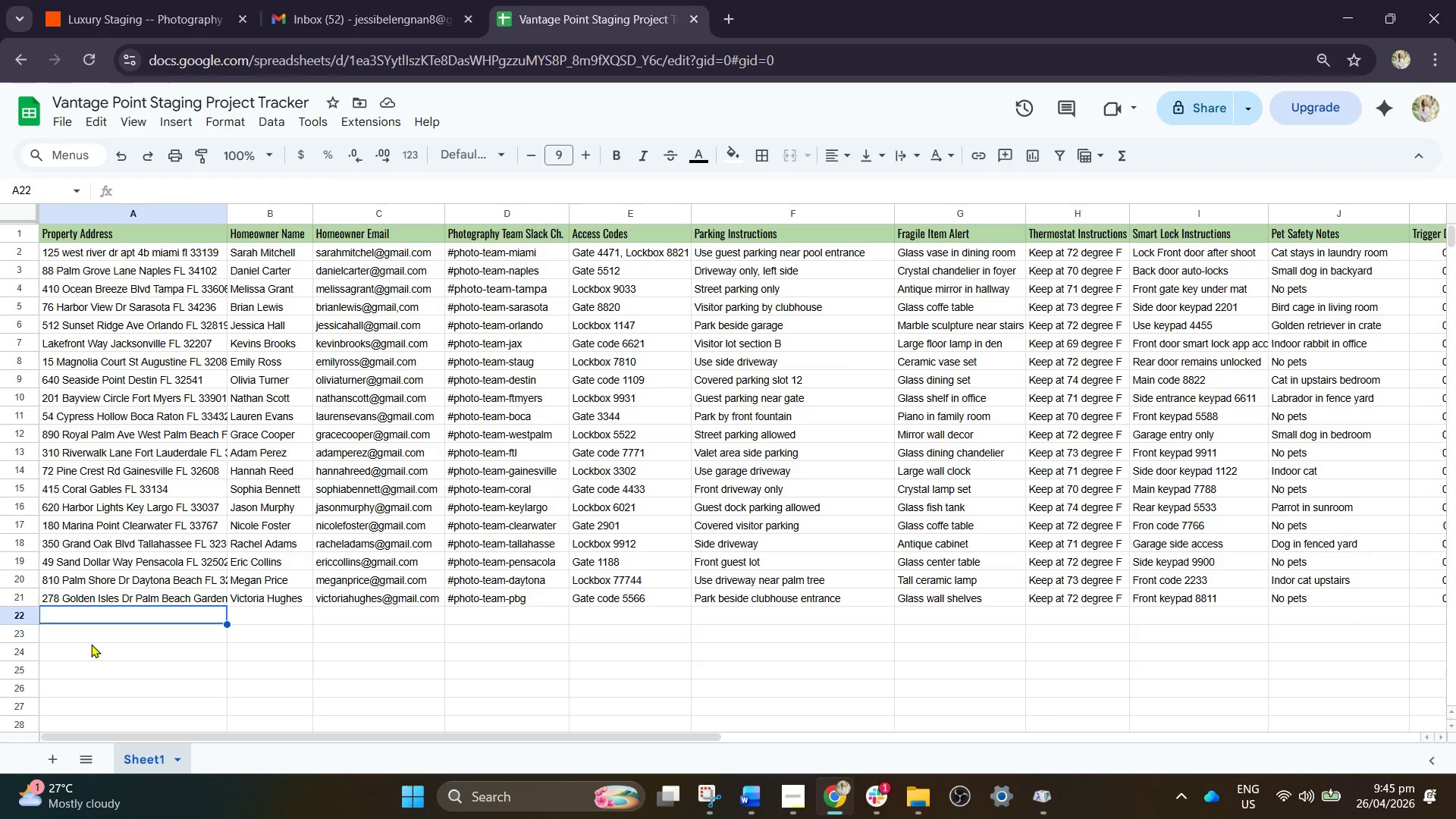 
type(4)
key(Backspace)
type(214 Willow Crest Lane Austin TX 78738)
 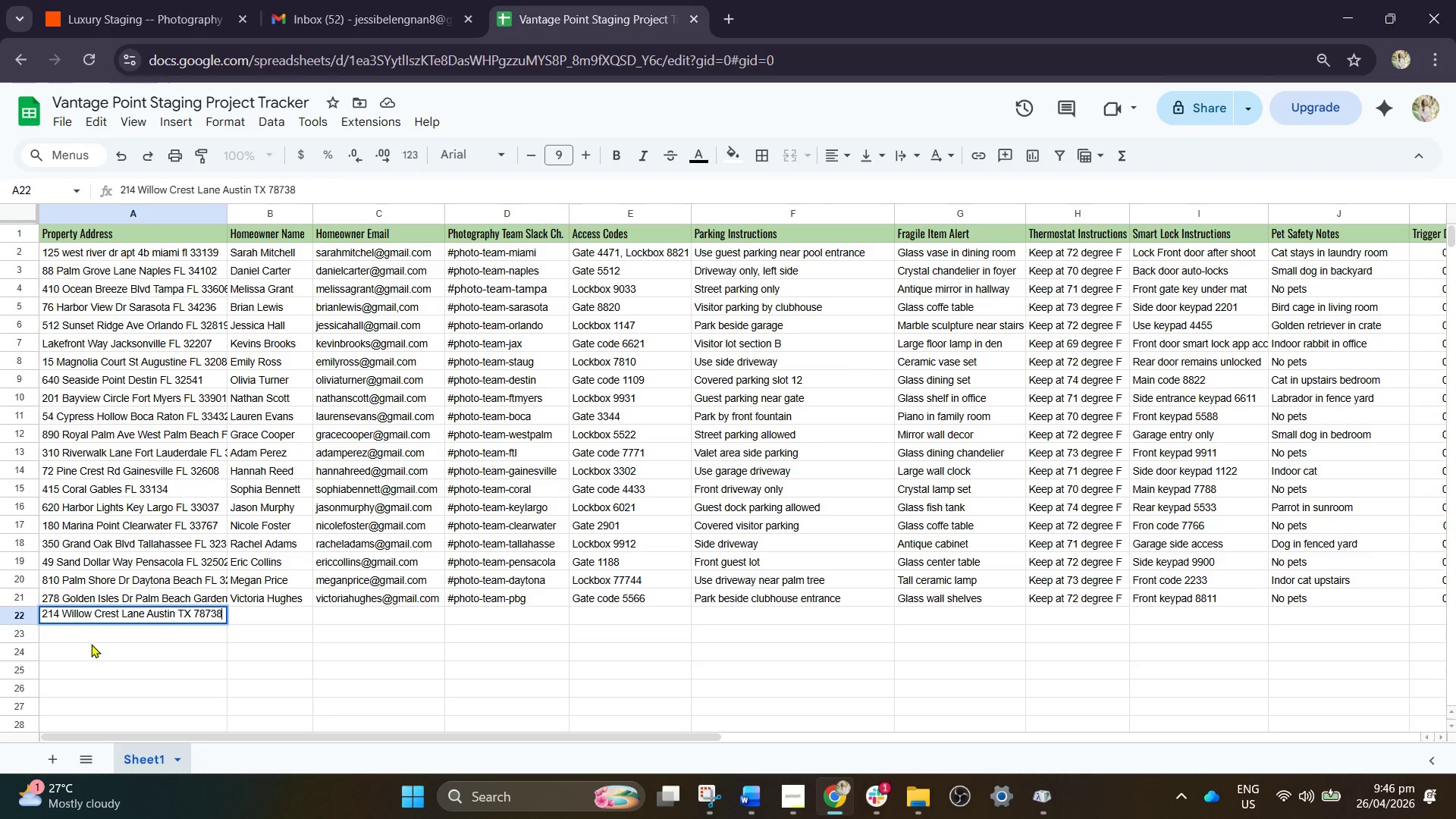 
key(ArrowRight)
 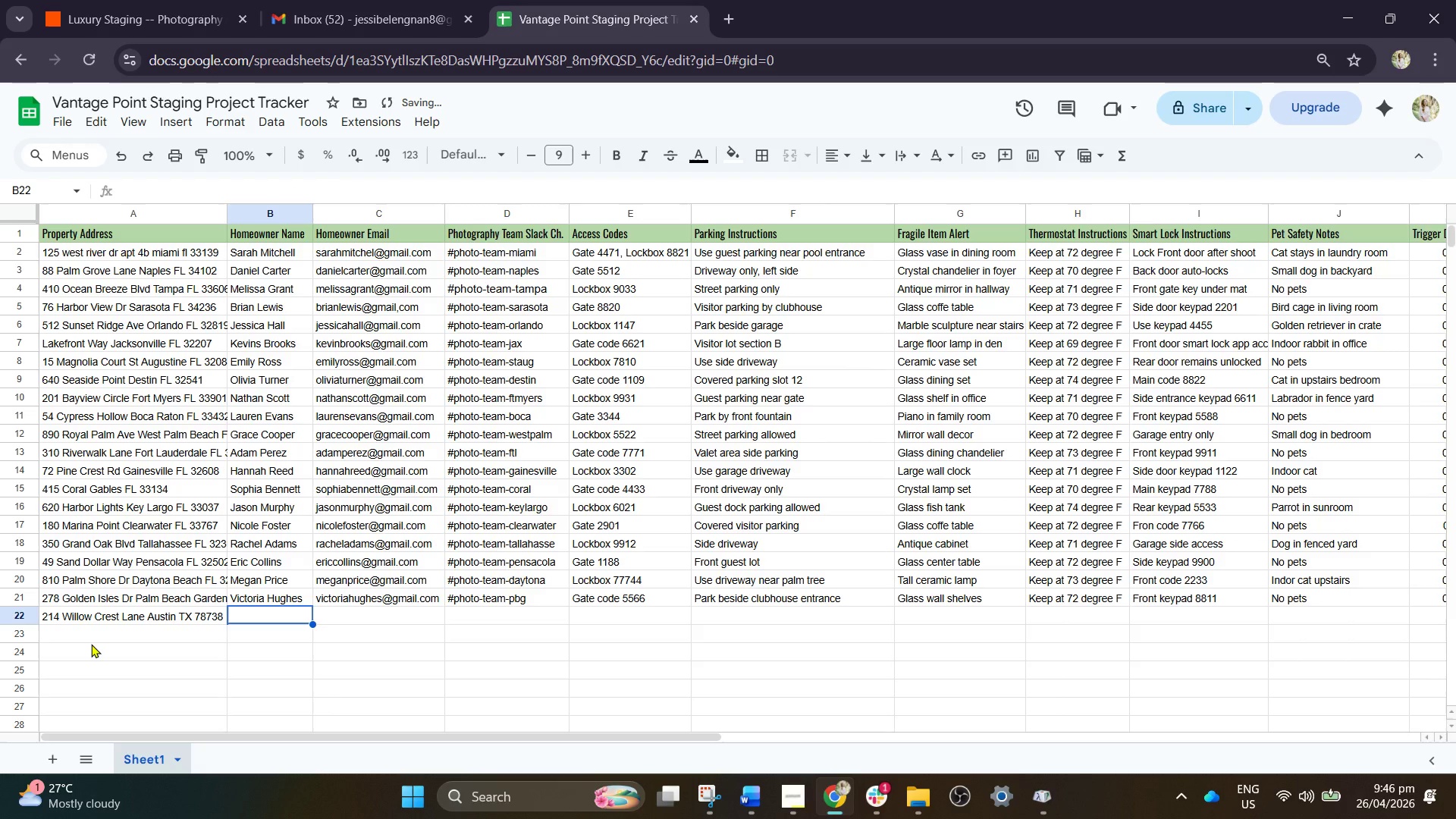 
type(Rebecca Moore)
 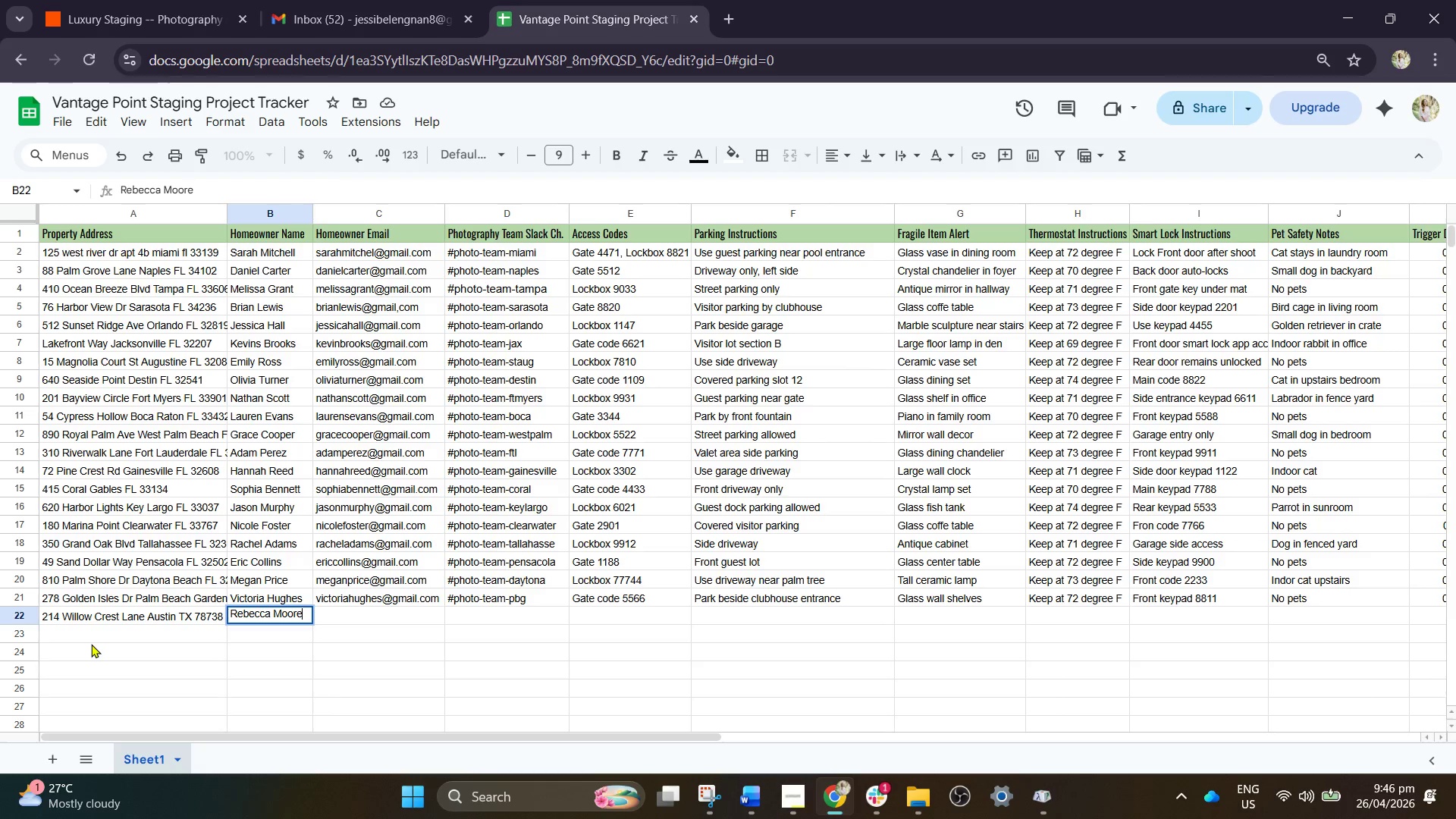 
key(ArrowRight)
 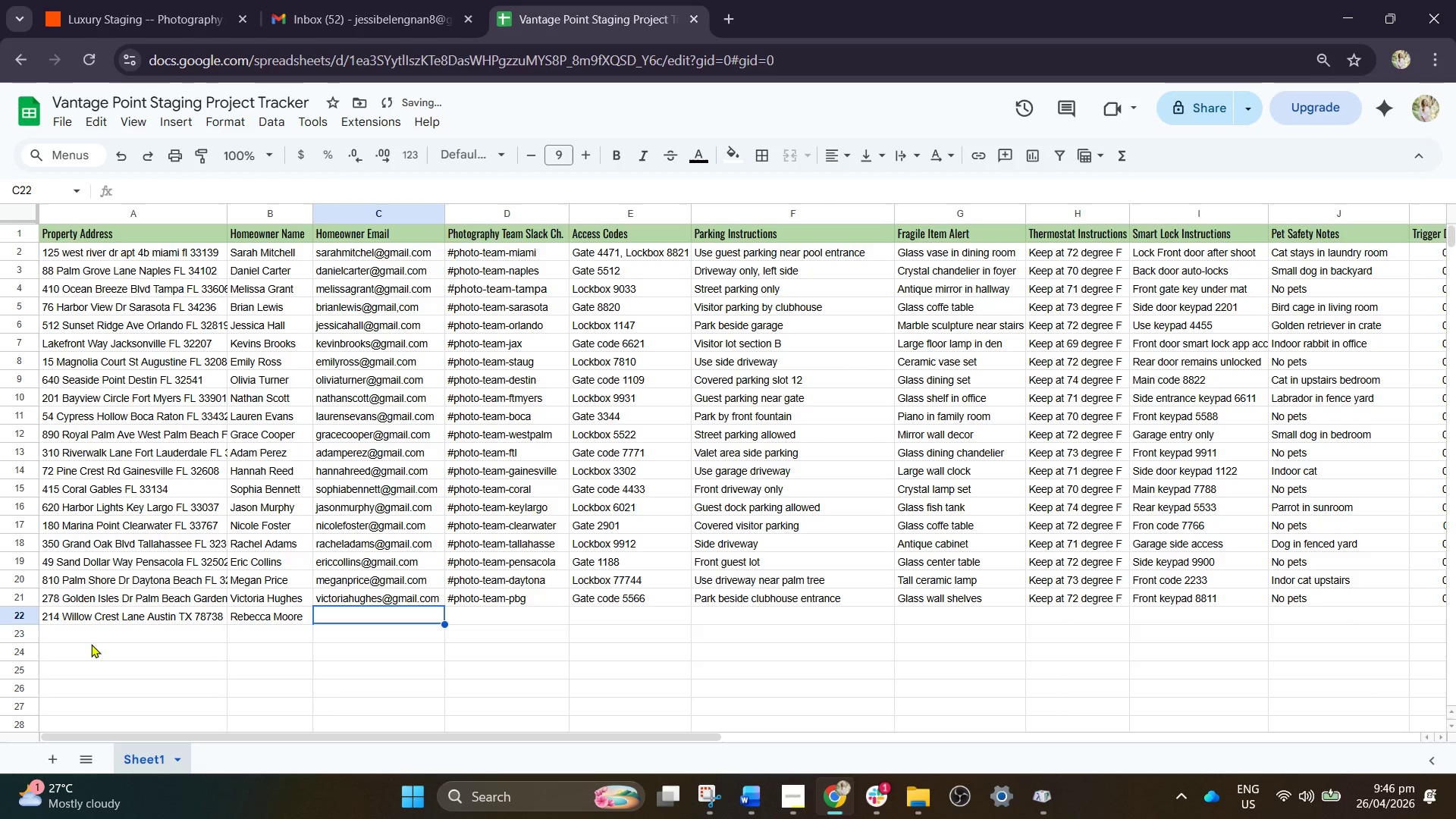 
type(rebecca)
 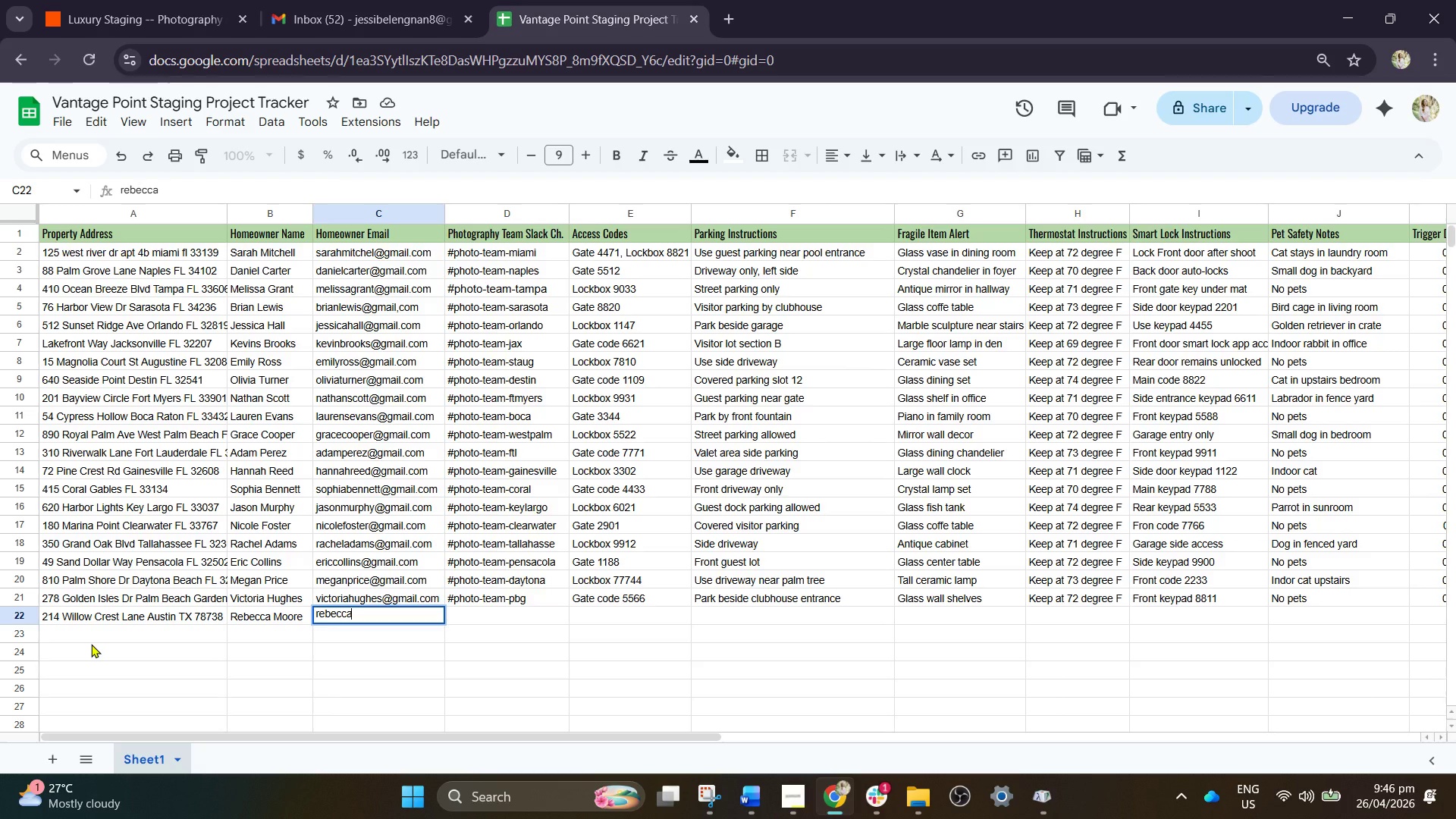 
type(moore@gmail.com)
 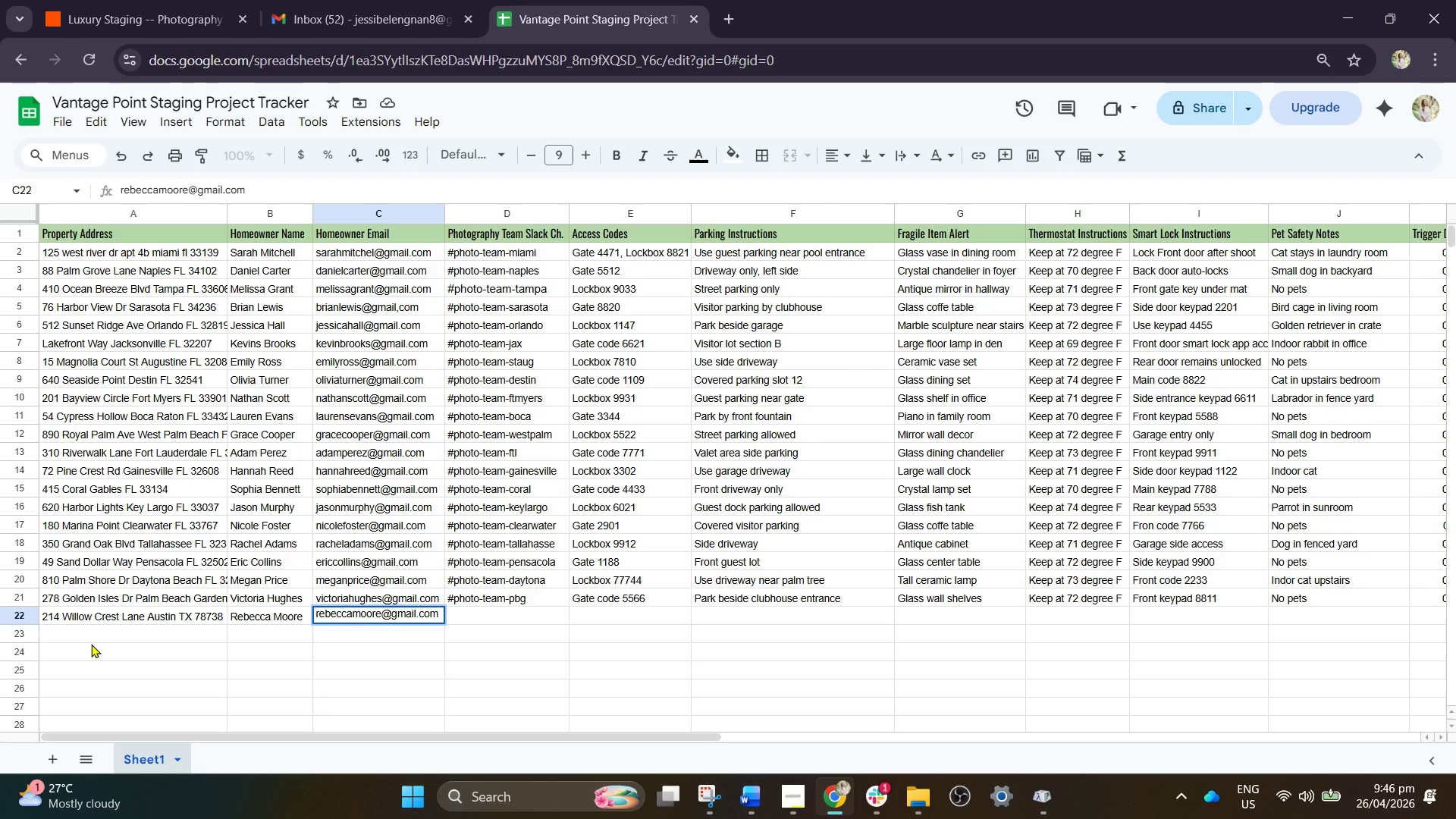 
key(ArrowRight)
 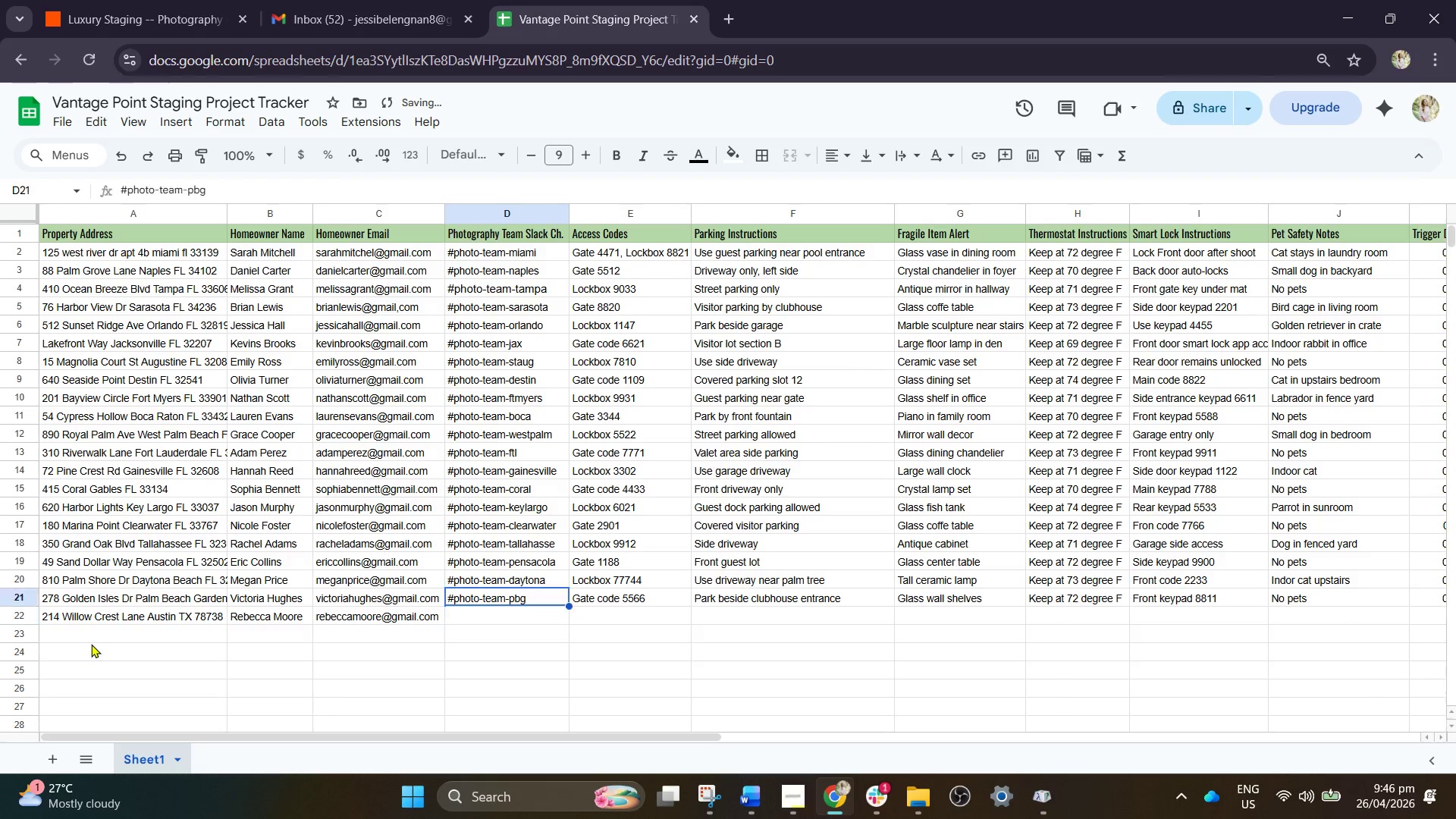 
key(ArrowUp)
 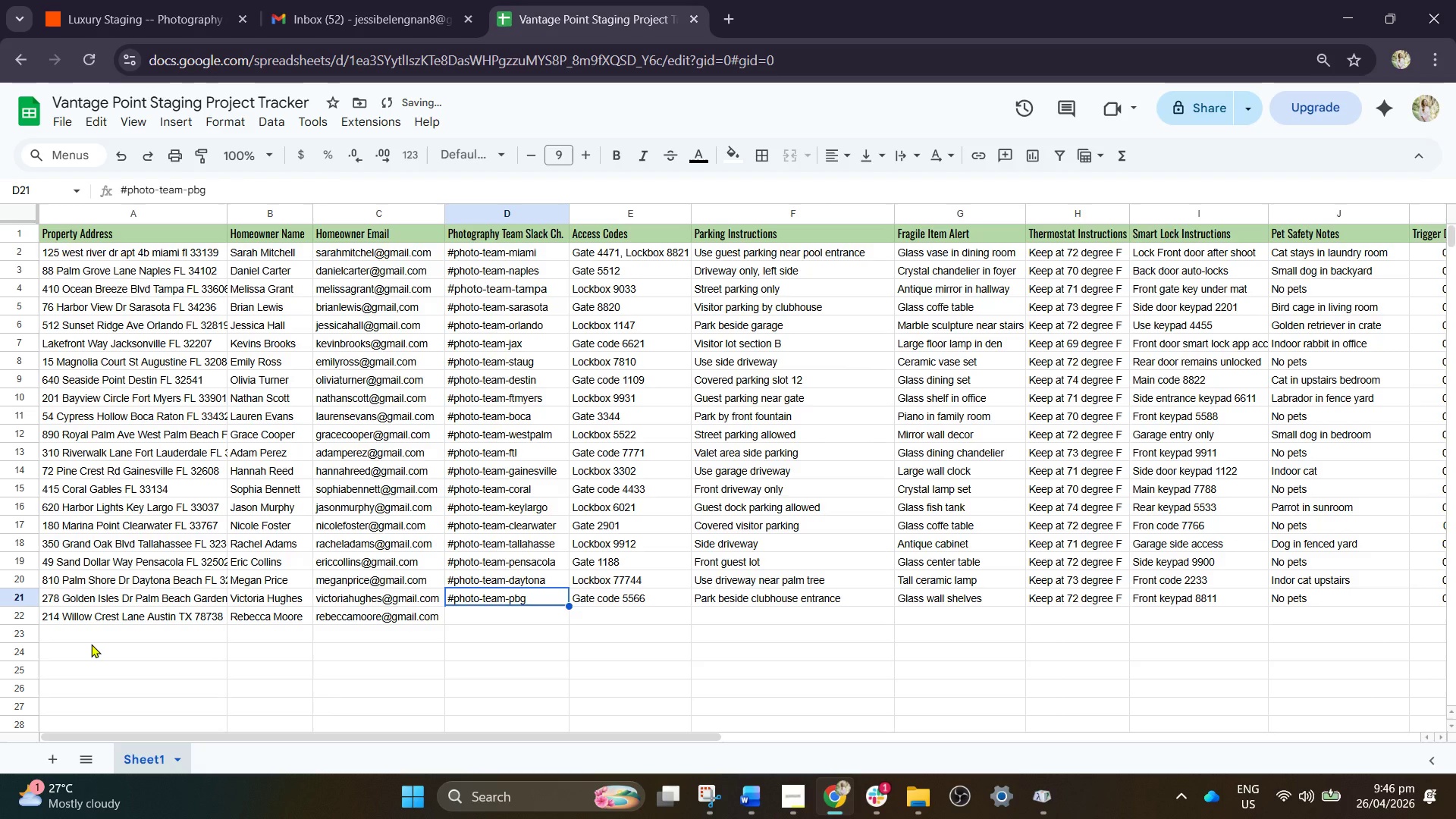 
key(Control+C)
 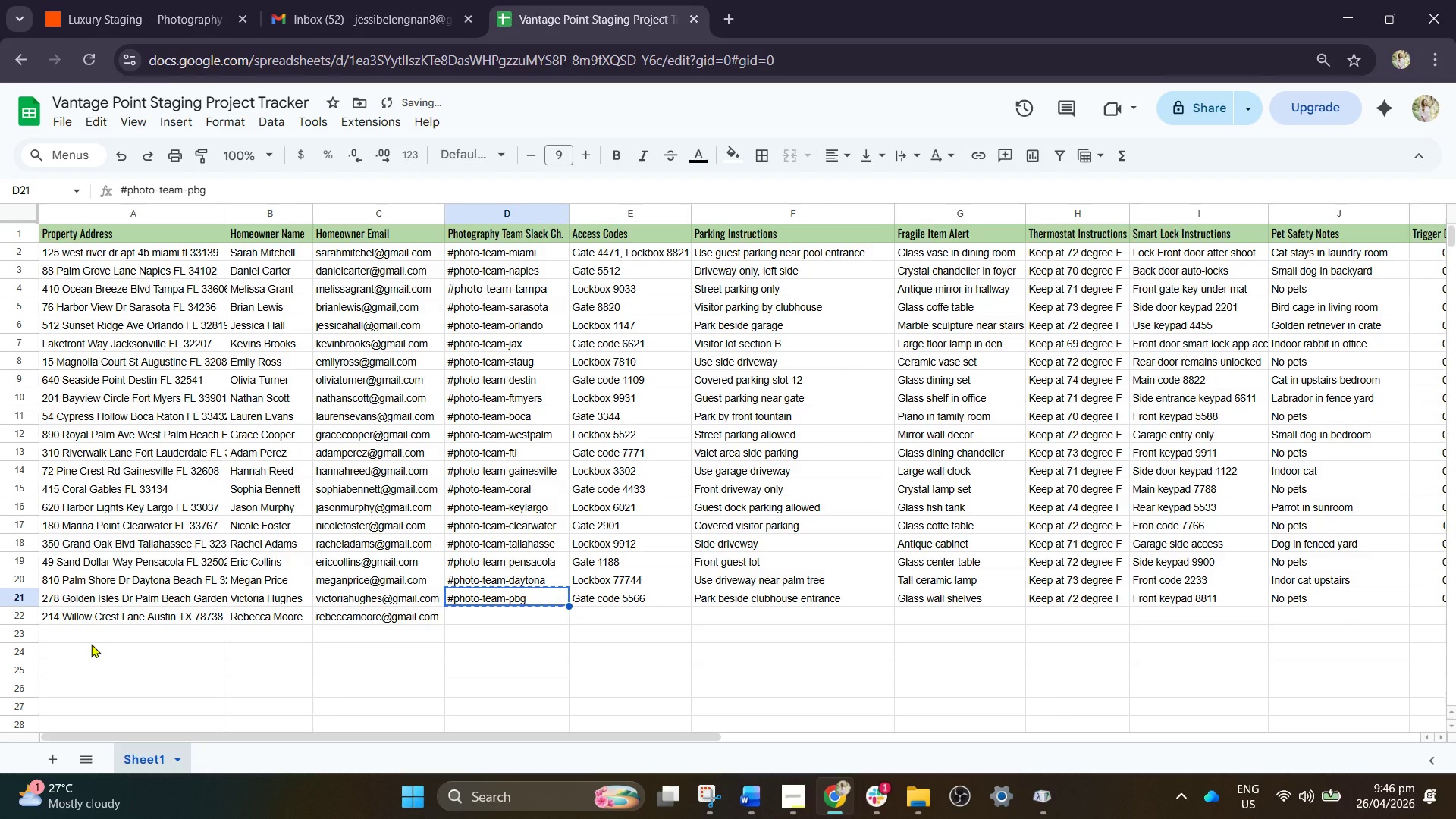 
key(ArrowDown)
 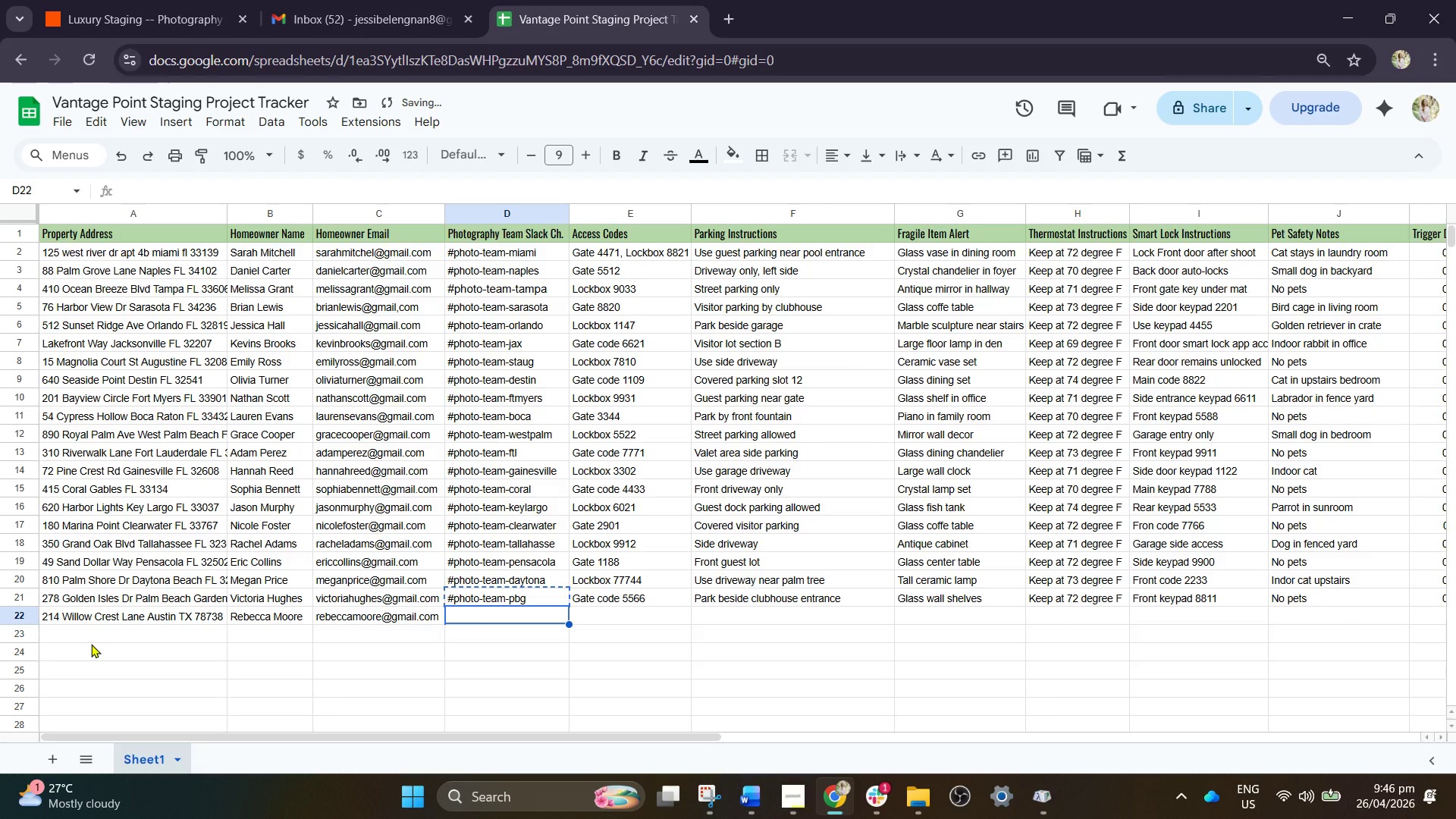 
key(Control+V)
 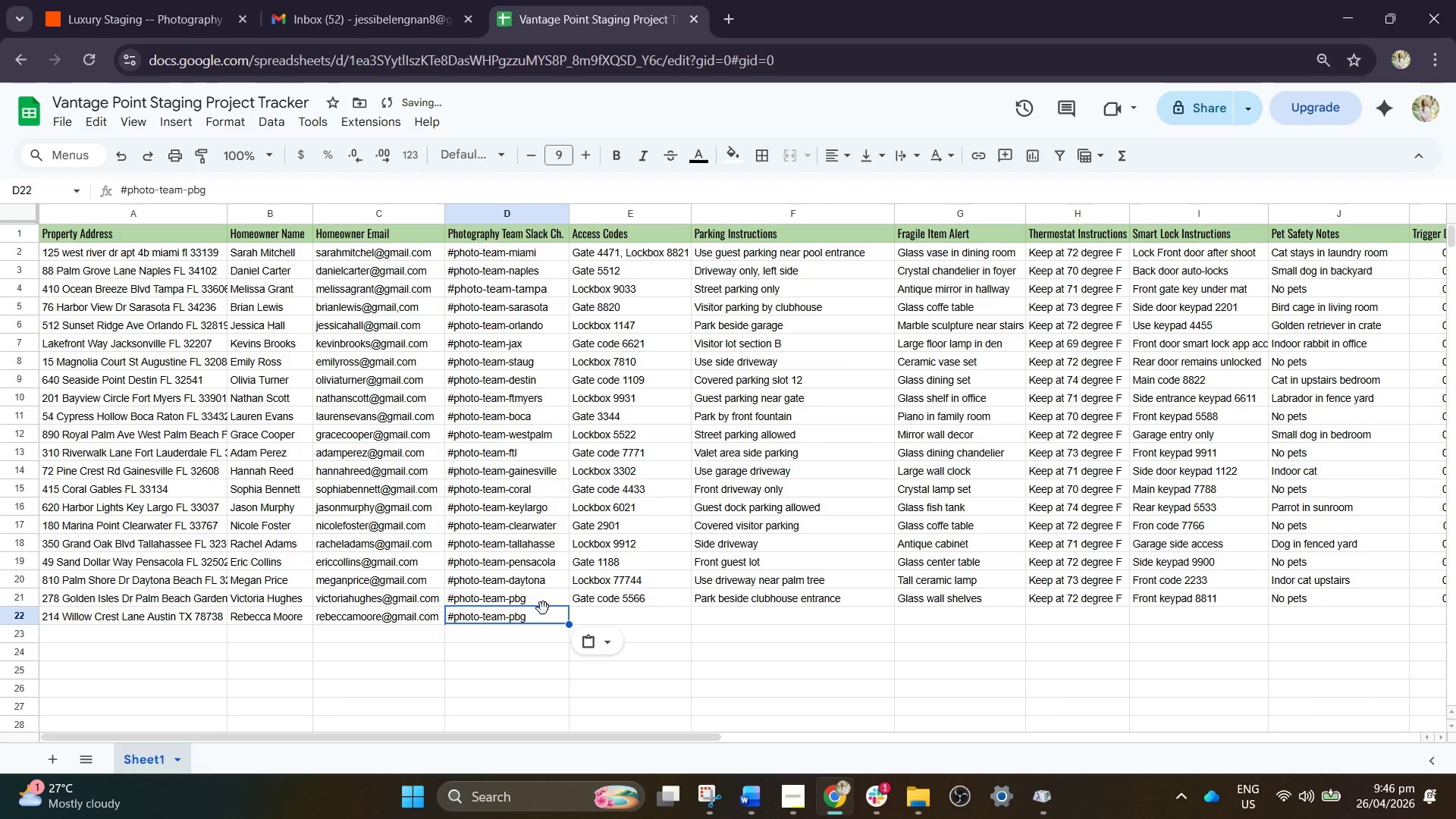 
double_click([542, 616])
 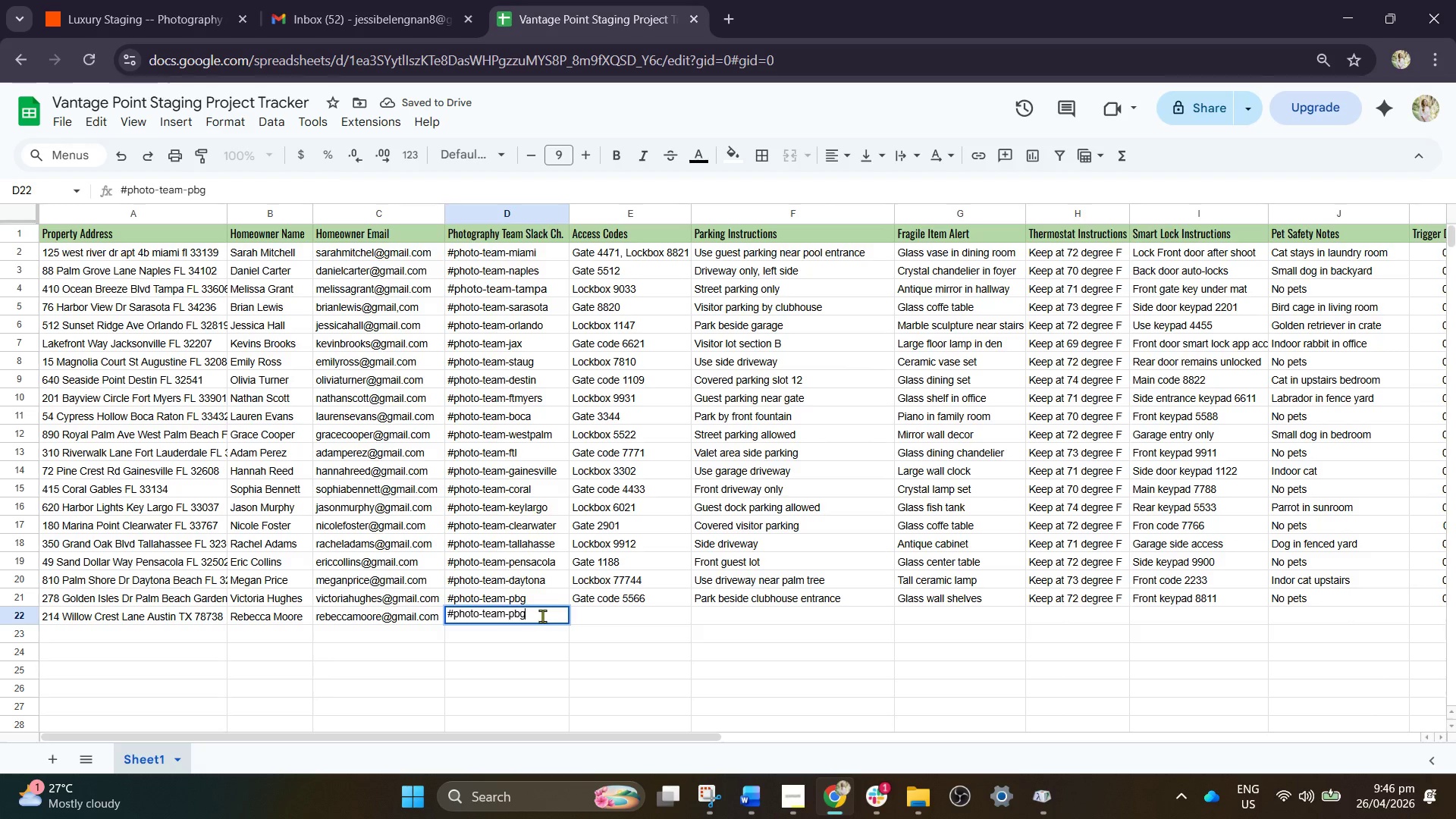 
key(Backspace)
 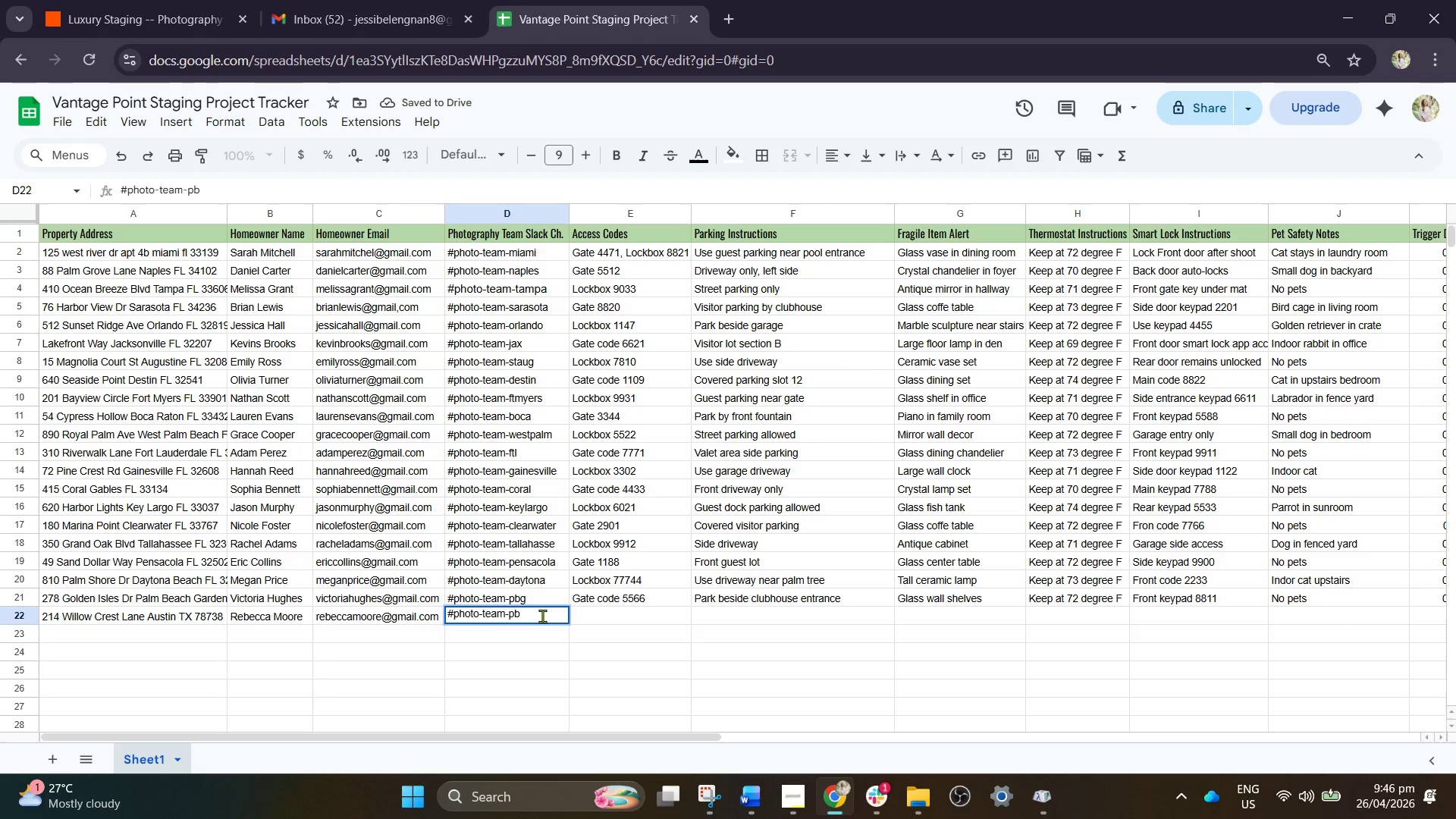 
key(Backspace)
 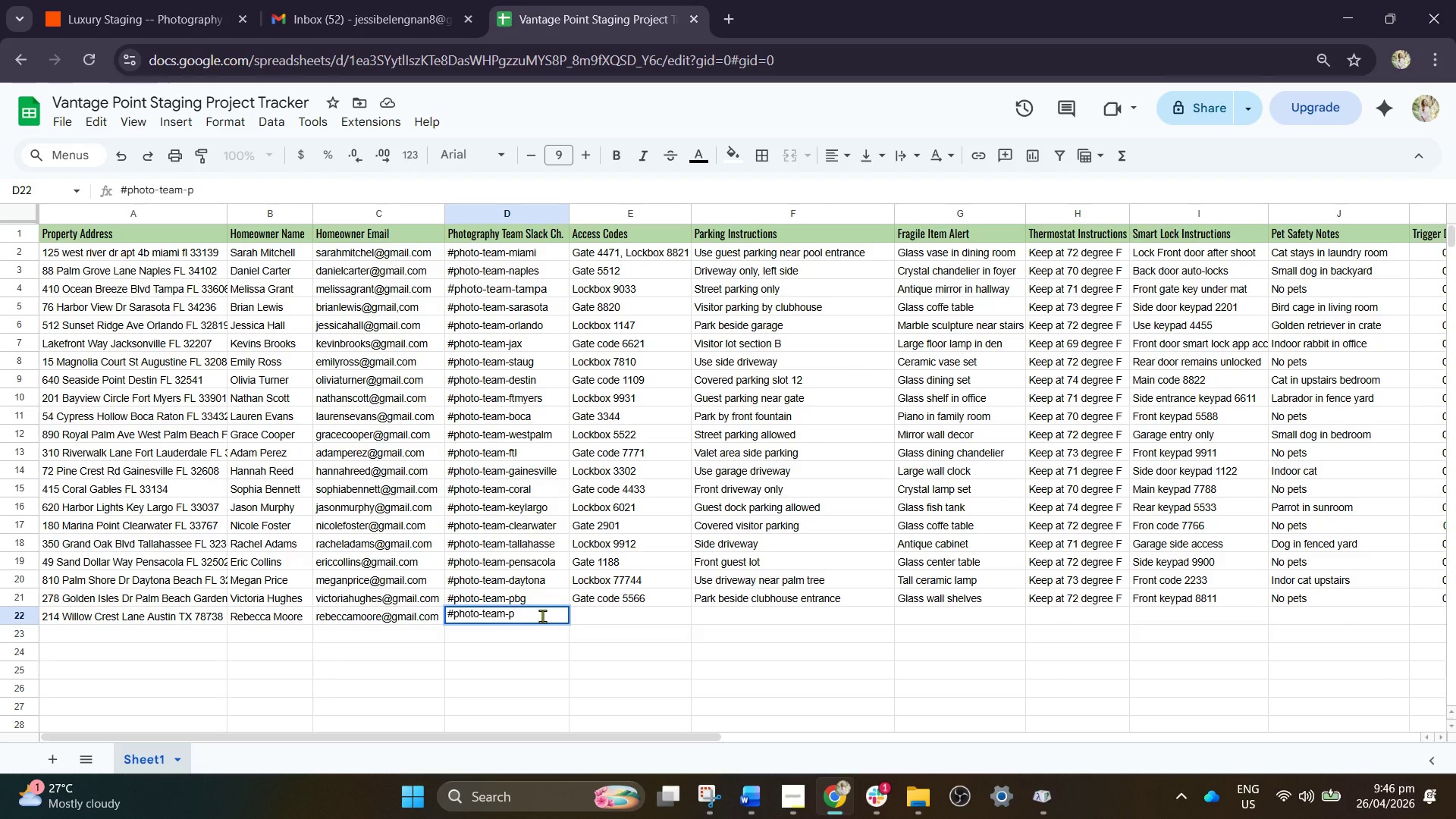 
key(Backspace)
type(austin)
 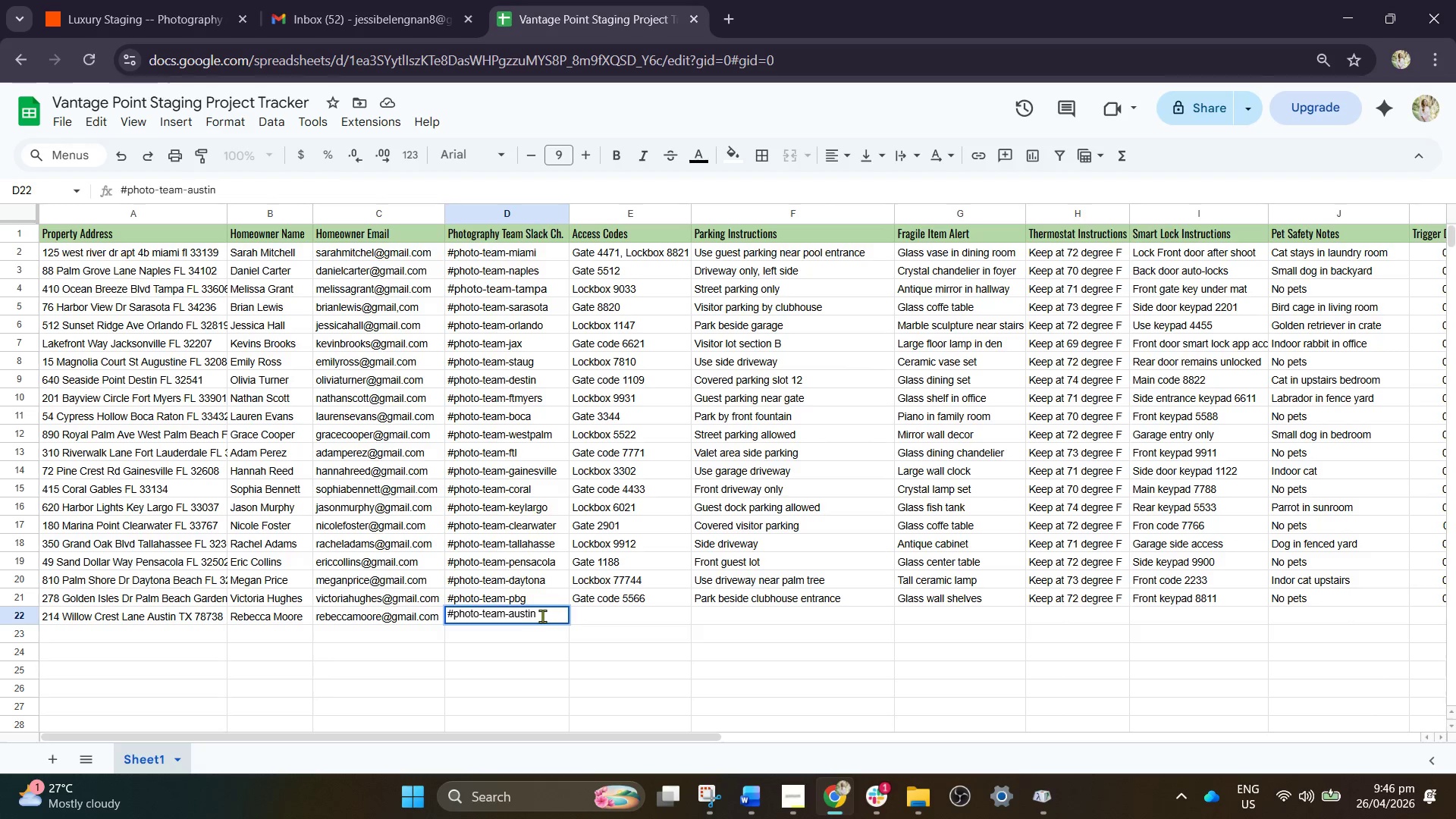 
key(ArrowRight)
 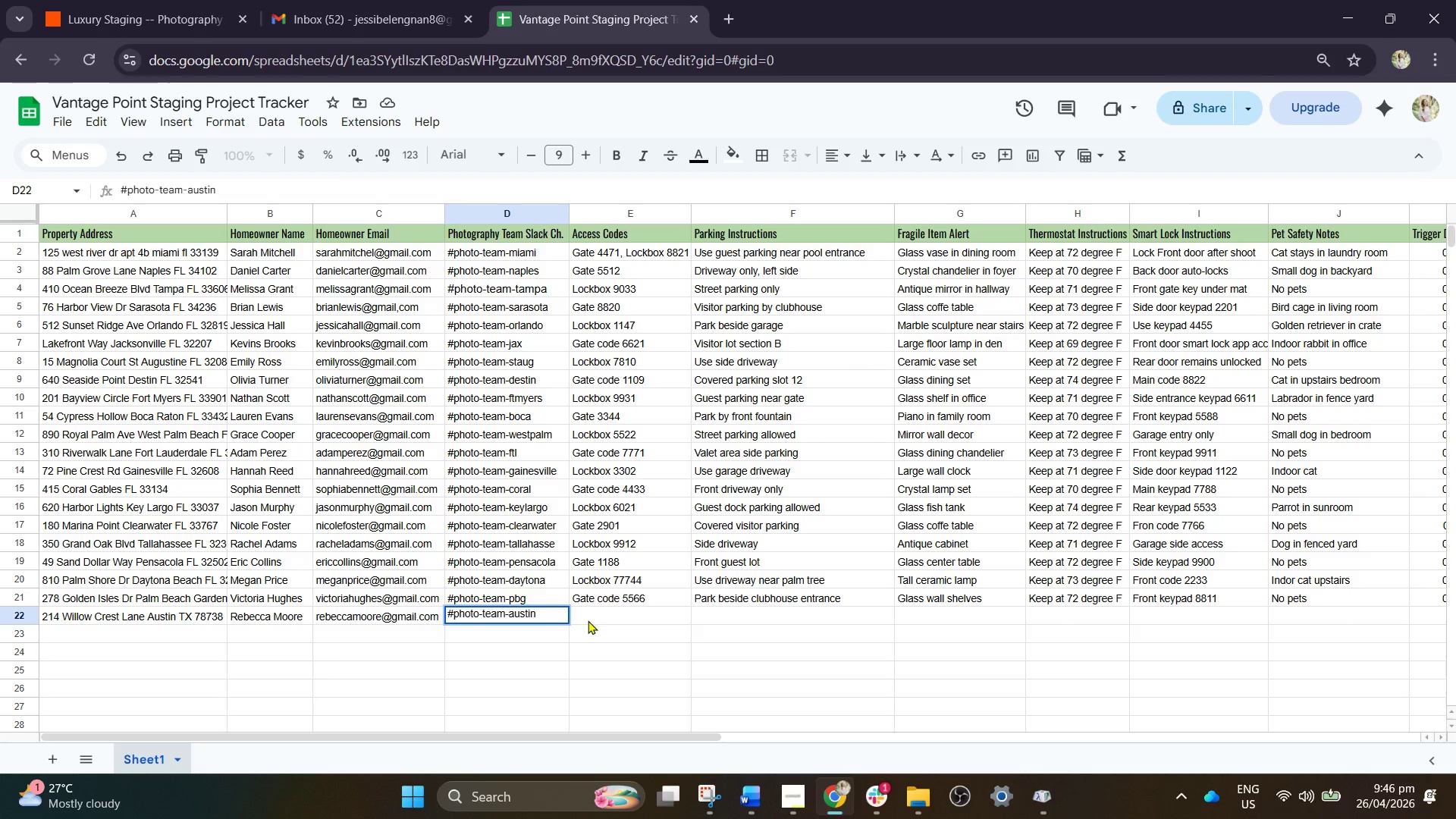 
left_click([604, 609])
 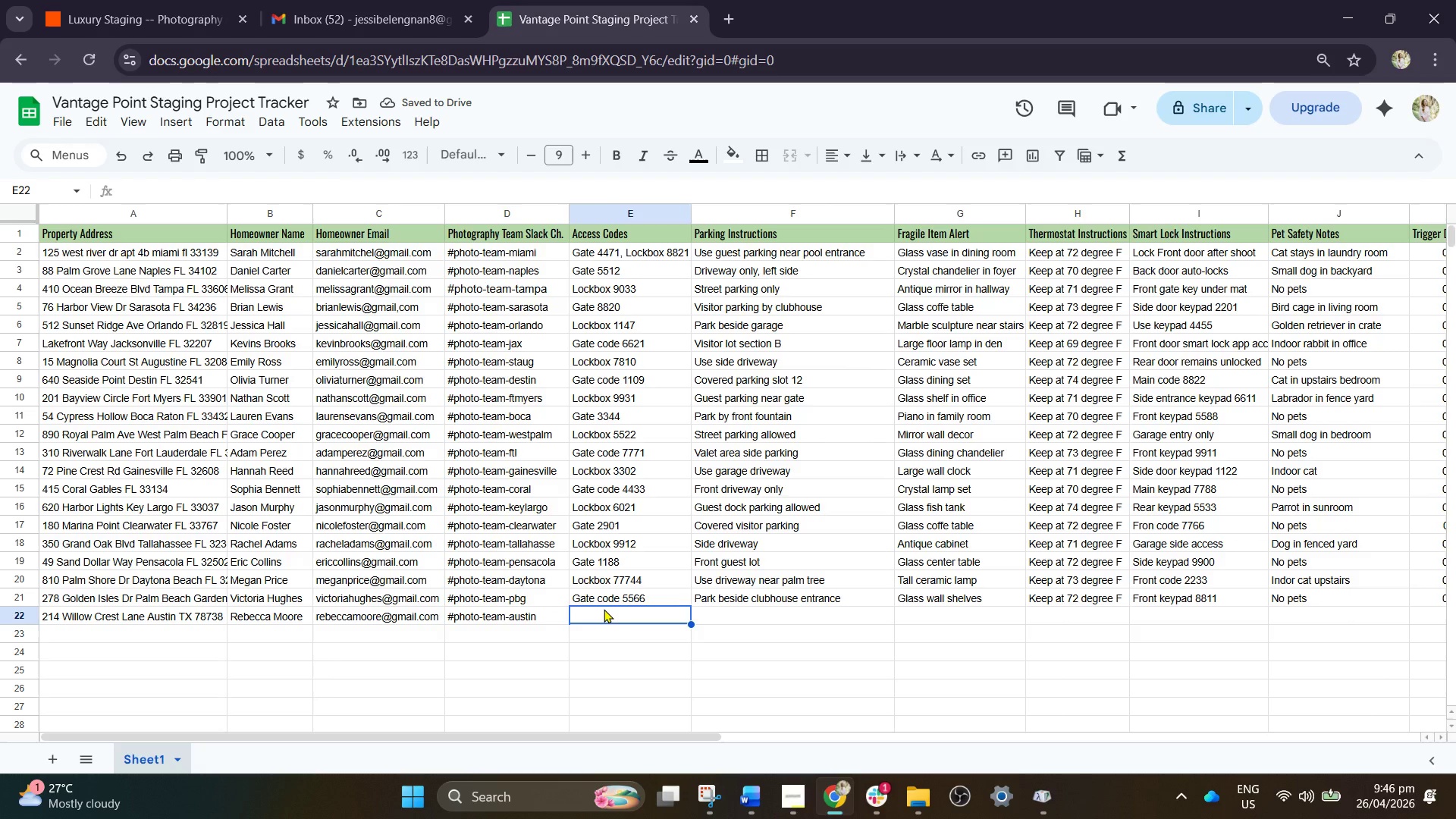 
wait(5.36)
 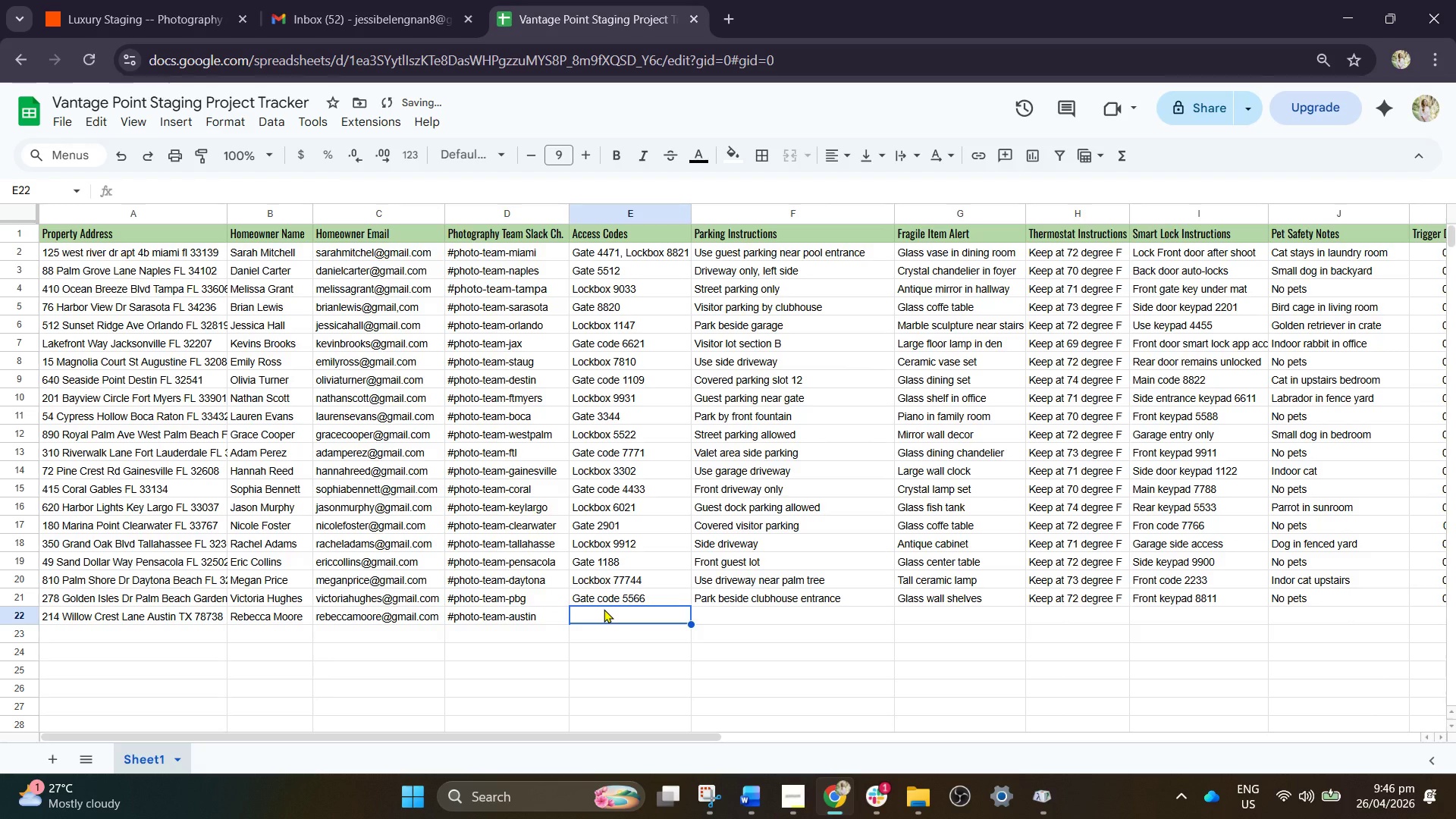 
type(Gate code )
 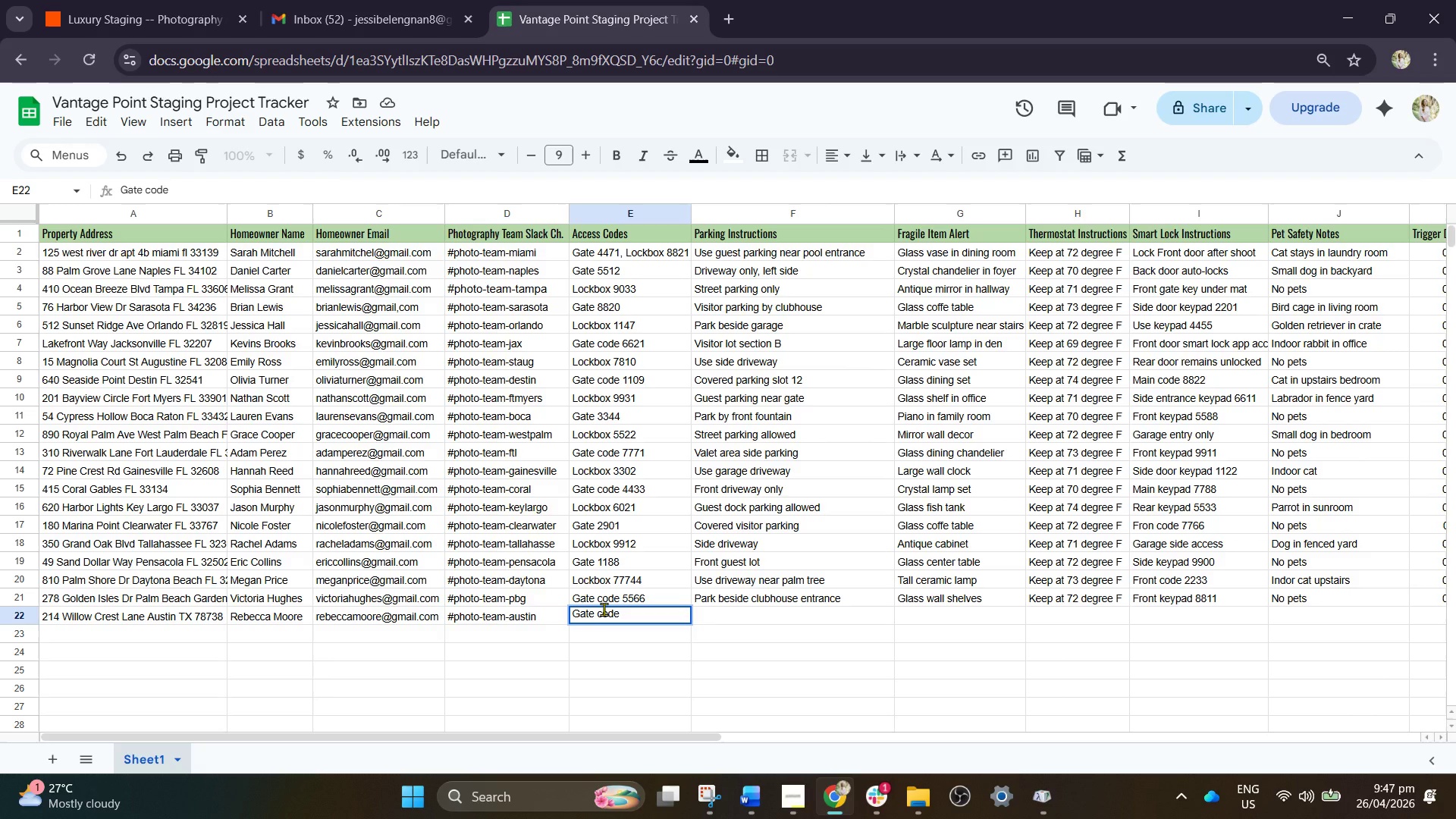 
type(4821)
 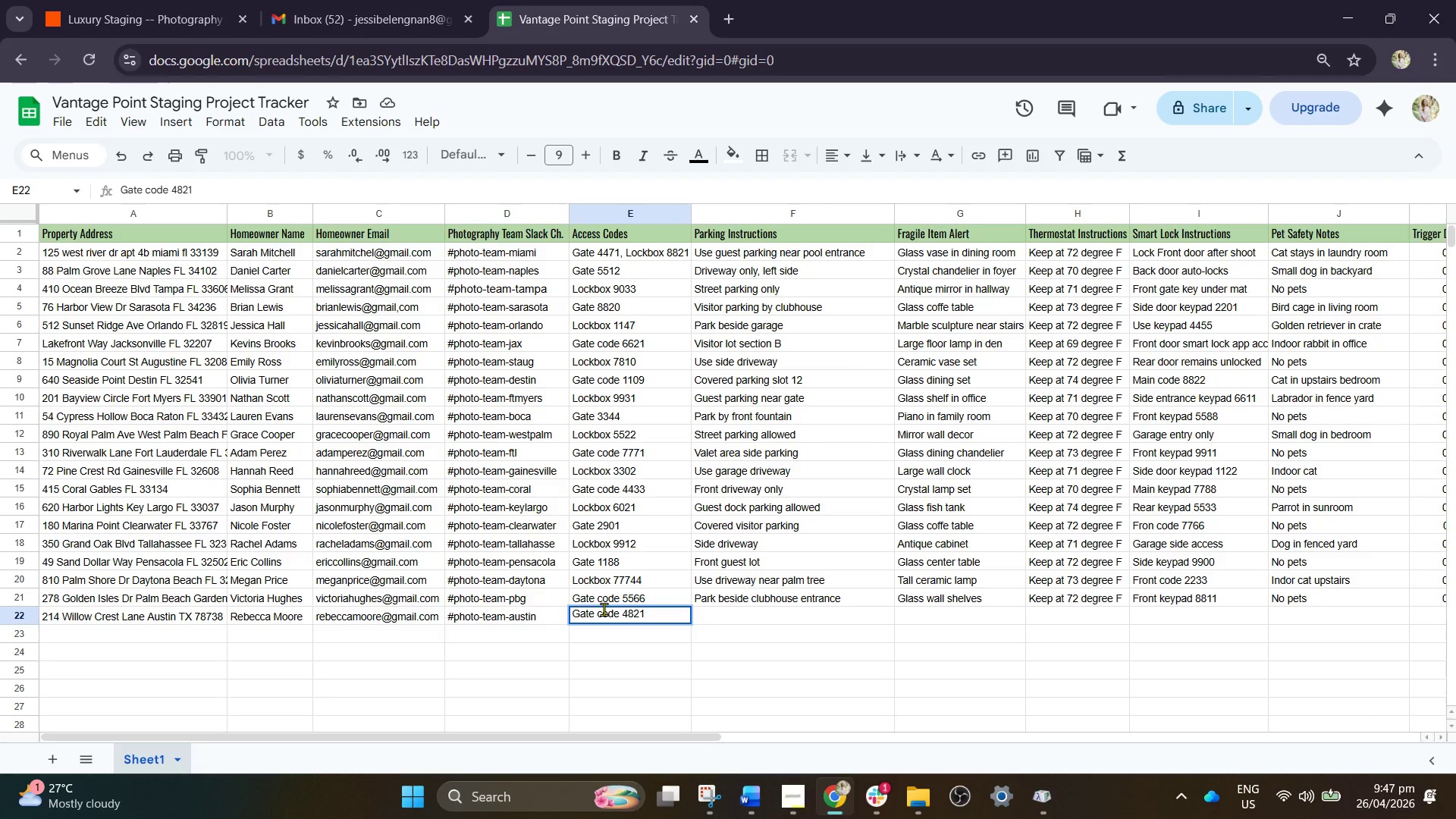 
wait(5.06)
 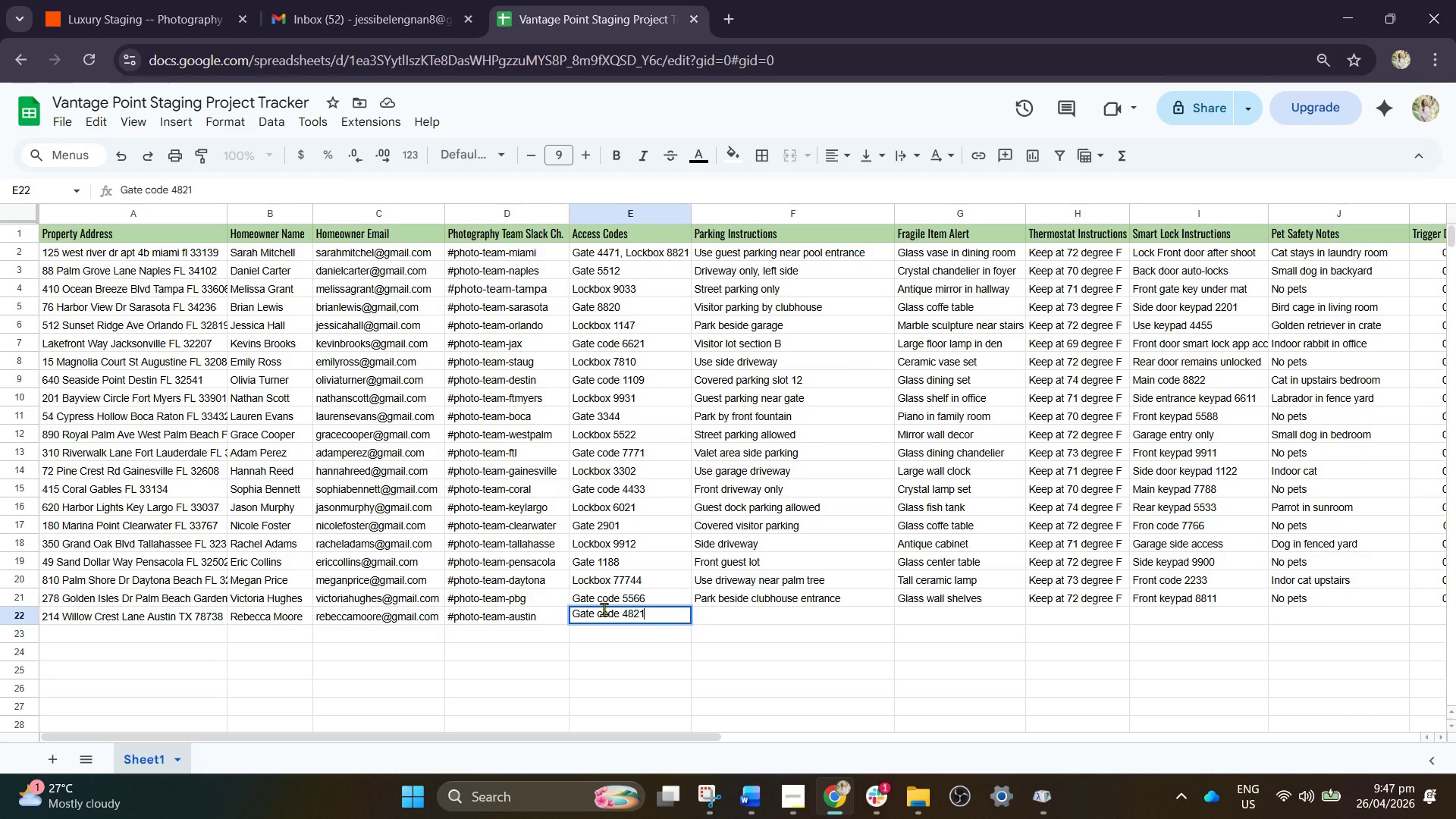 
type(, Lockbox)
 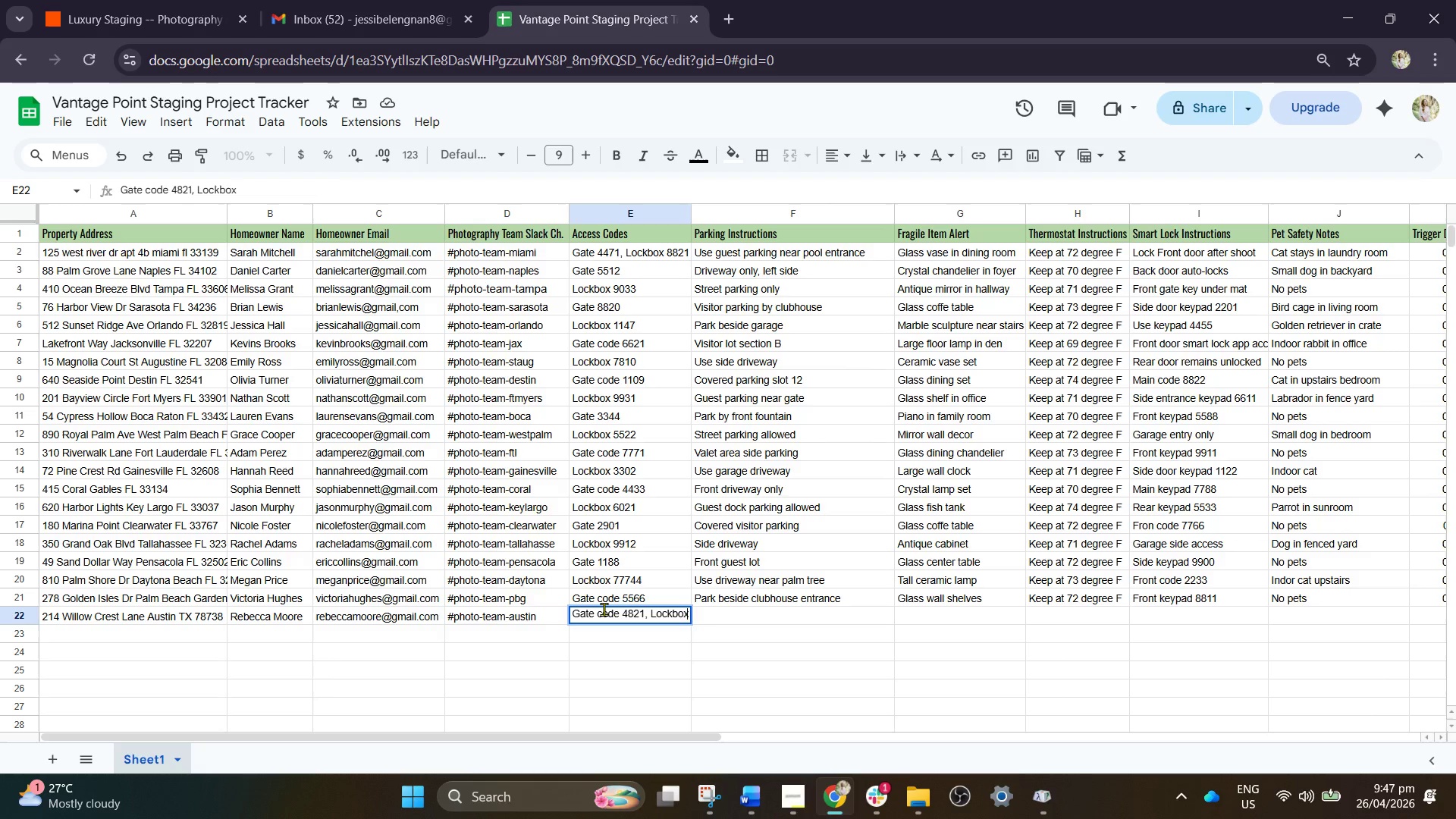 
type( 77)
 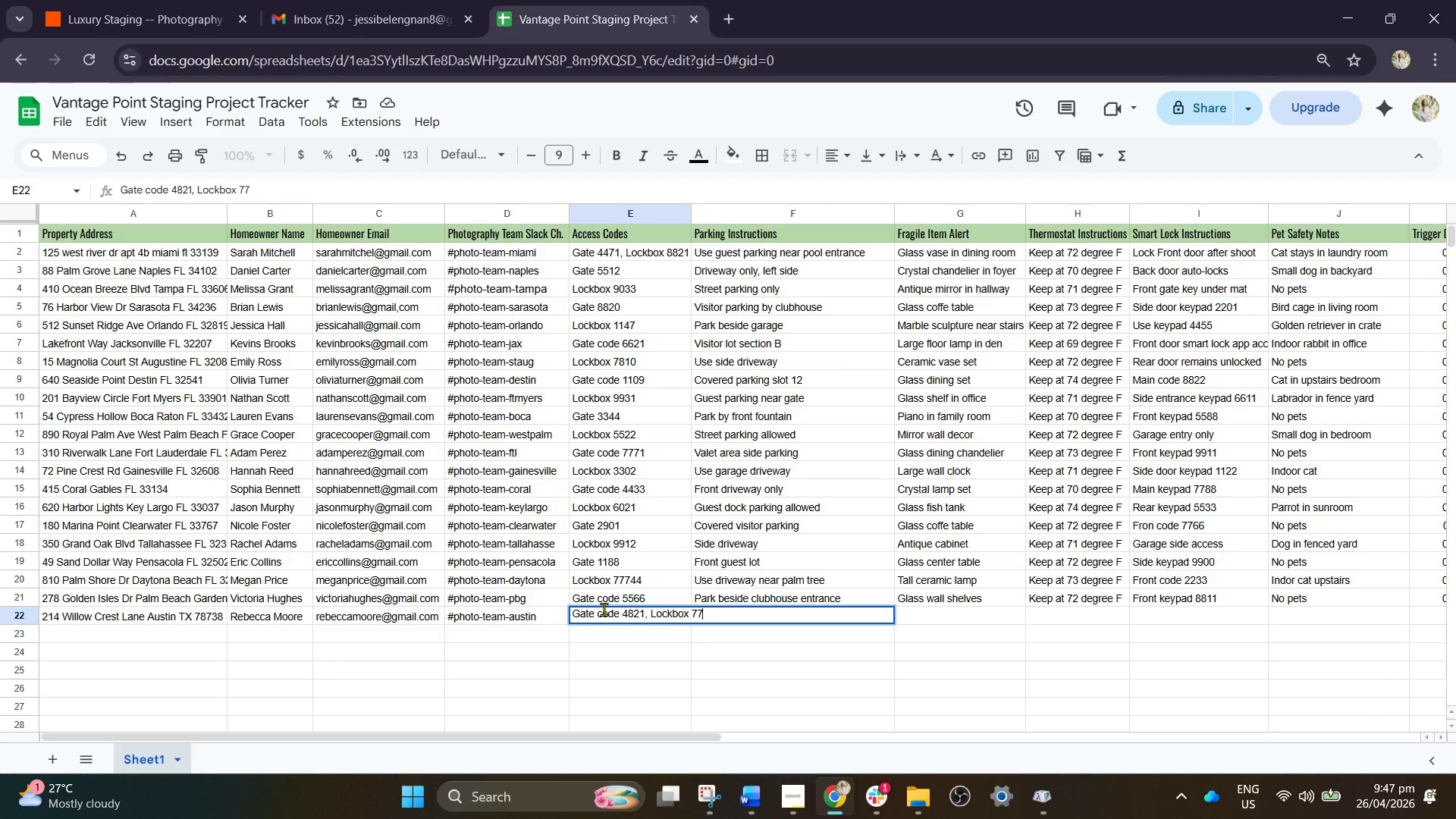 
type(14)
 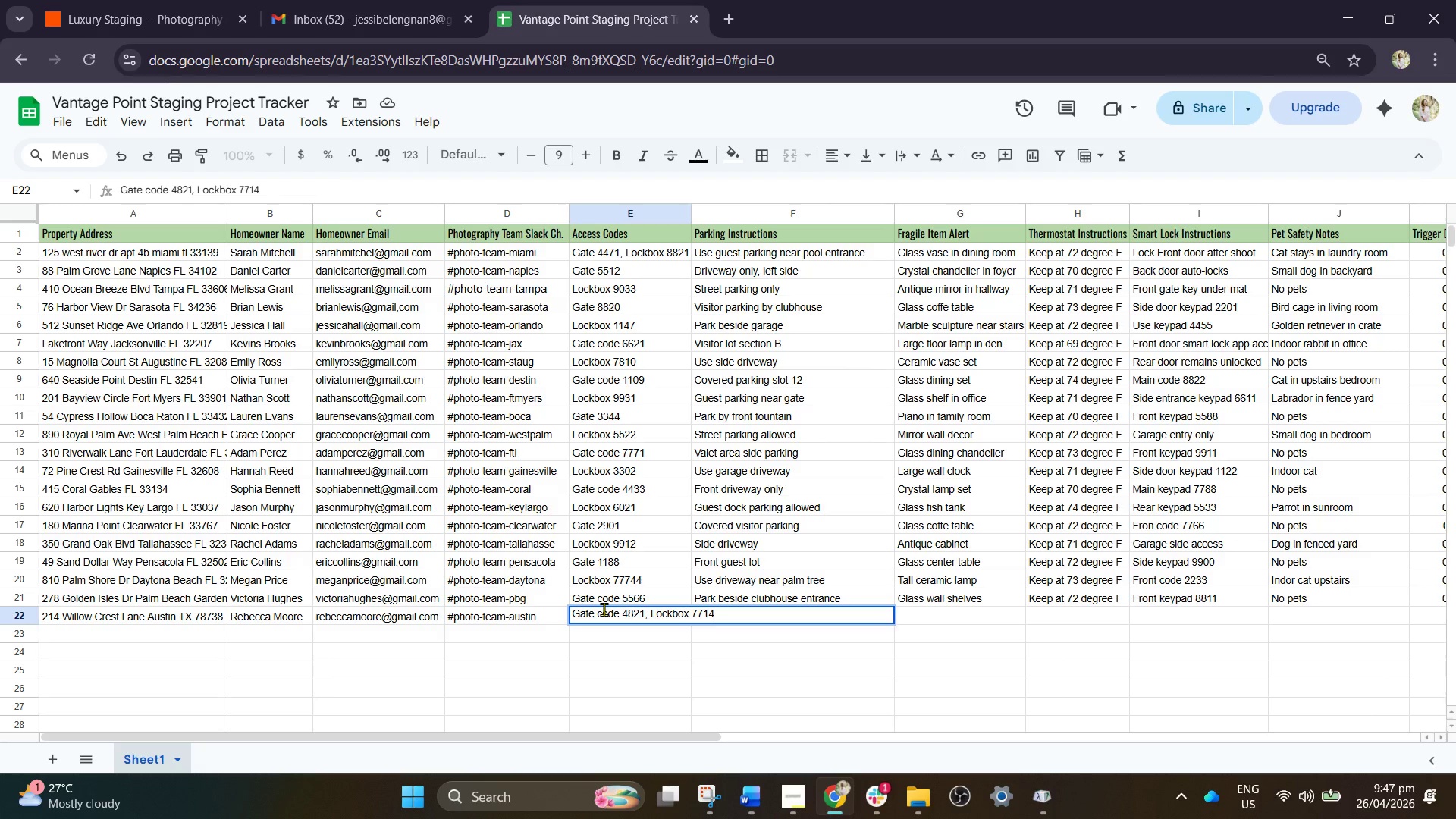 
key(ArrowRight)
 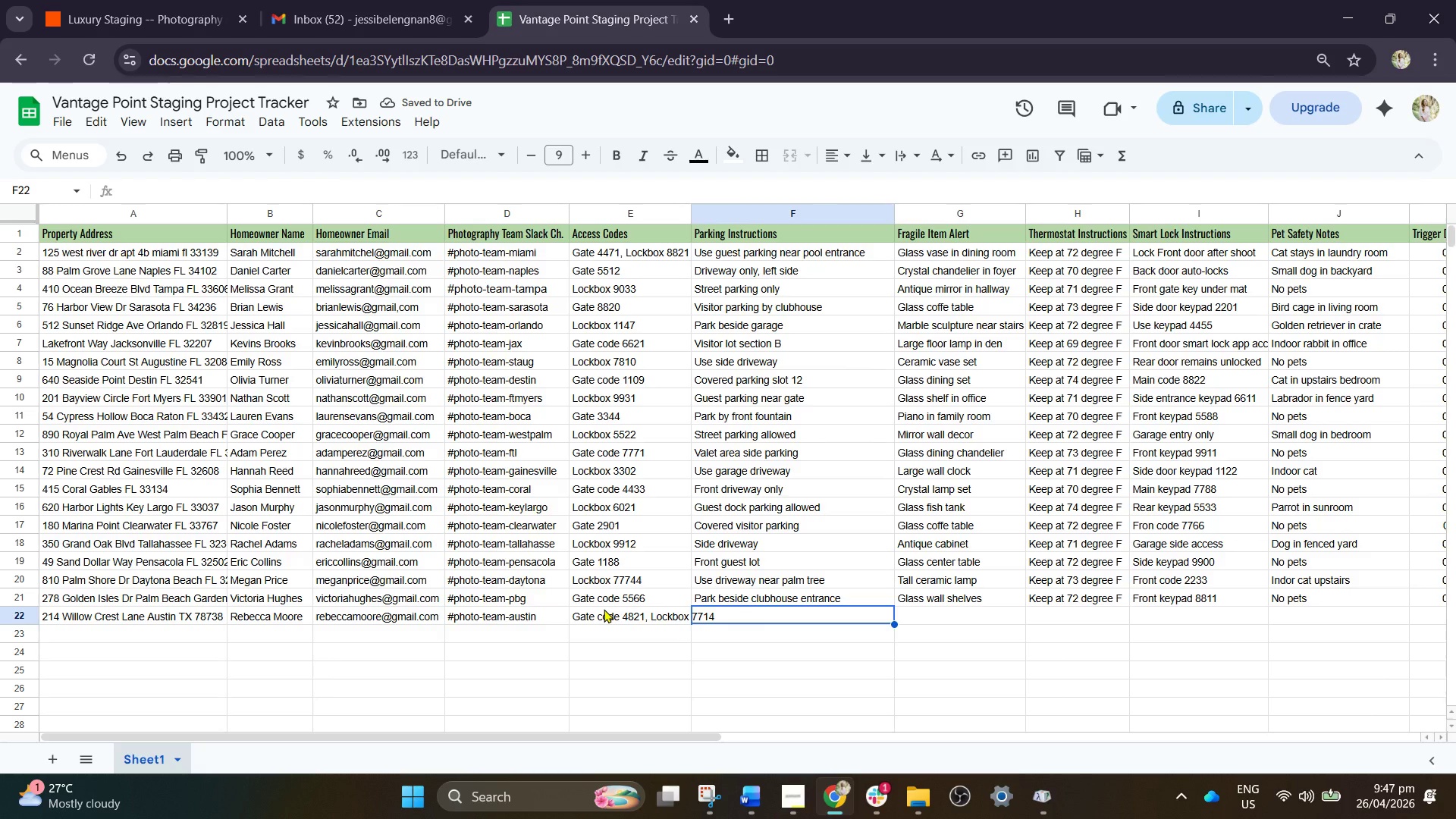 
type(Park in dru)
key(Backspace)
type(ive )
 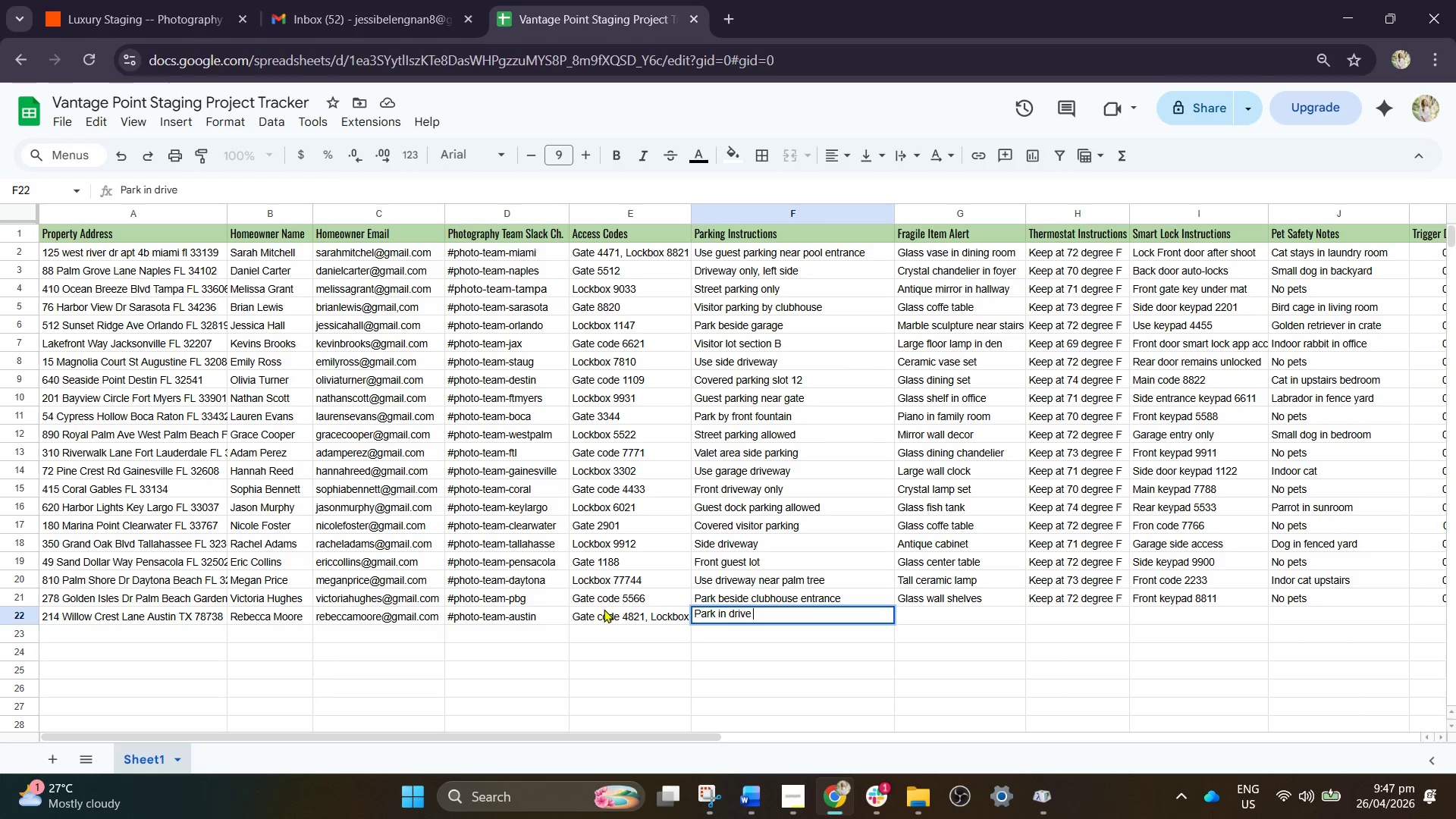 
key(ArrowLeft)
 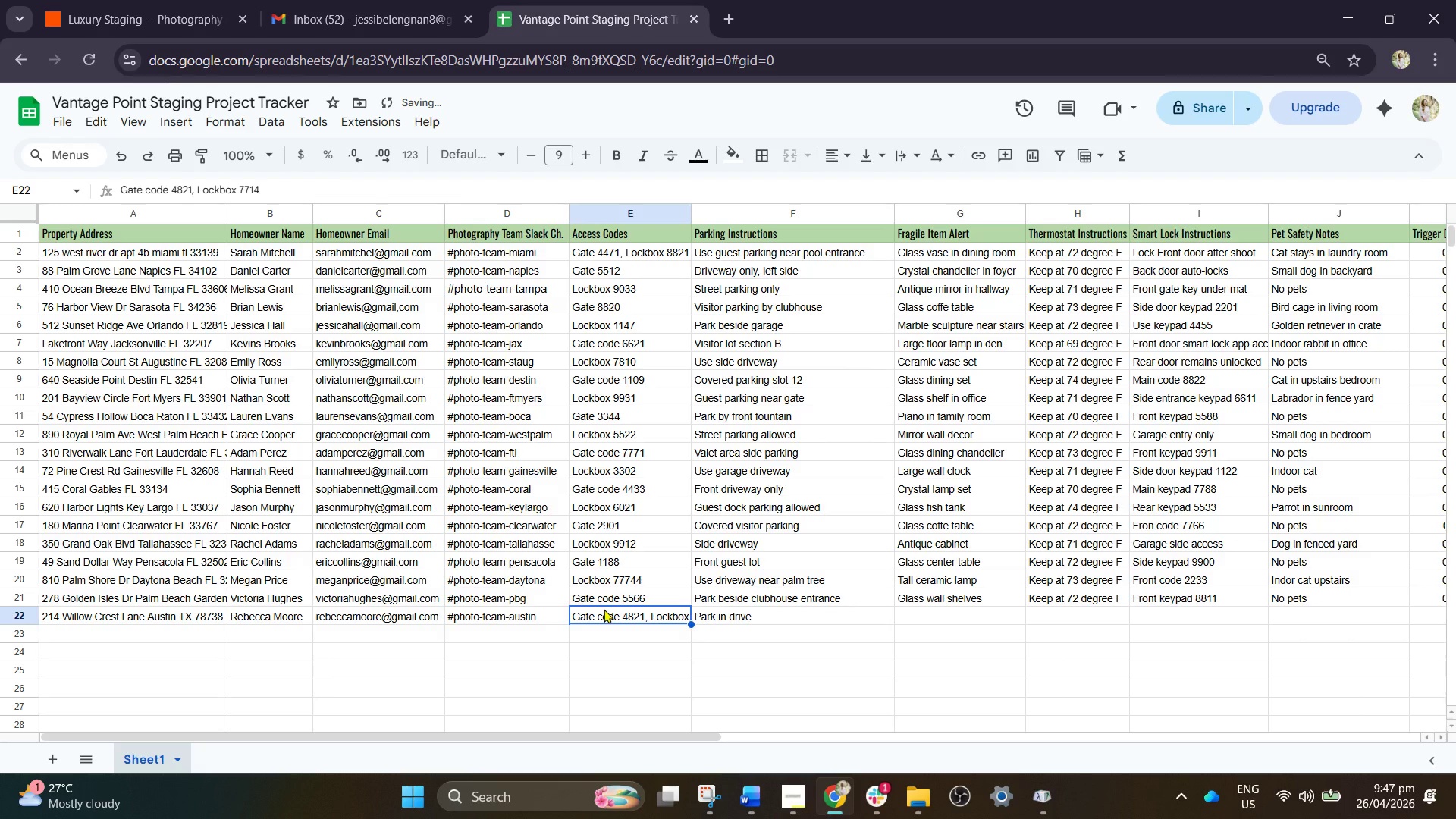 
key(ArrowRight)
 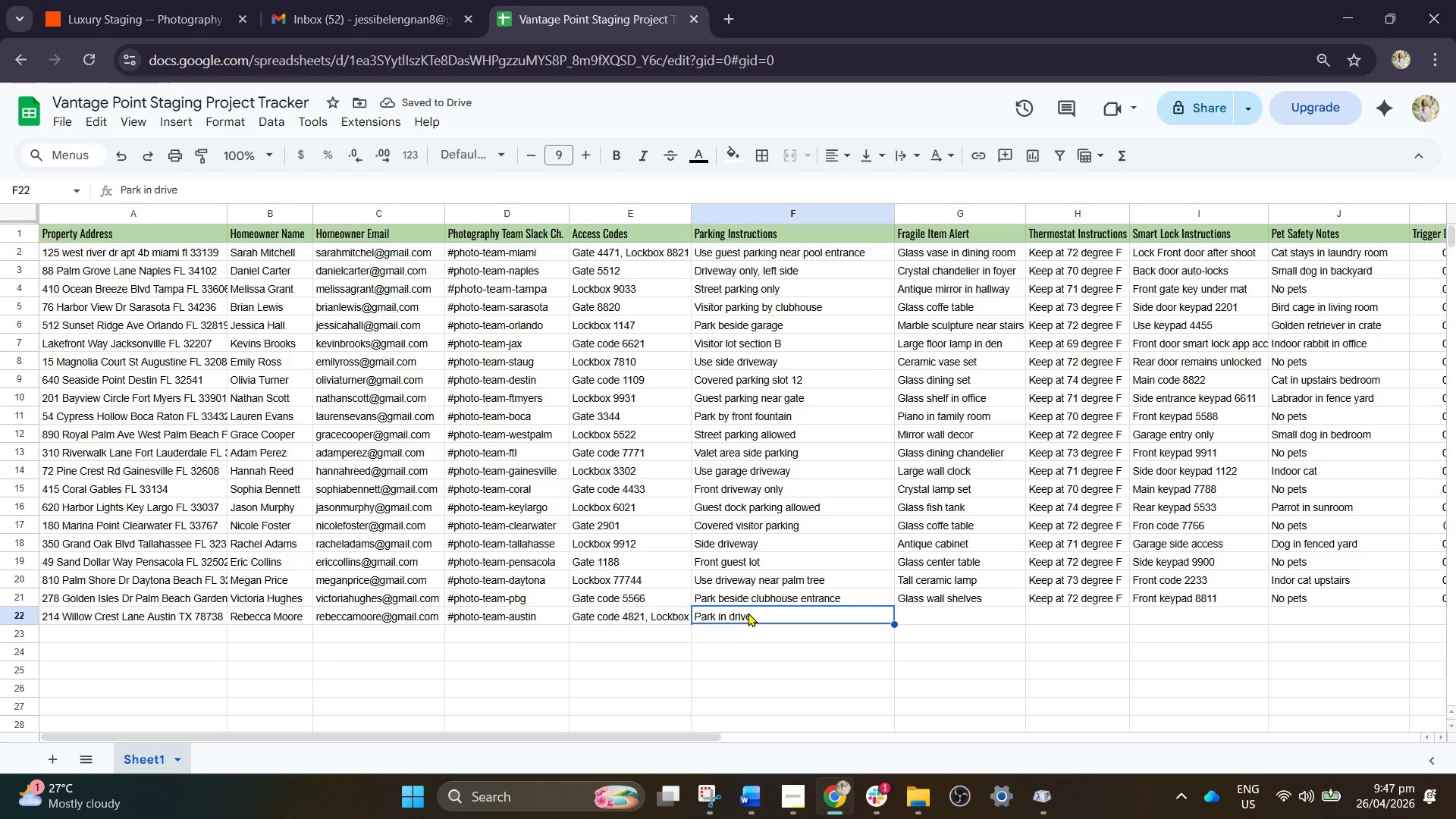 
double_click([753, 613])
 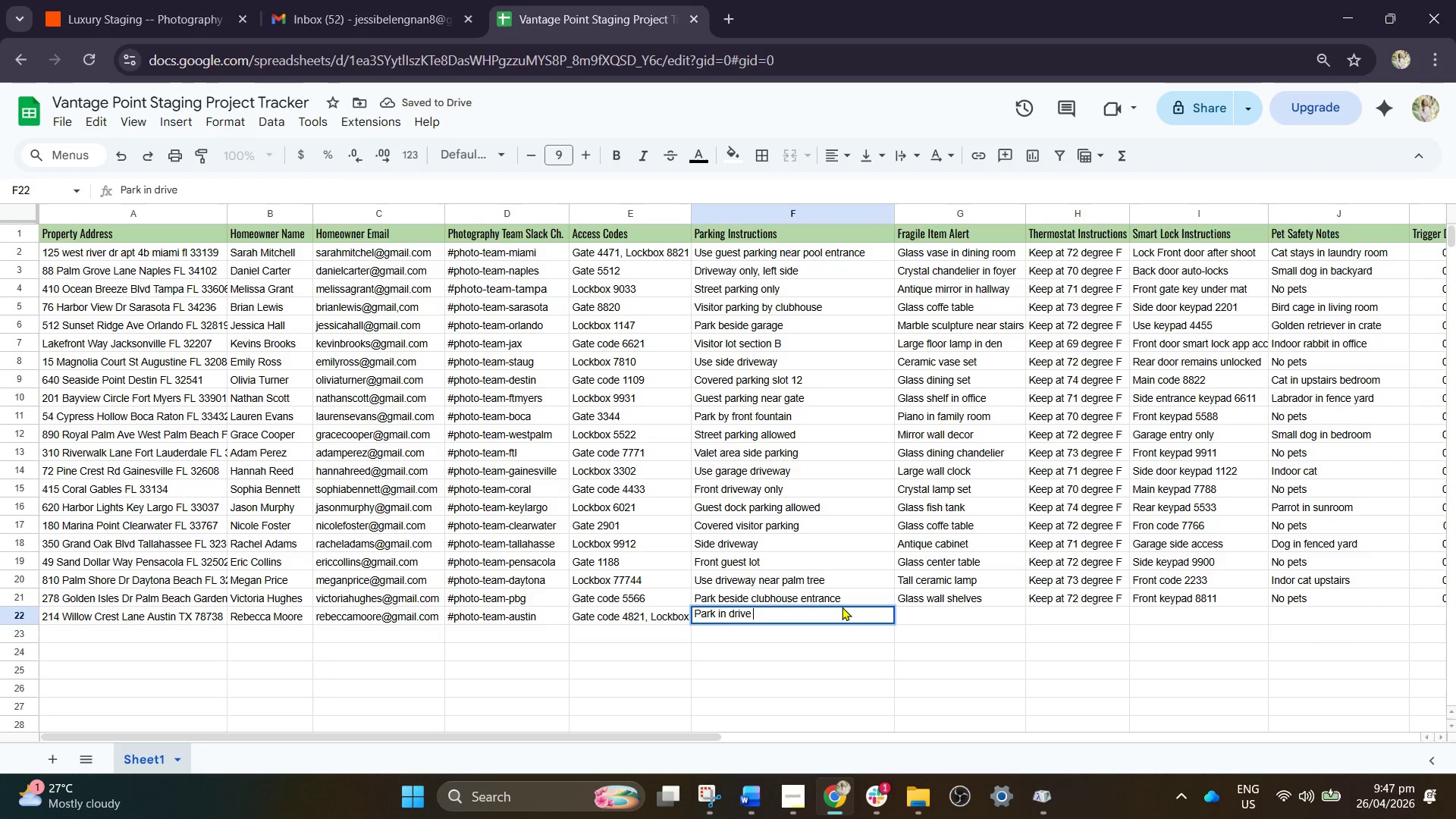 
key(Backspace)
type(way )
 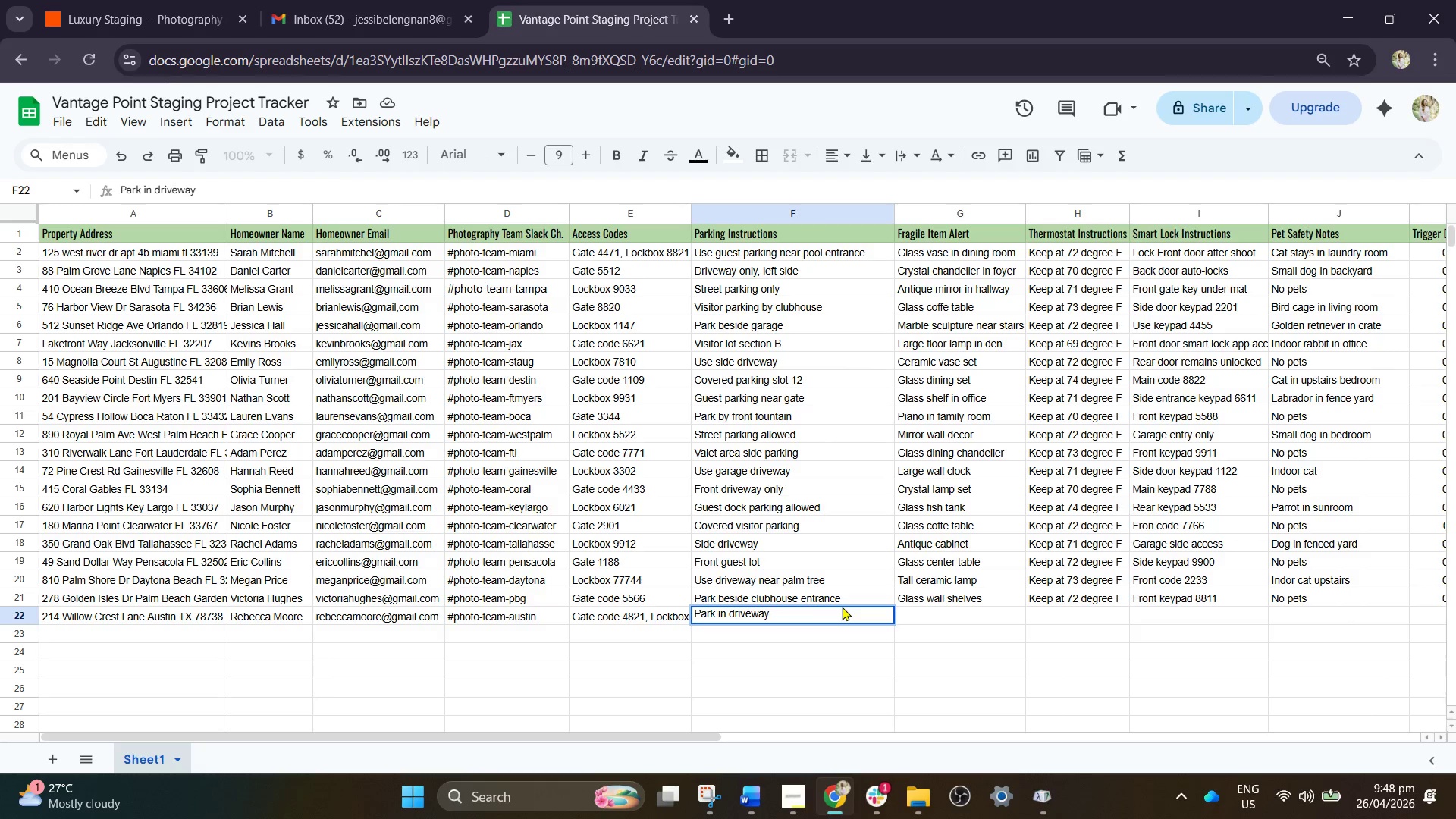 
wait(14.0)
 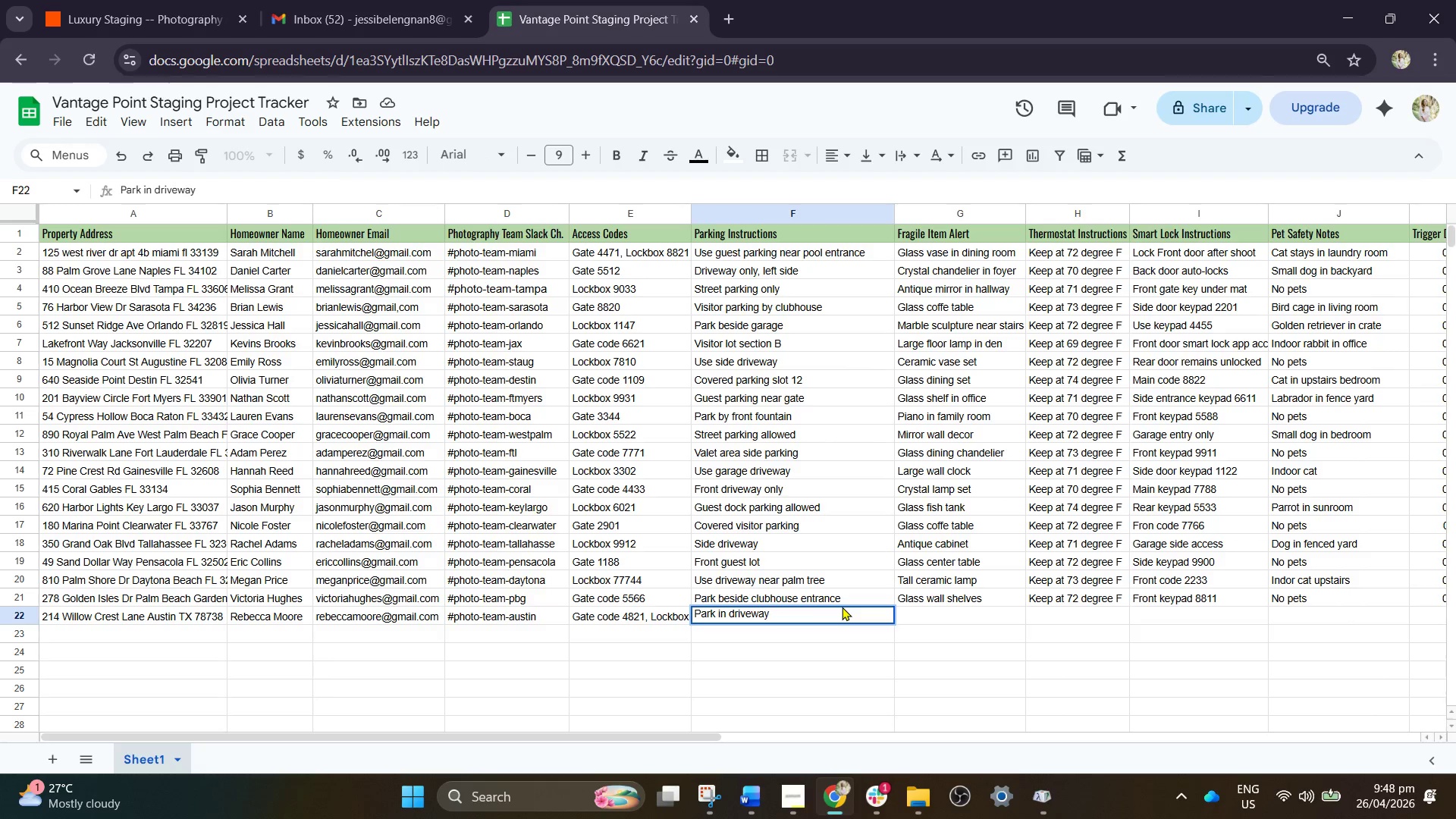 
type(on right side)
 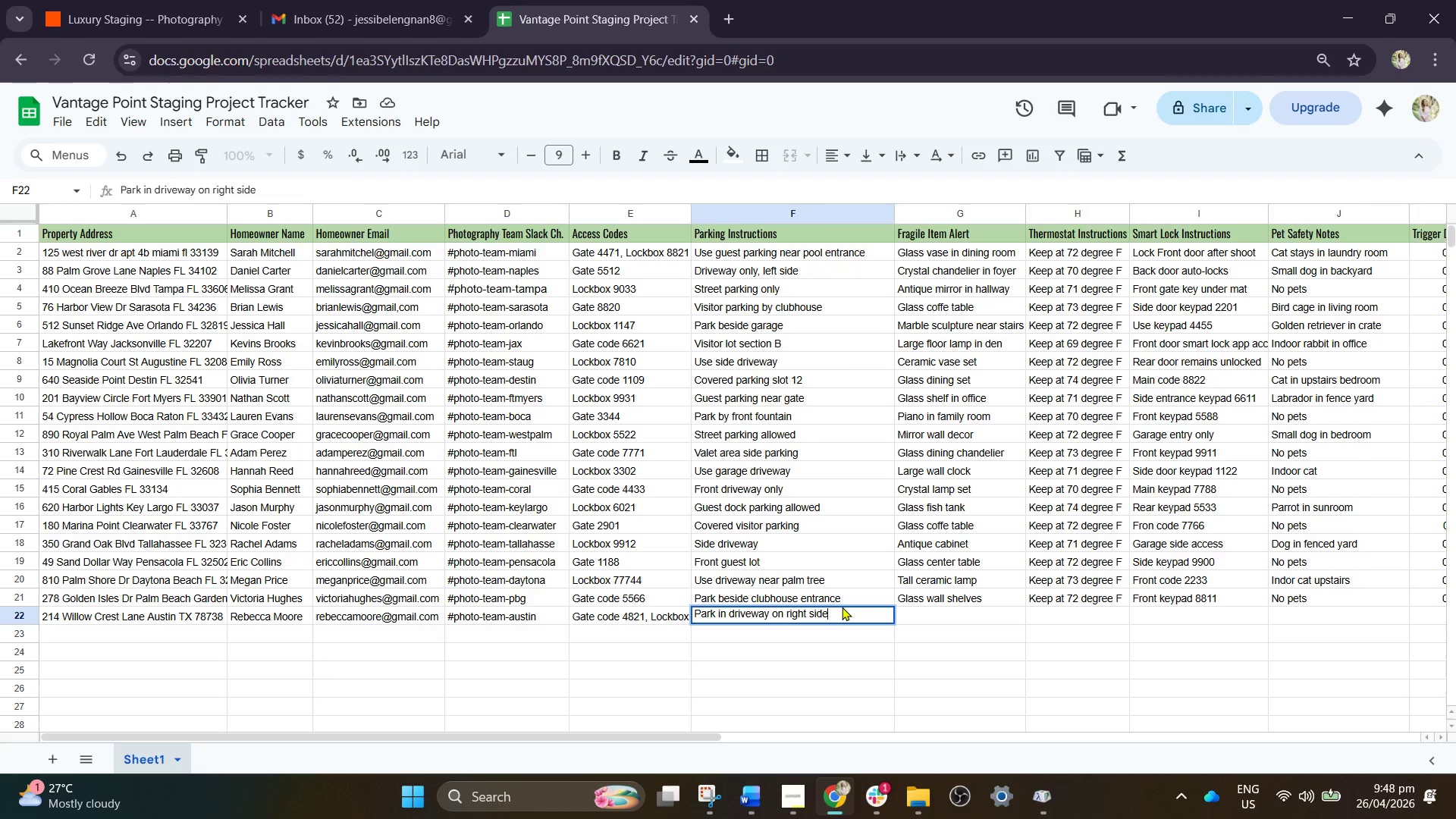 
wait(8.17)
 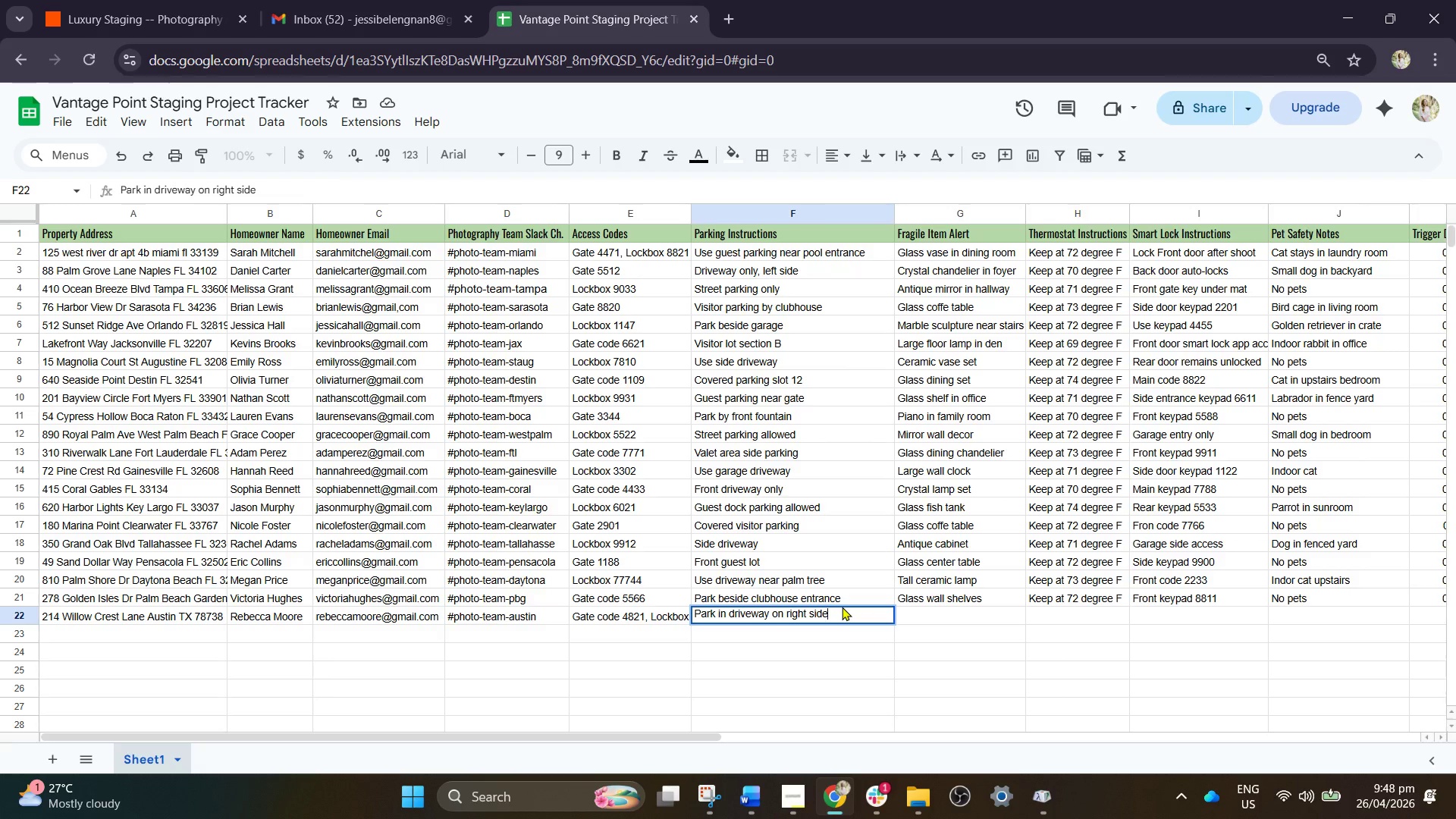 
key(ArrowRight)
 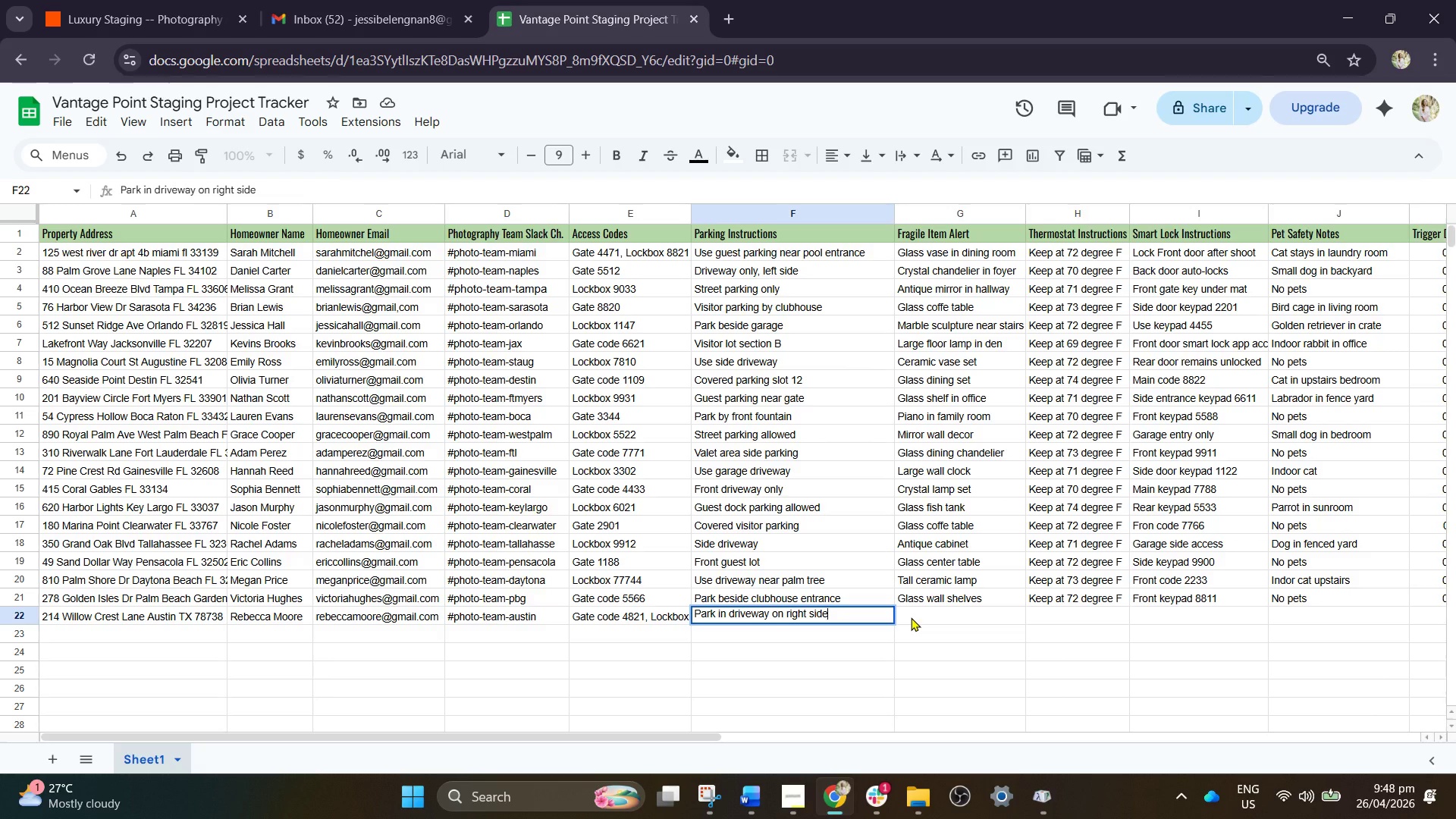 
left_click([911, 617])
 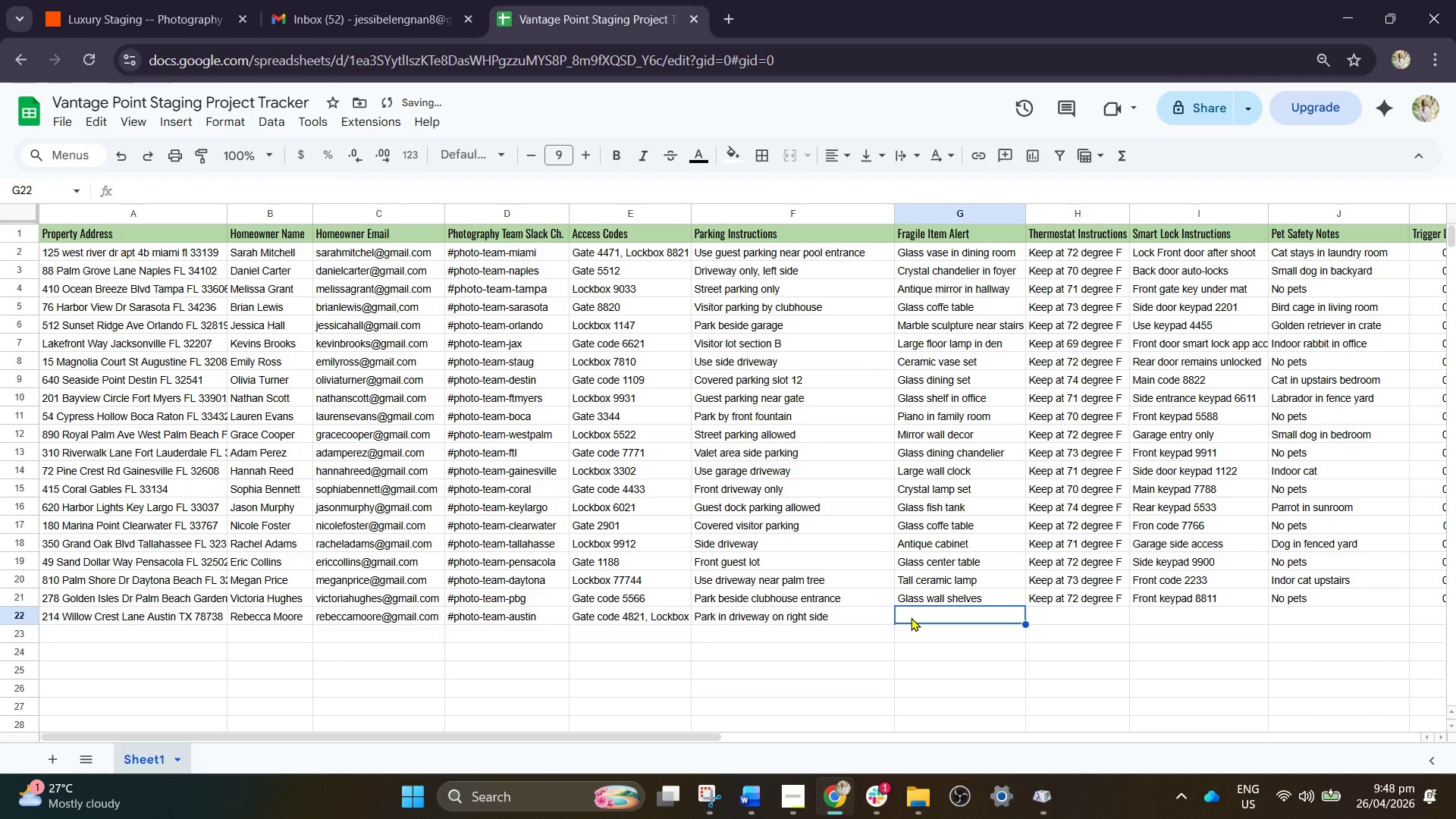 
type(Glass)
 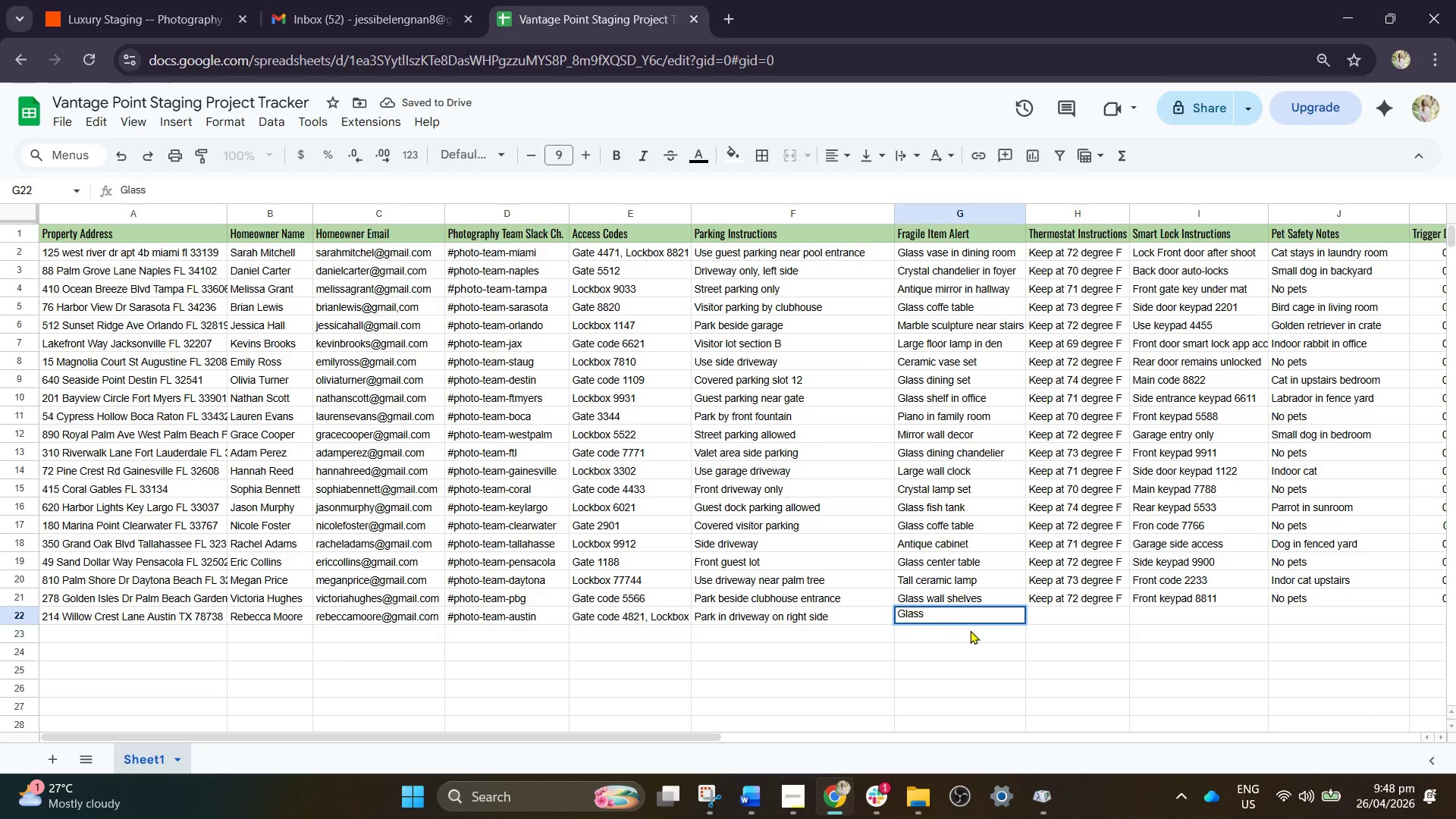 
type( dining )
 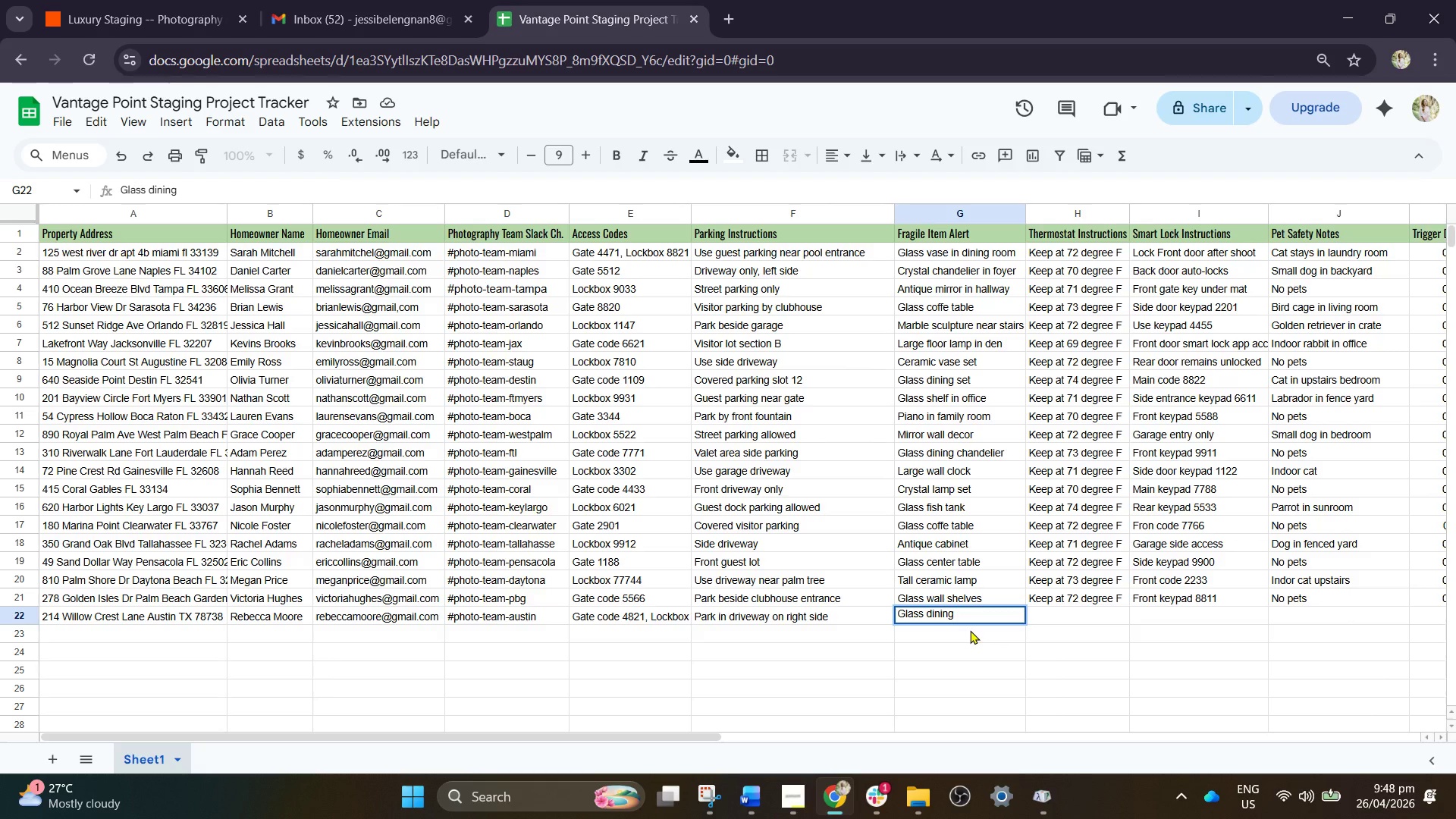 
wait(11.94)
 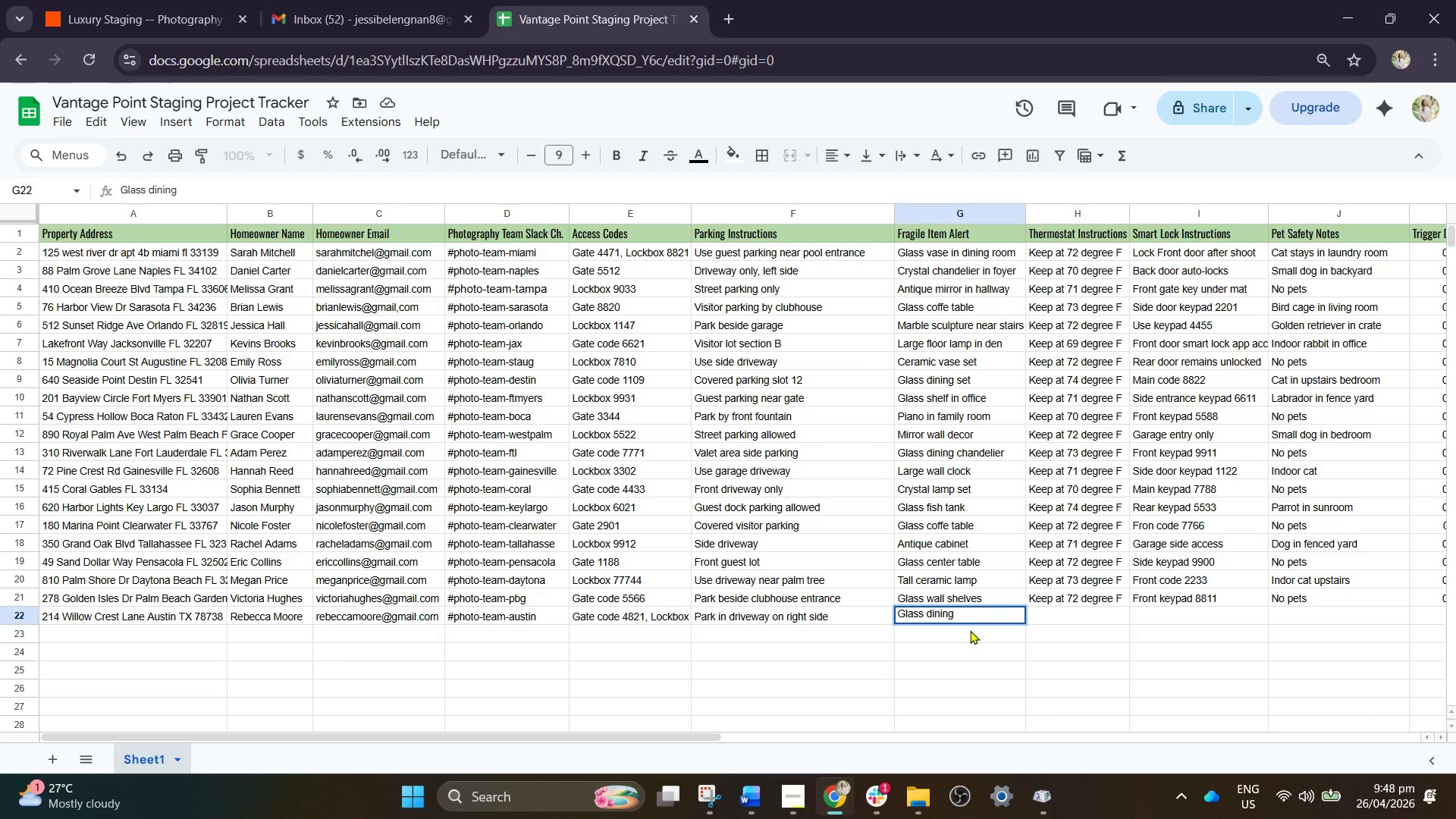 
type( )
key(Backspace)
type(centr)
 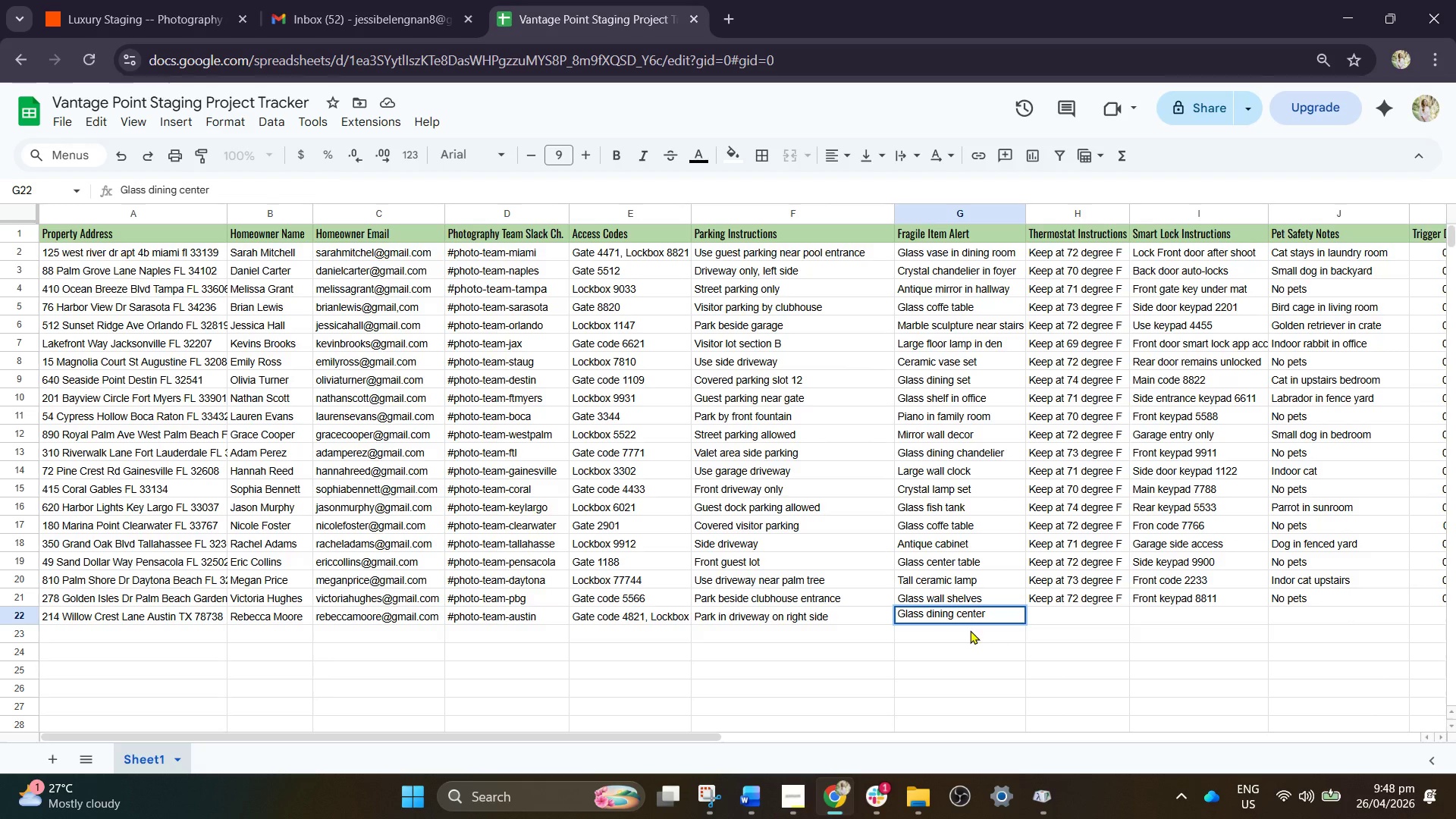 
hold_key(key=E, duration=0.34)
 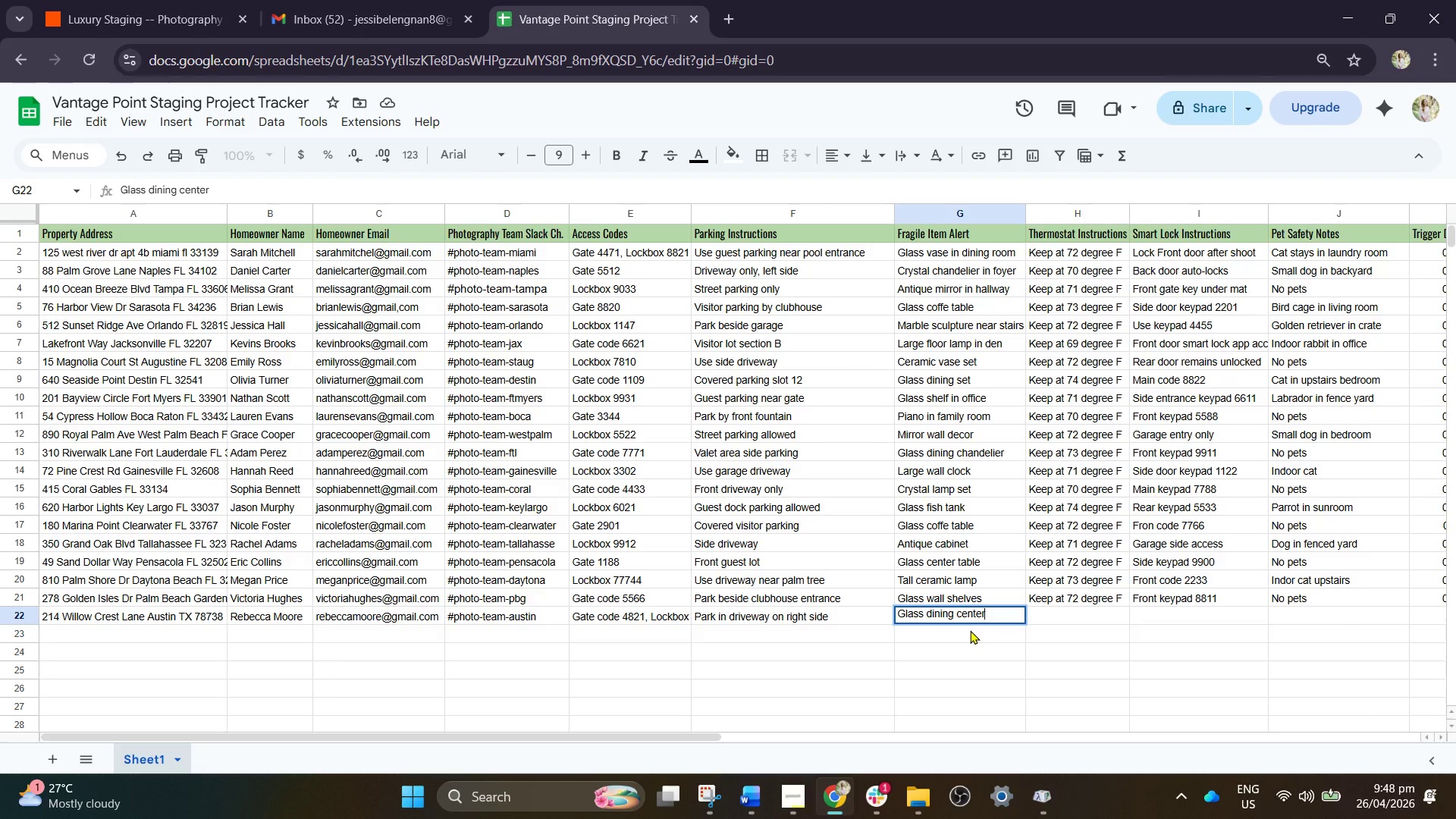 
type(piece)
 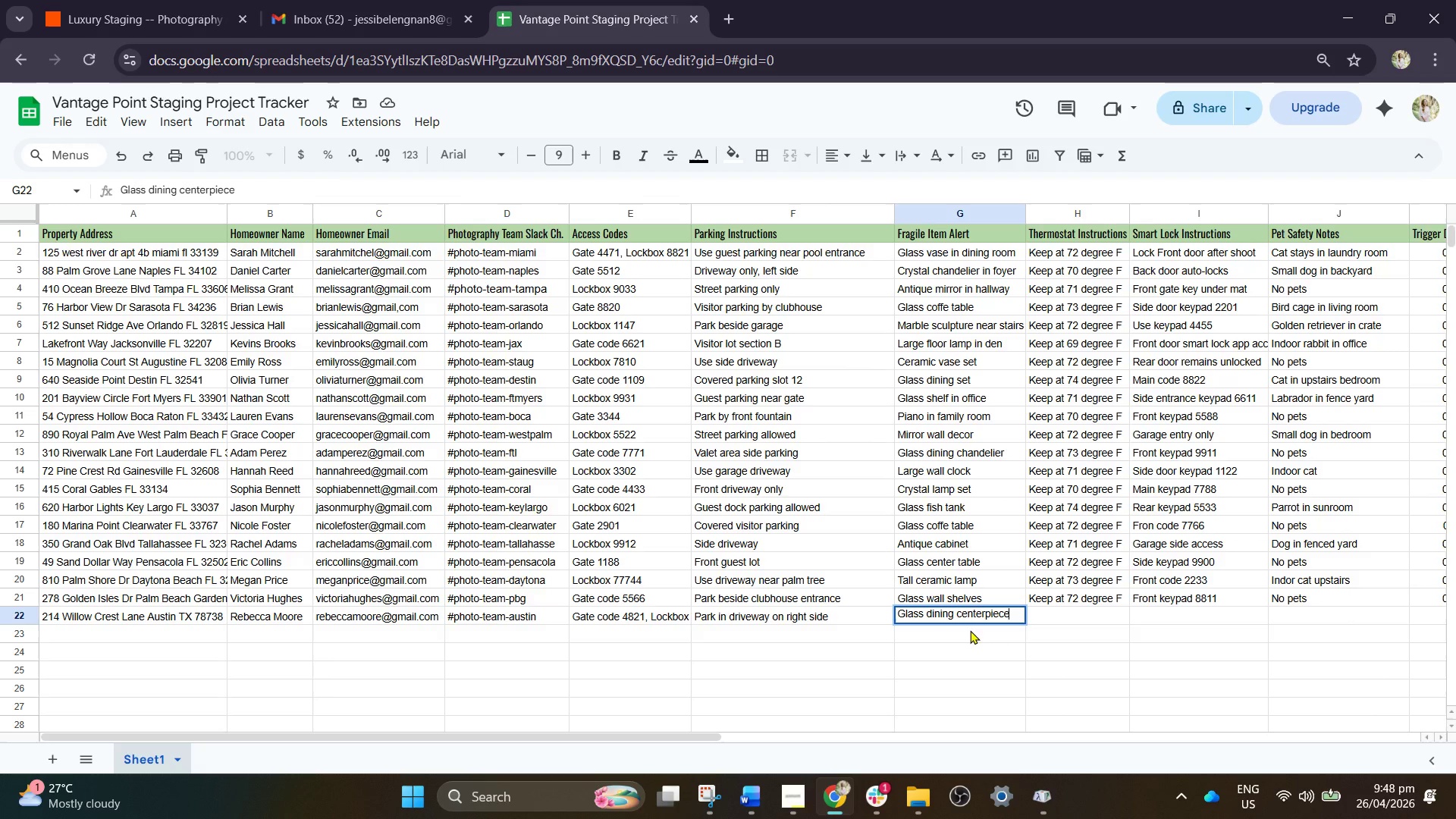 
key(ArrowRight)
 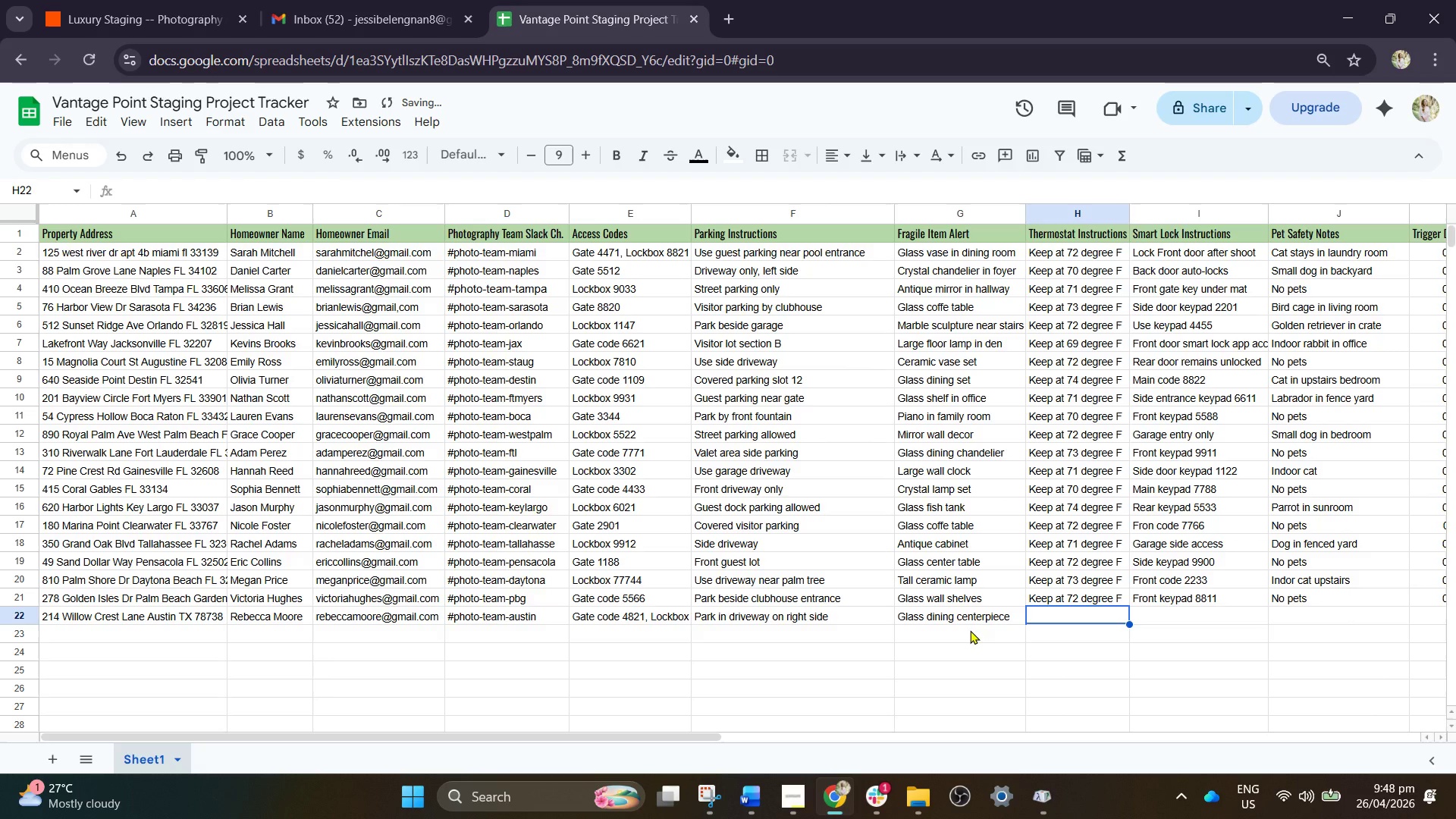 
key(ArrowUp)
 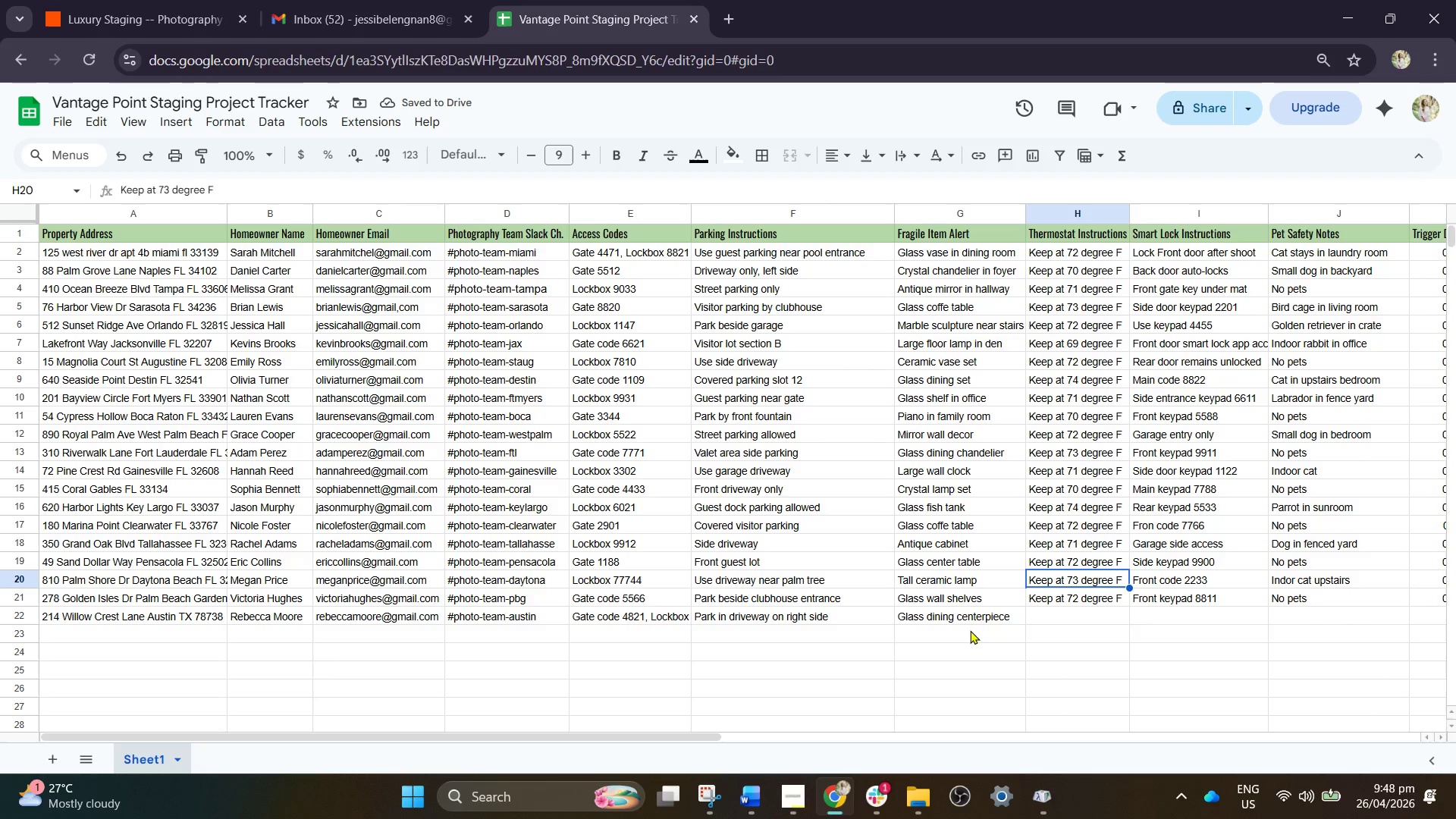 
key(ArrowUp)
 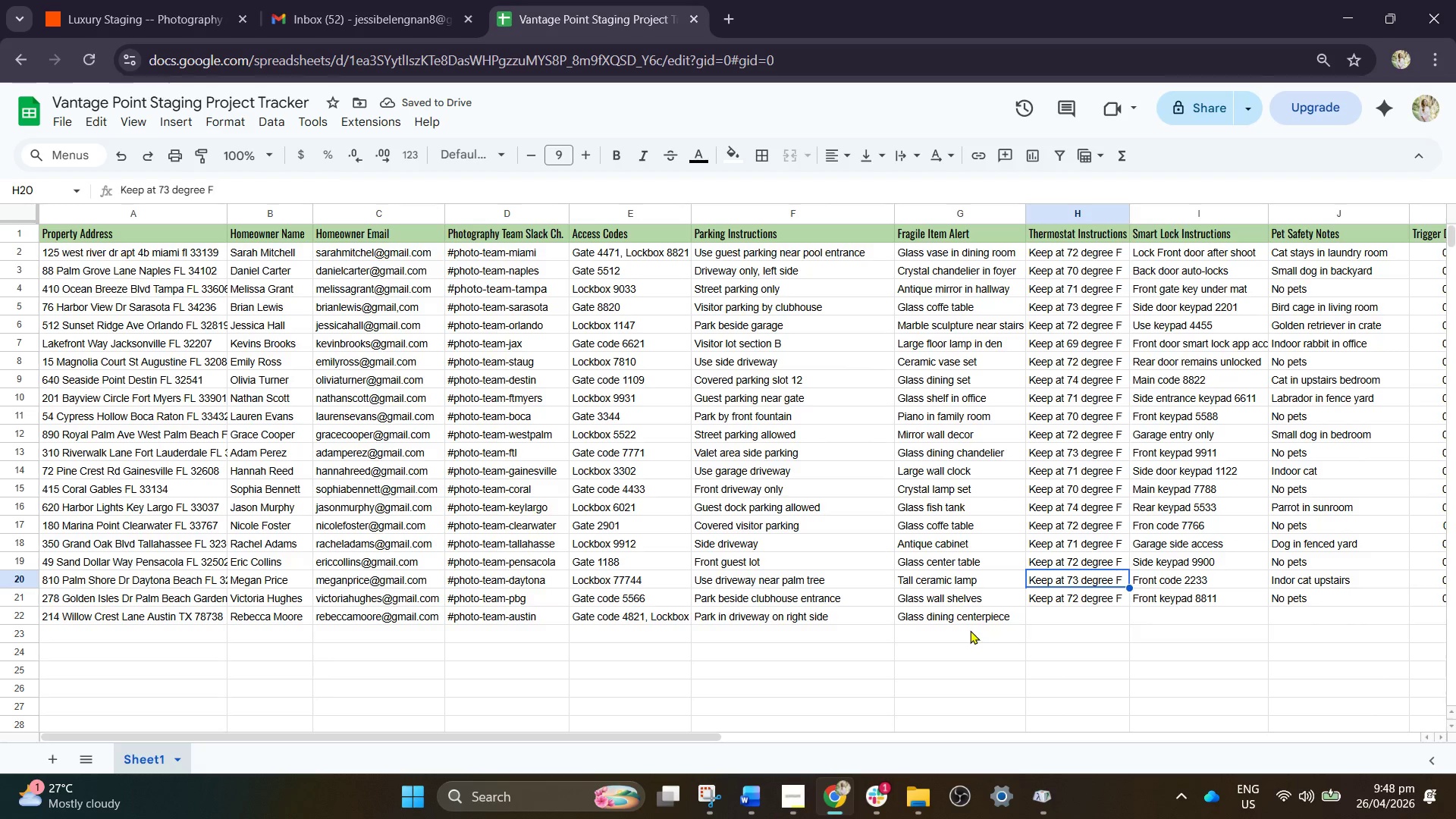 
key(ArrowUp)
 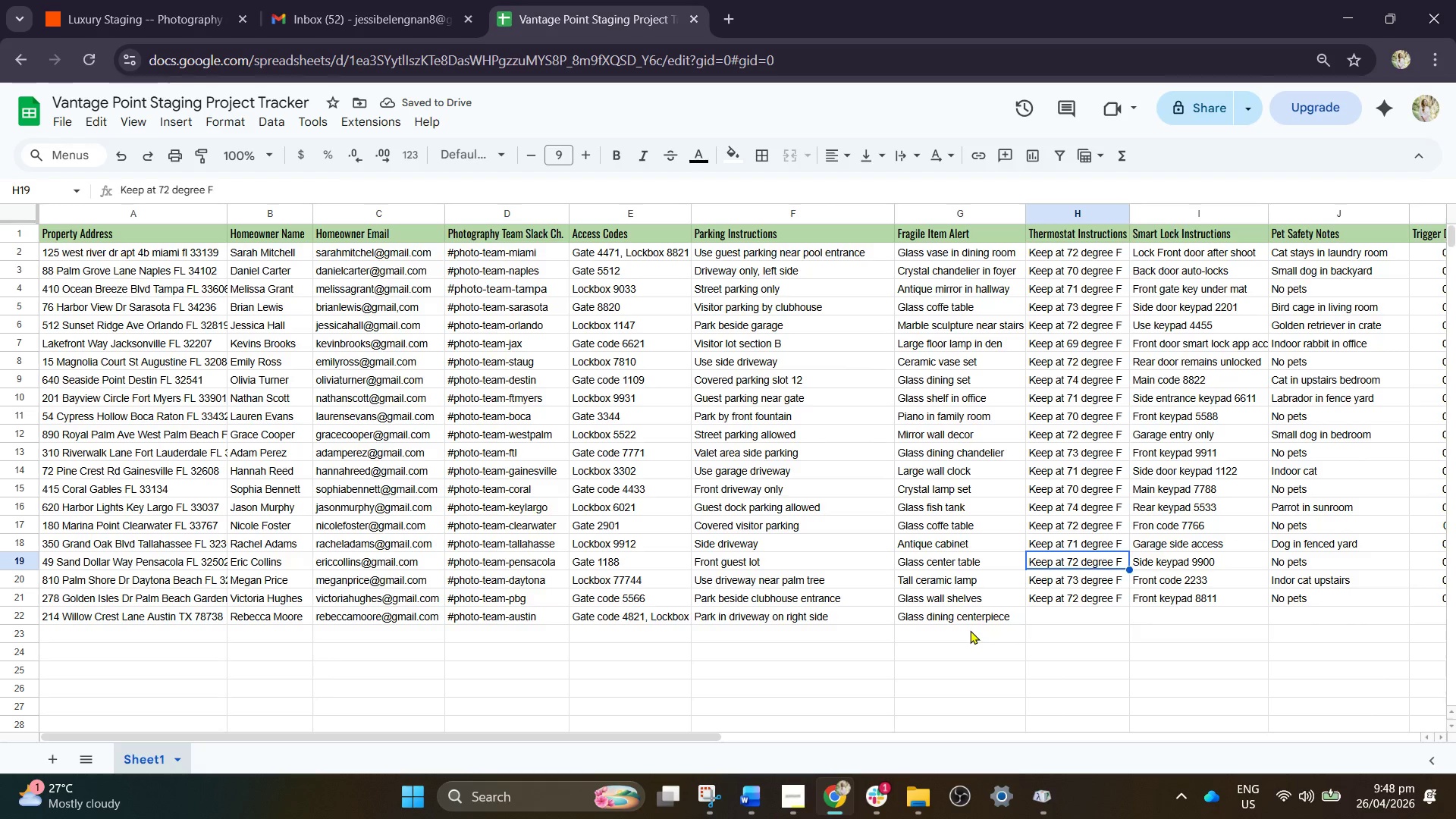 
key(ArrowUp)
 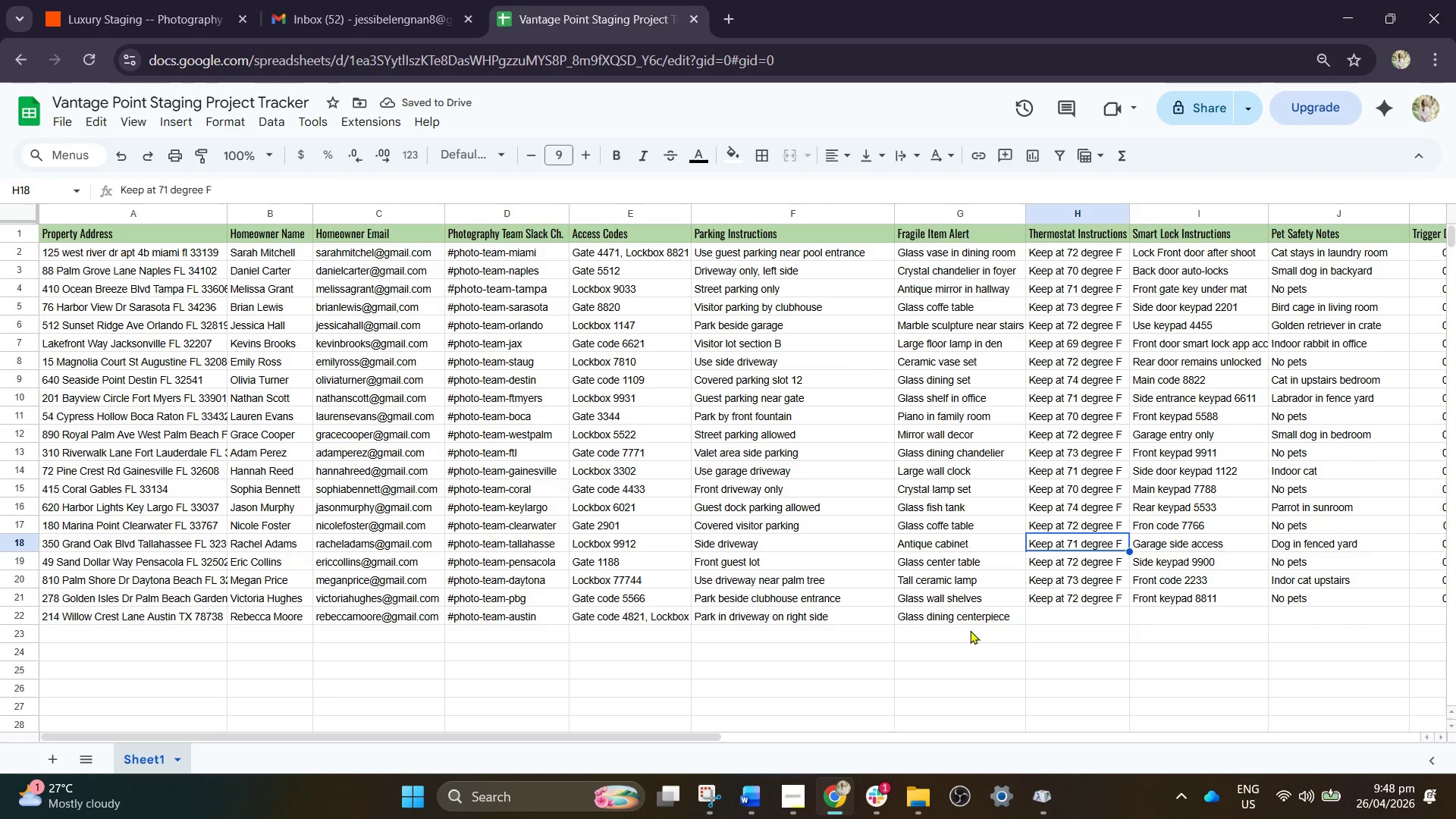 
key(Control+C)
 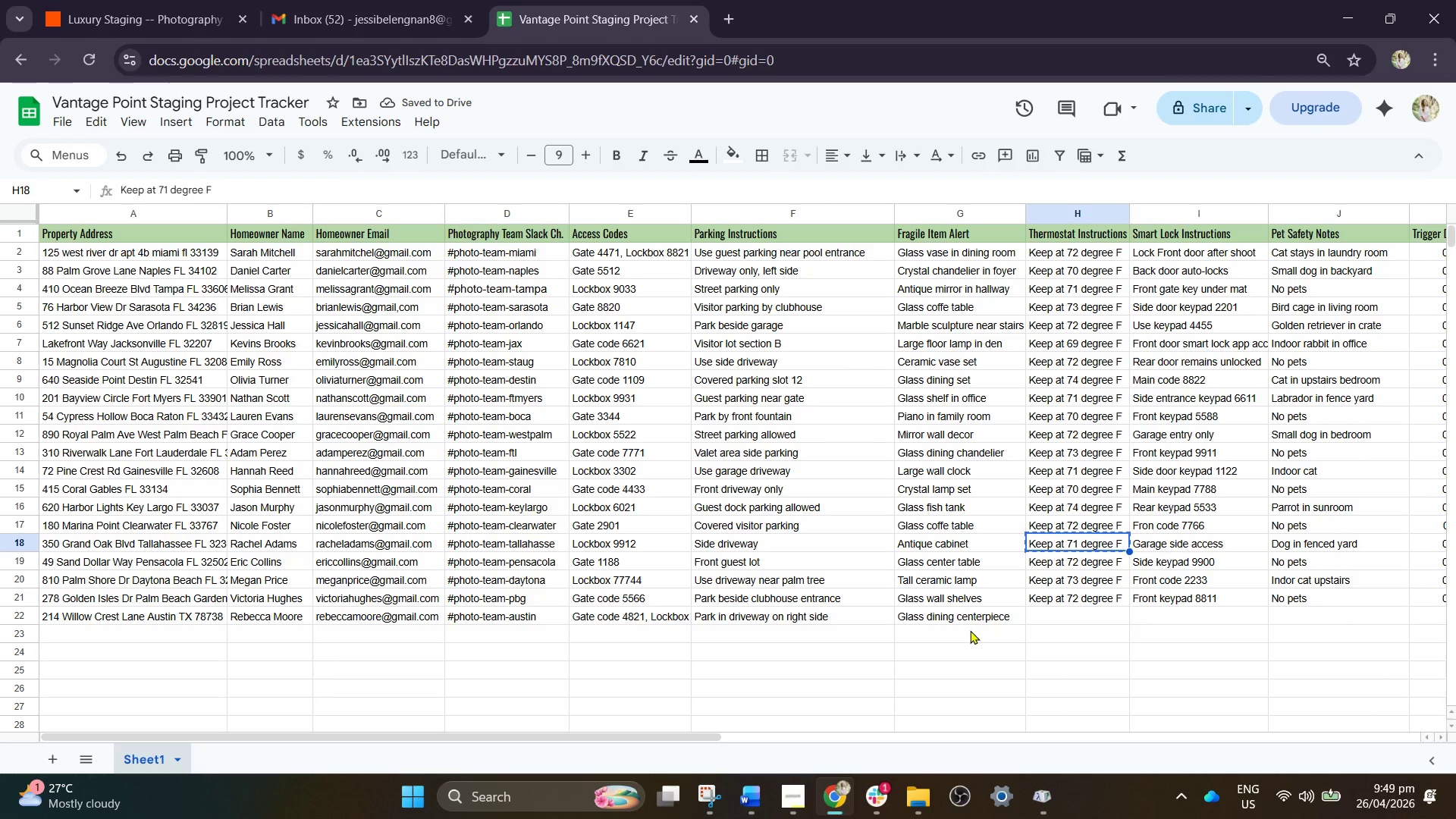 
key(ArrowDown)
 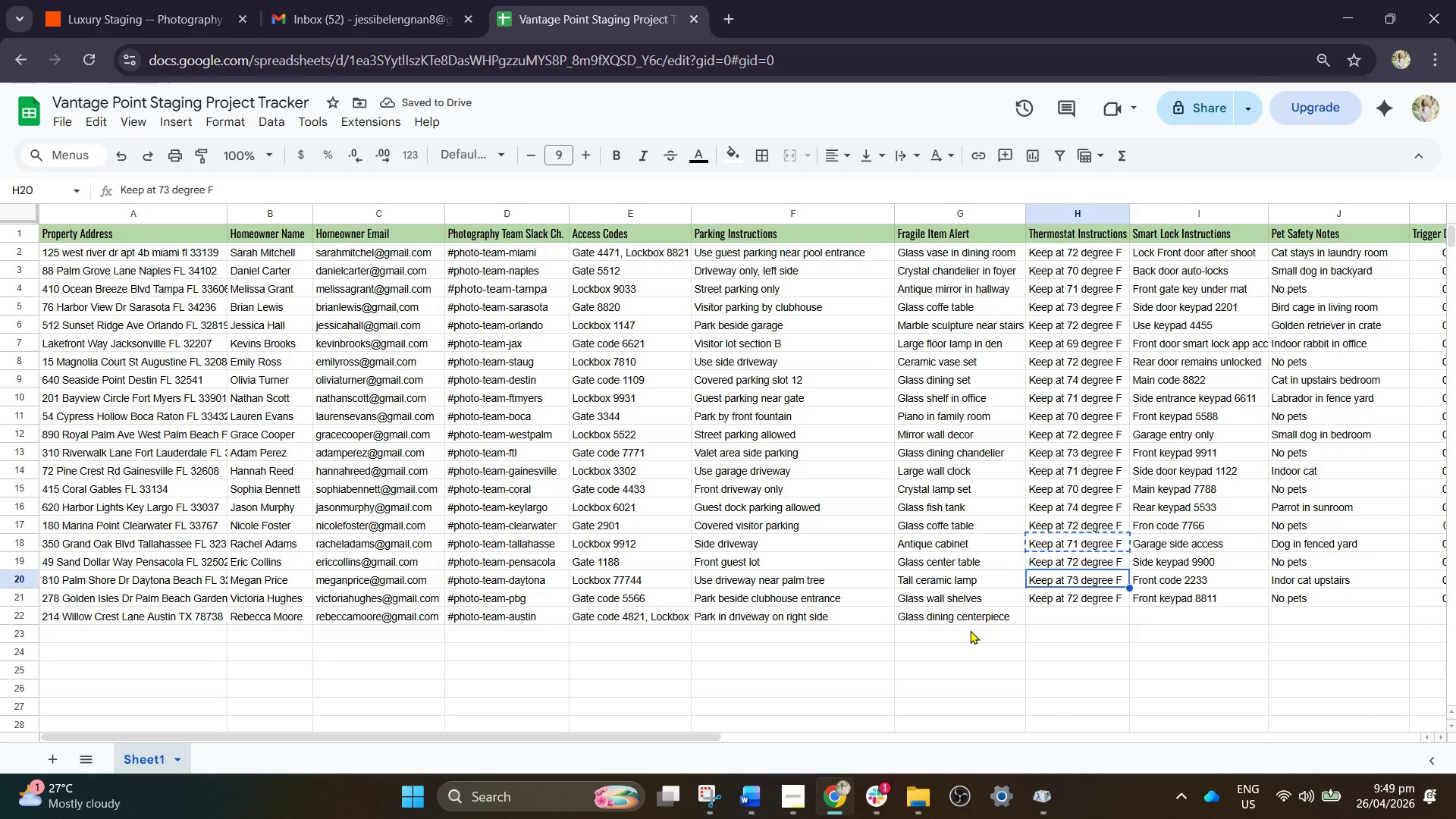 
key(ArrowDown)
 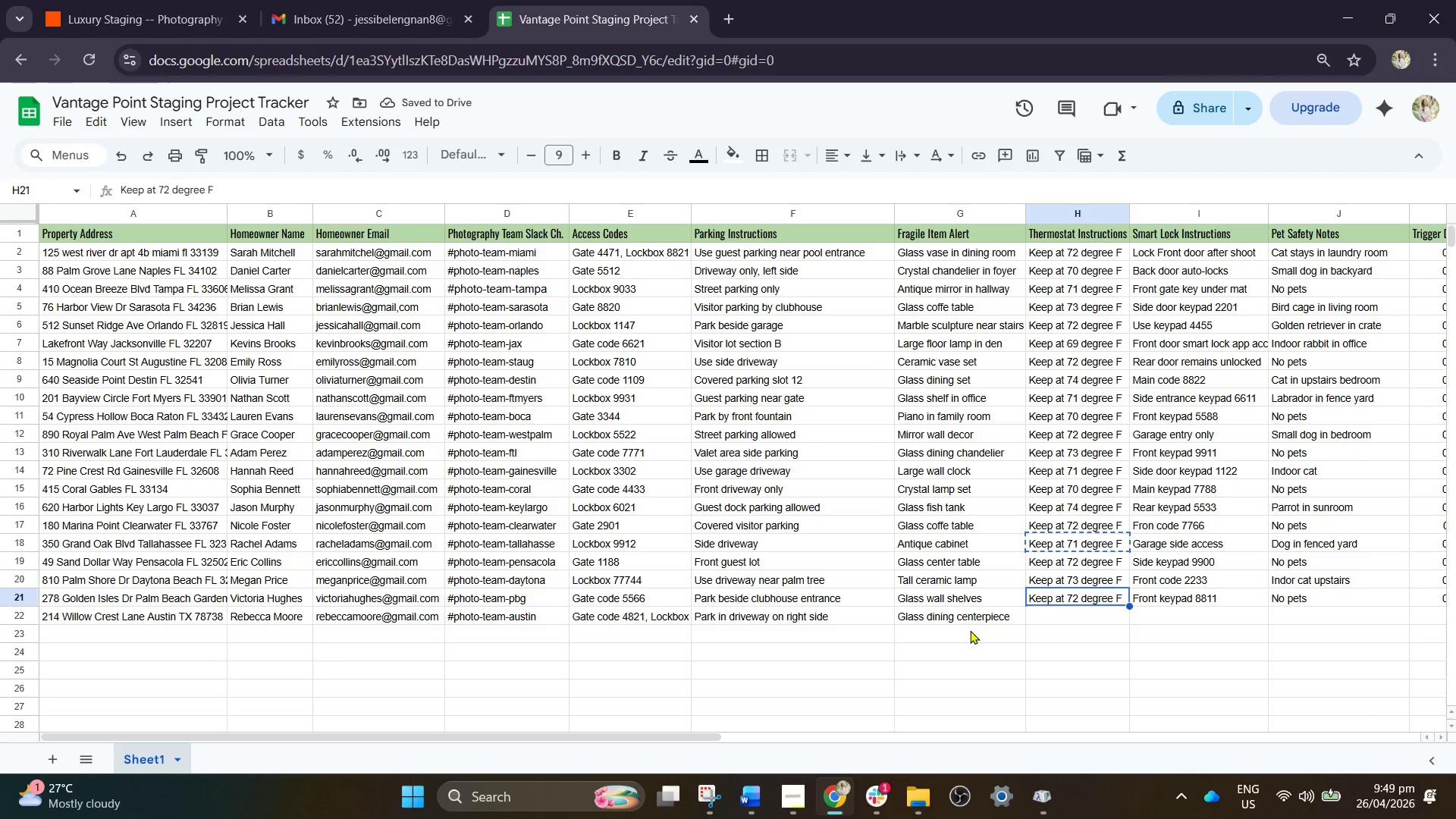 
key(ArrowDown)
 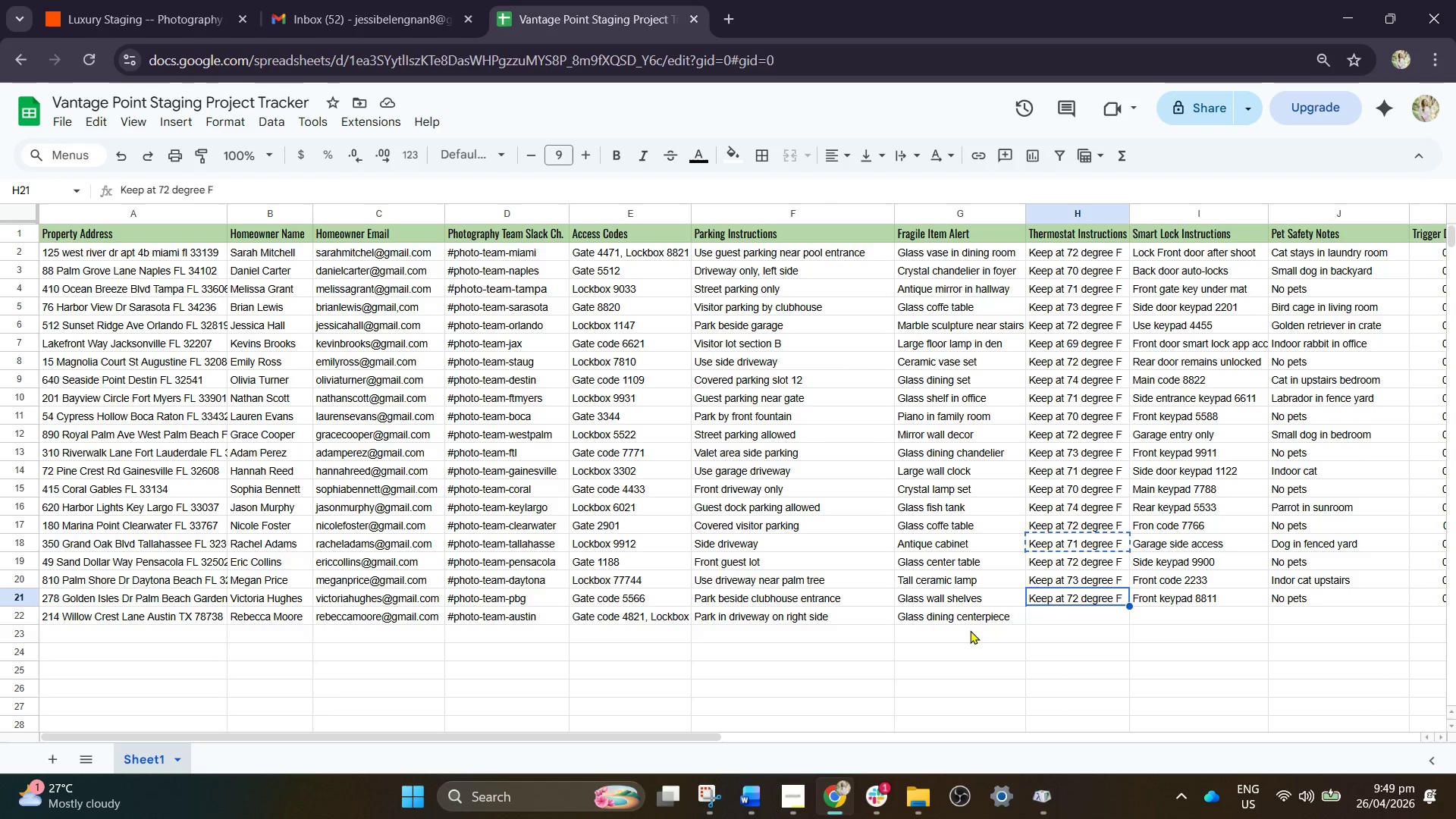 
key(ArrowDown)
 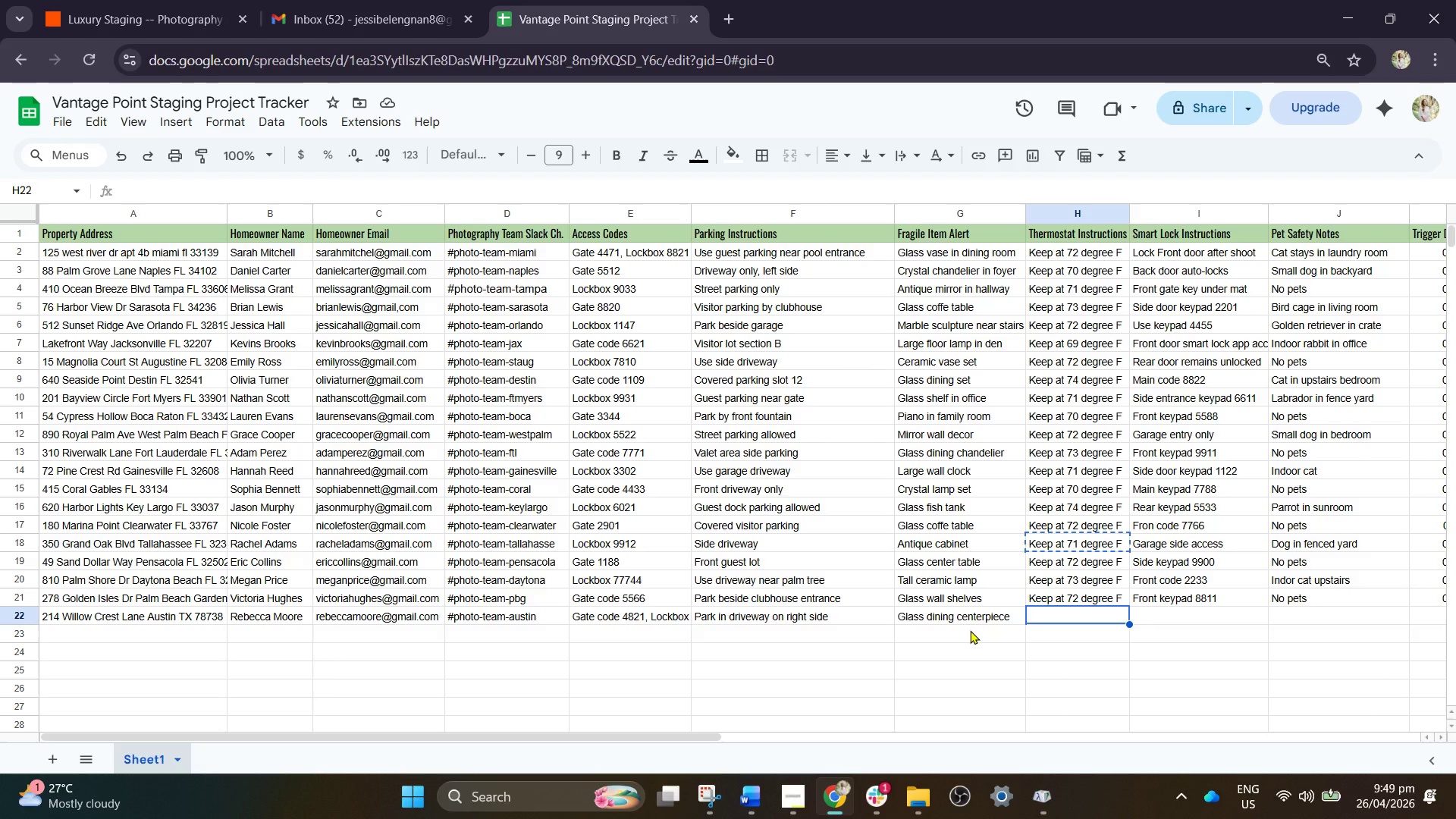 
key(Control+V)
 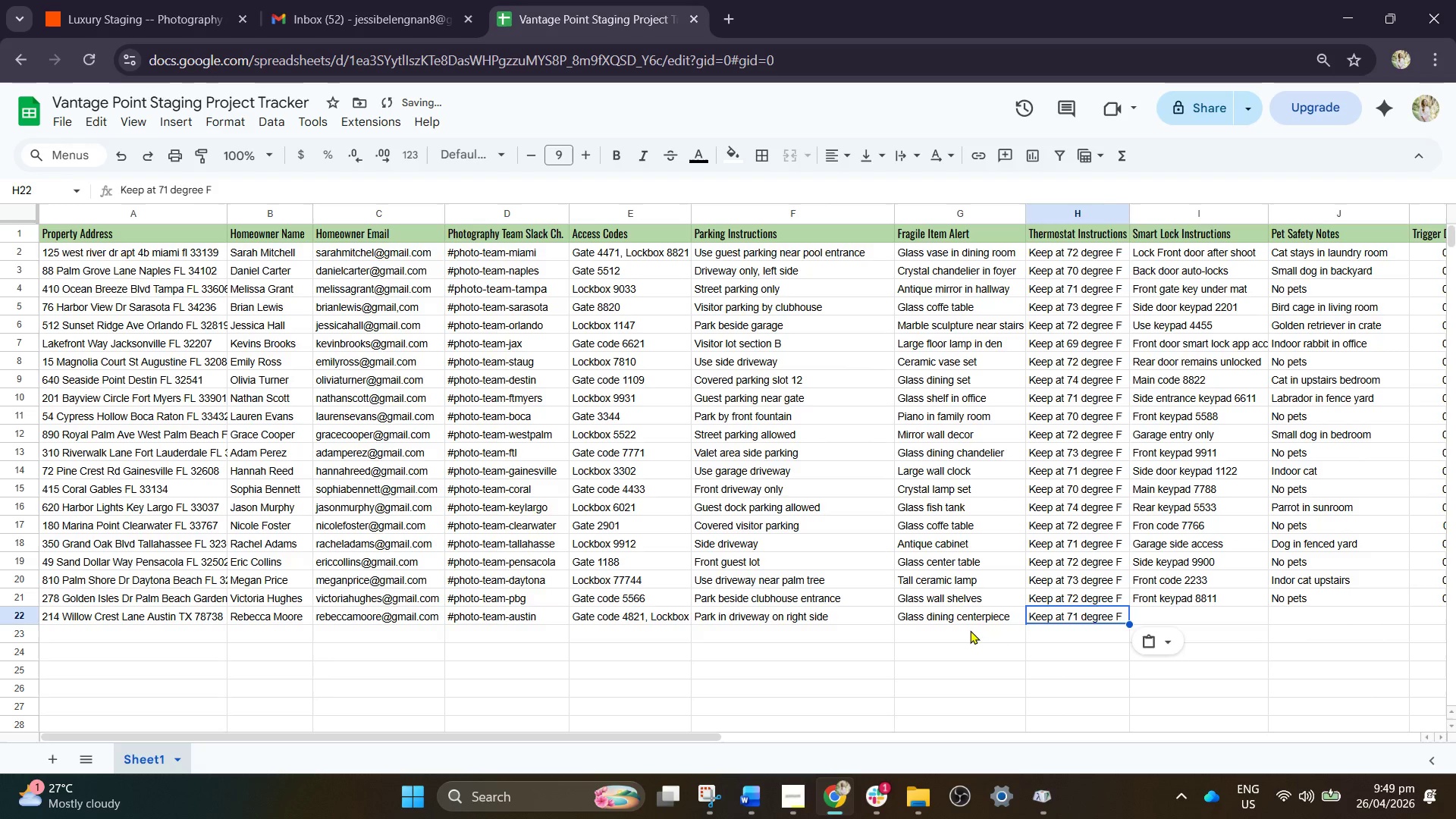 
key(ArrowRight)
 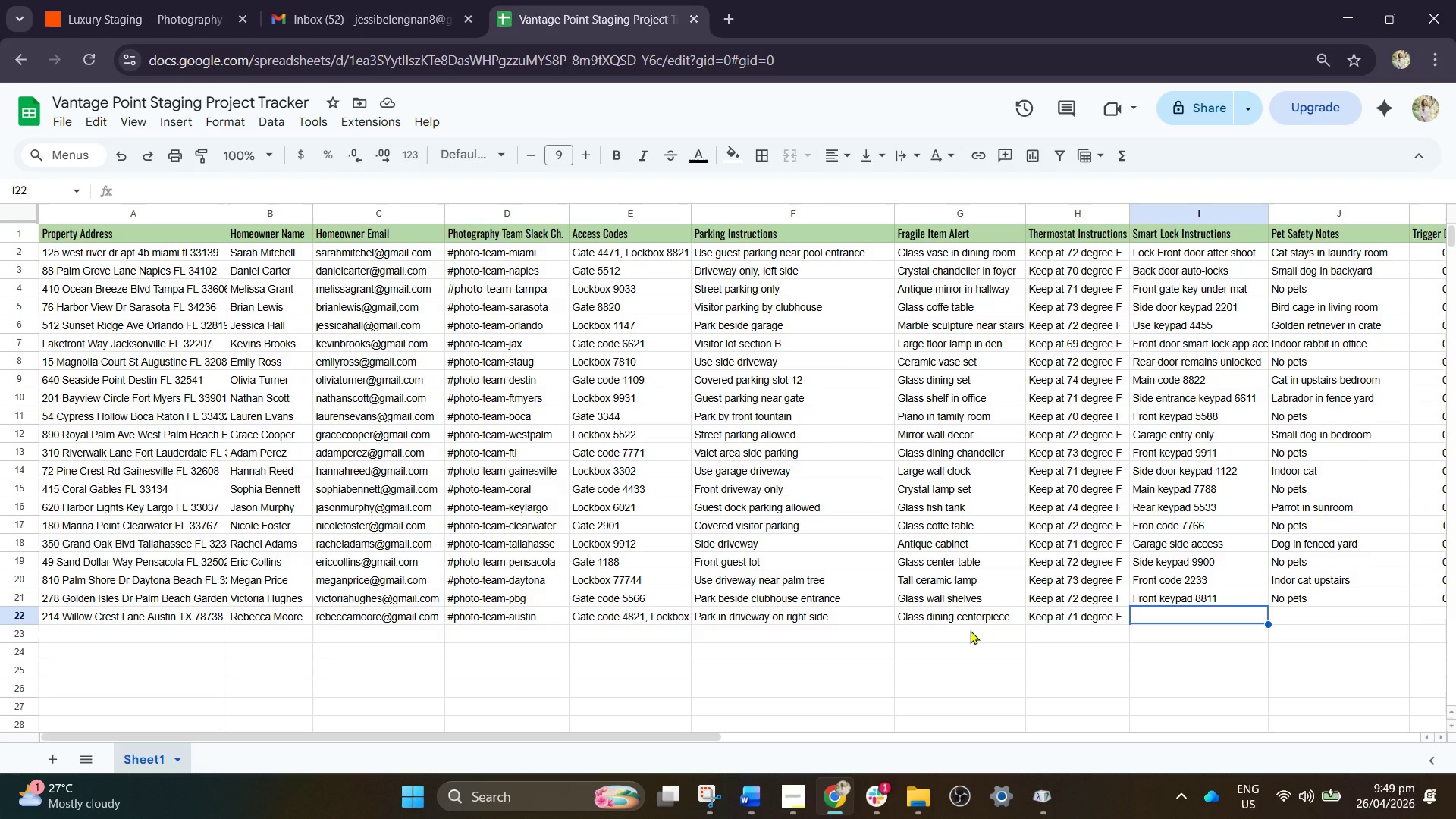 
wait(7.45)
 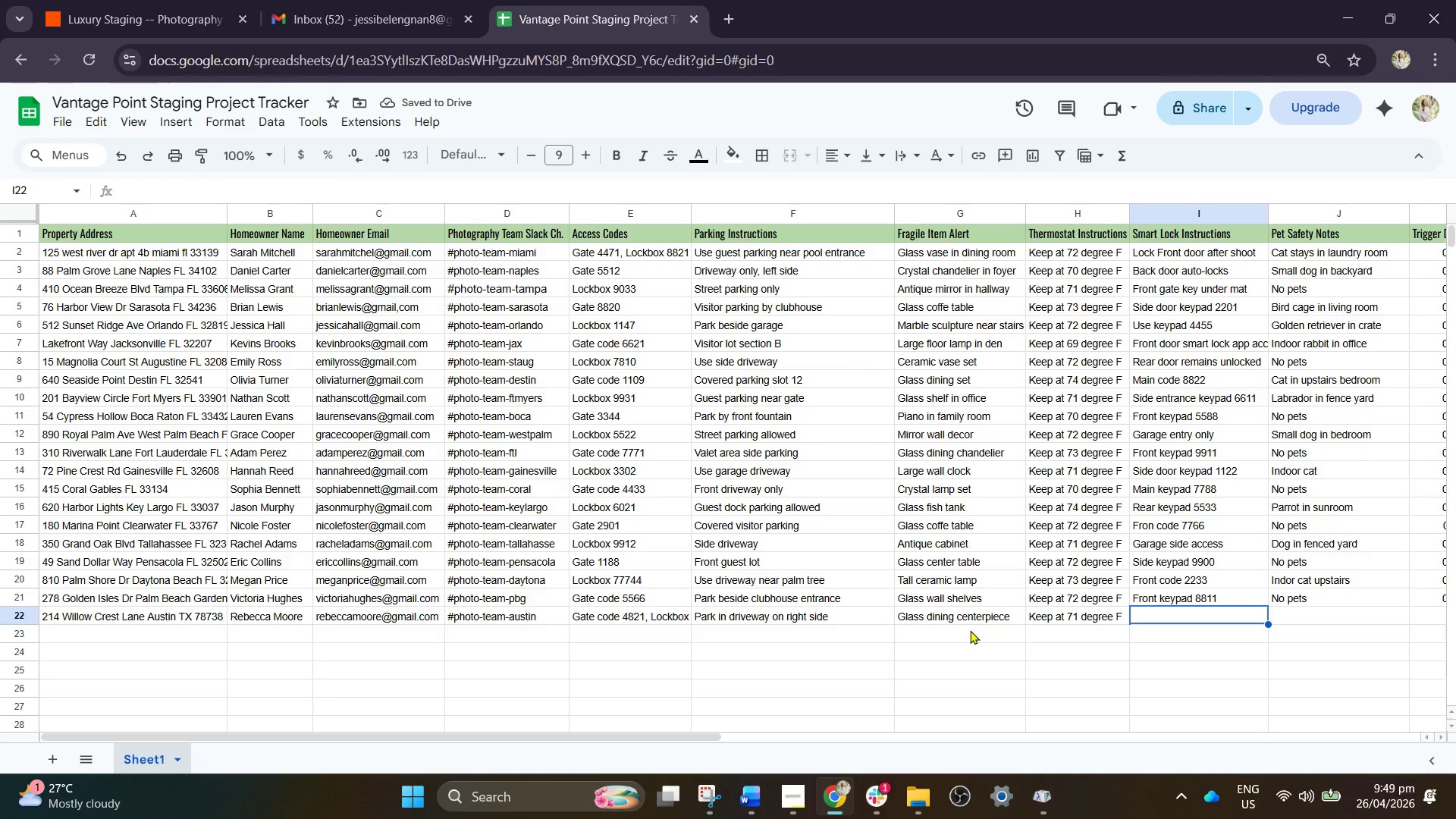 
type(Use fro)
 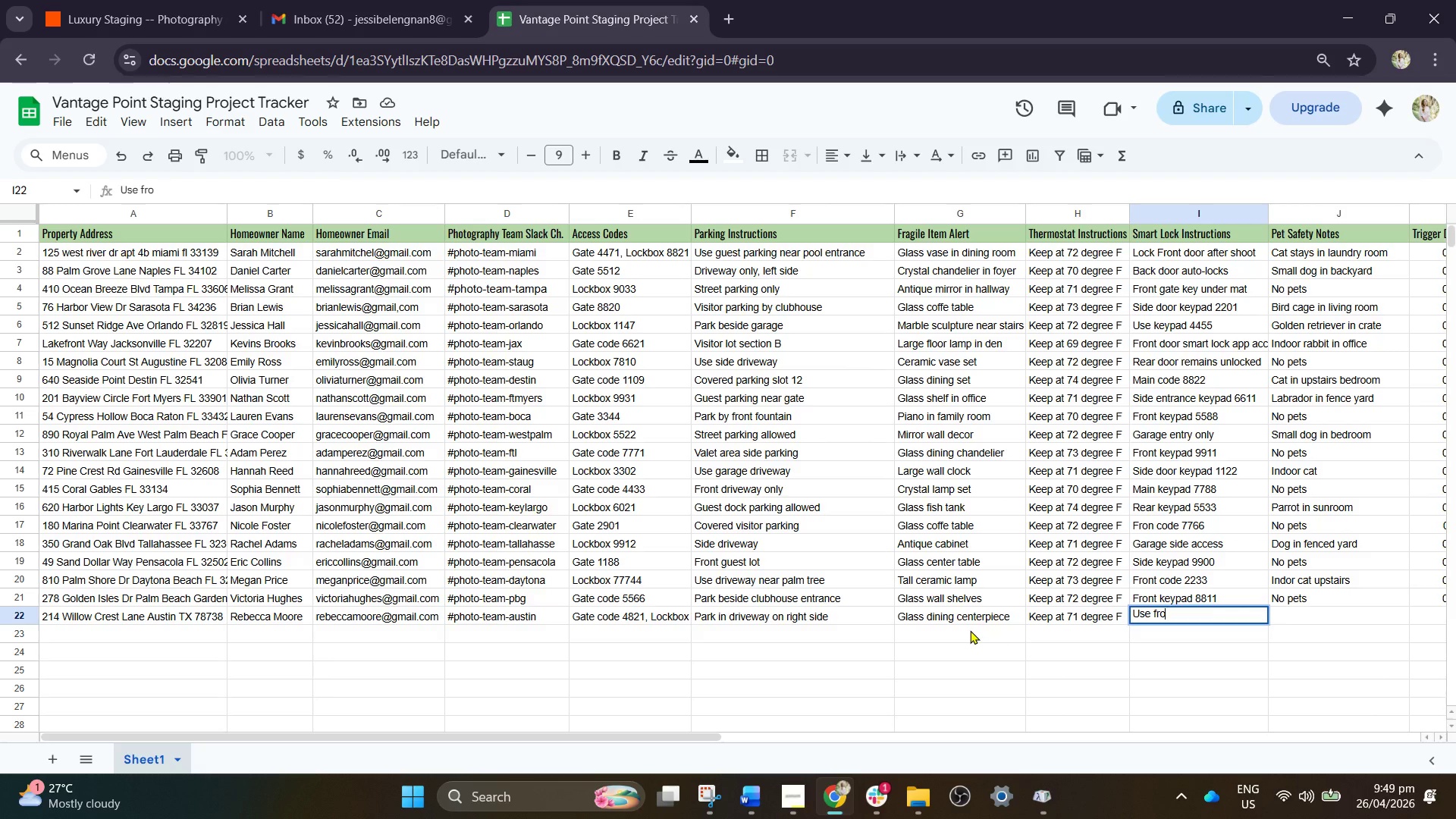 
key(ArrowLeft)
 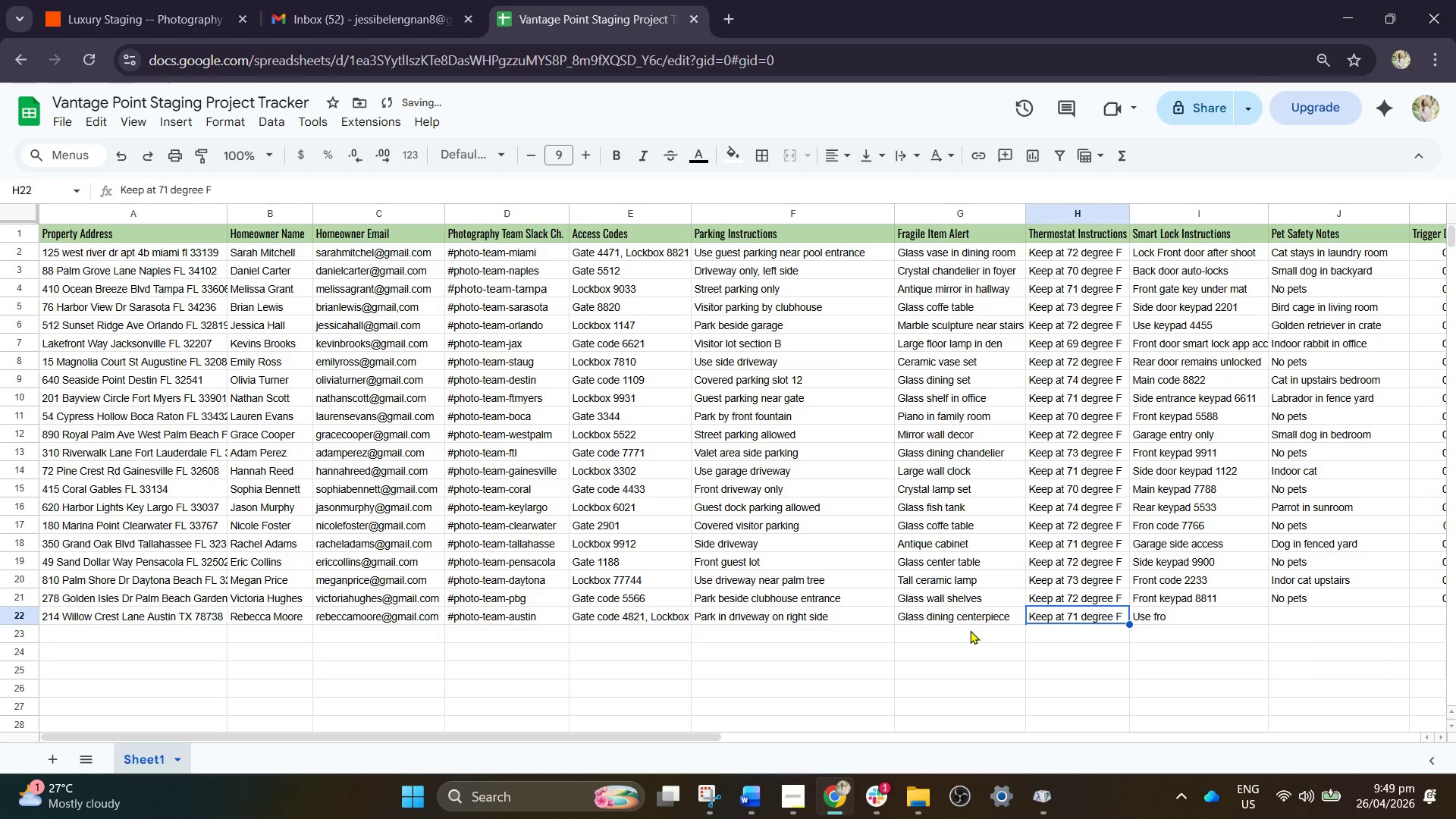 
key(ArrowRight)
 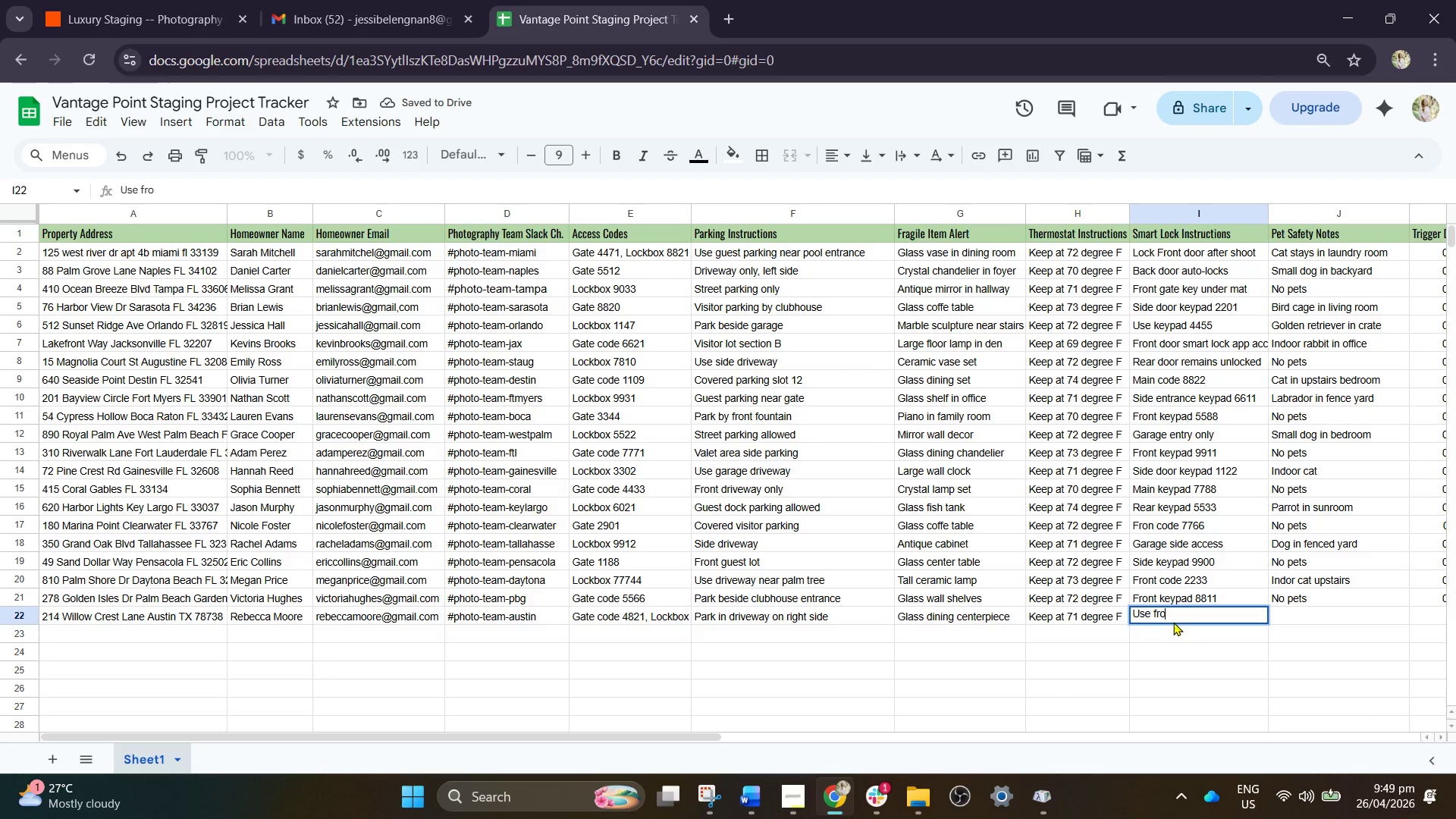 
key(ArrowLeft)
 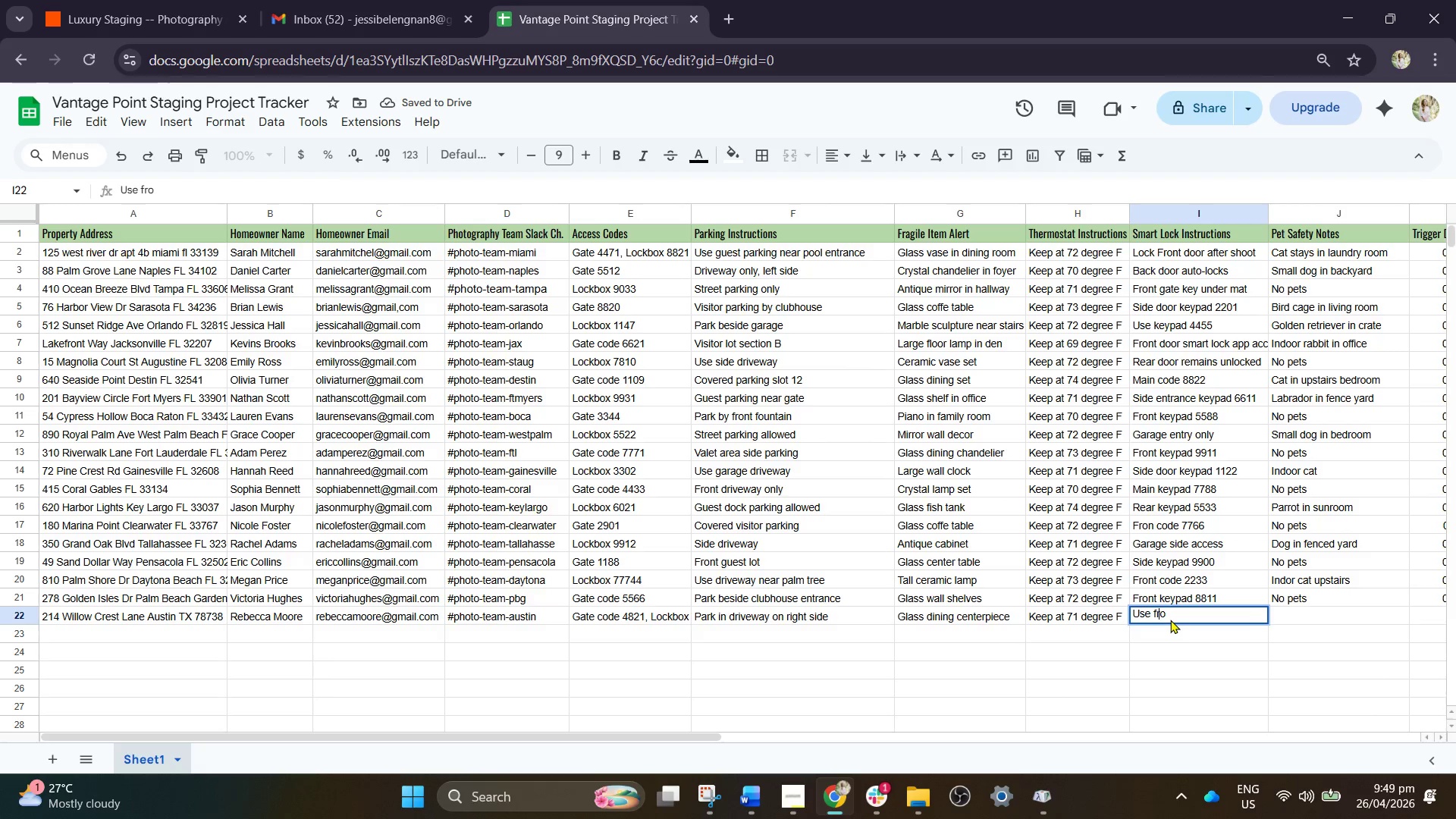 
key(ArrowLeft)
 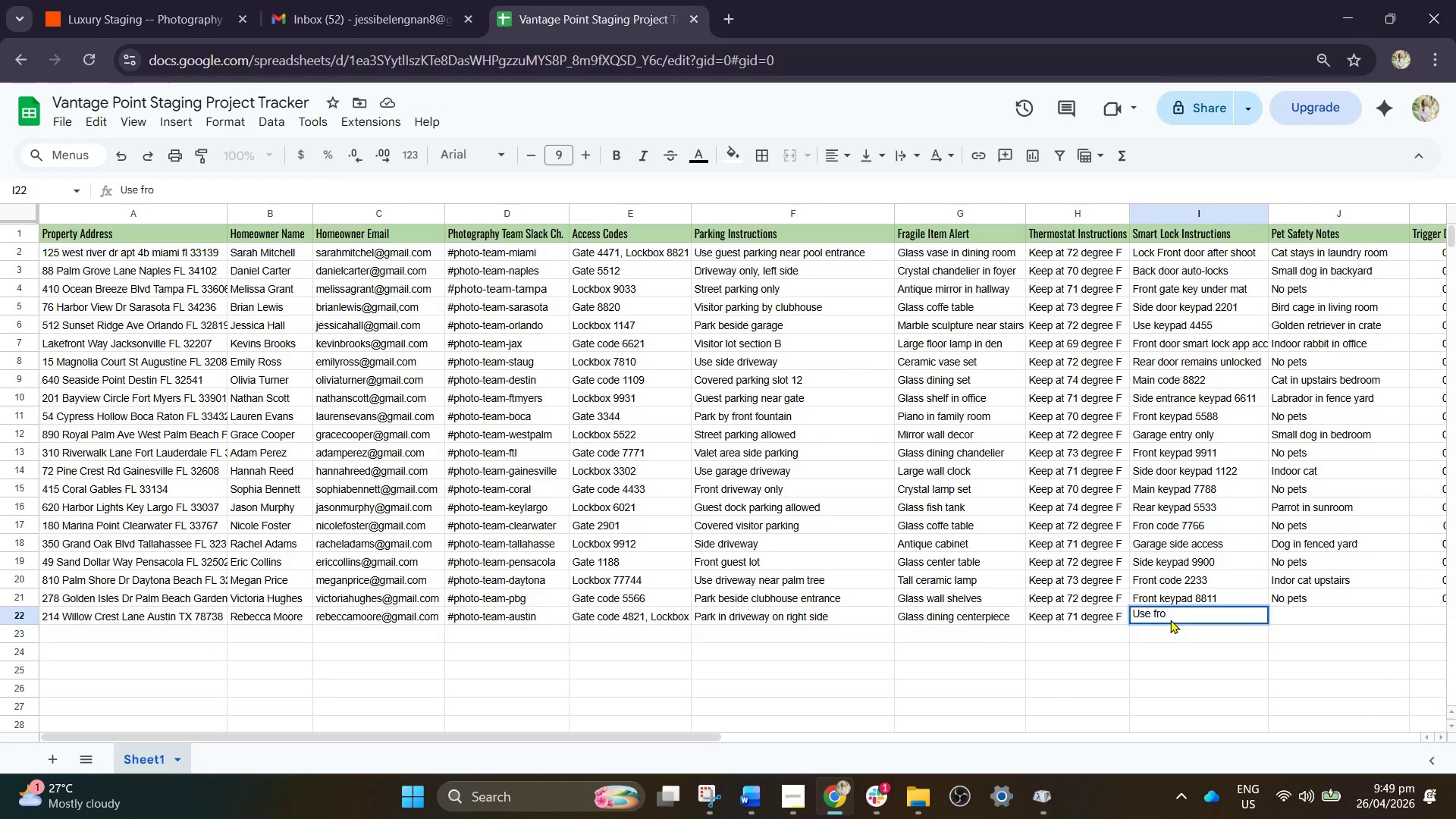 
key(ArrowLeft)
 